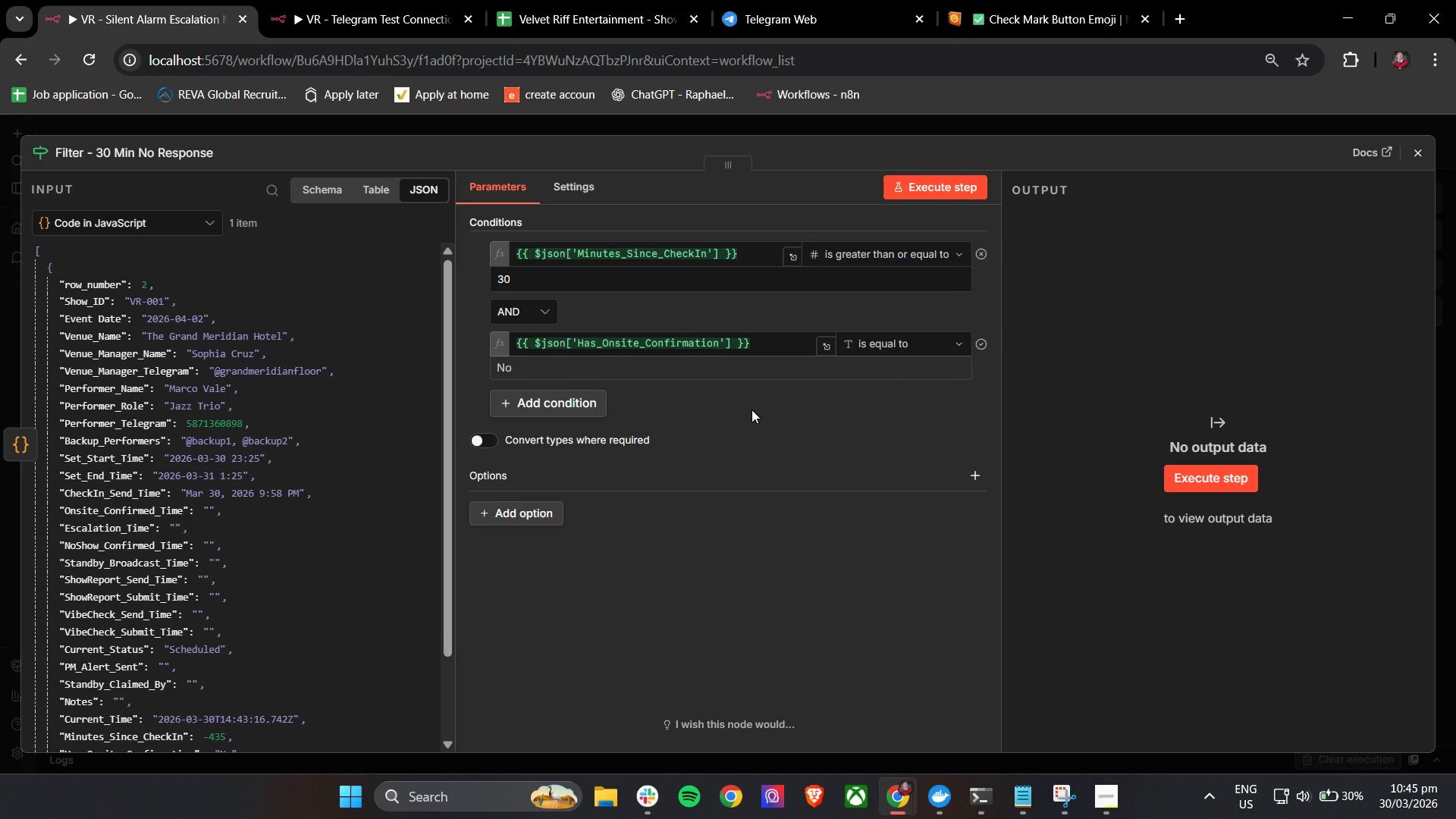 
wait(6.12)
 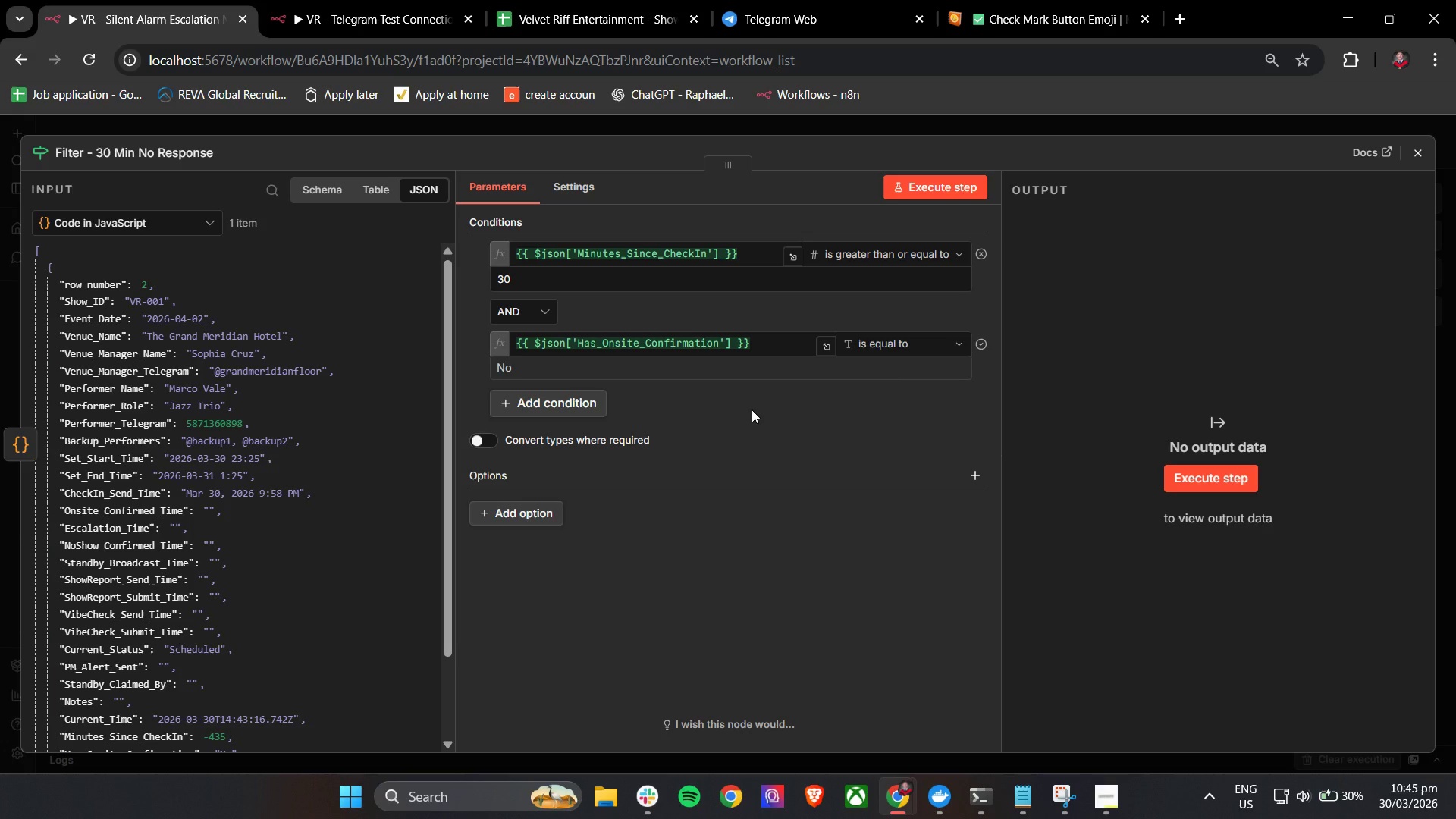 
left_click([551, 411])
 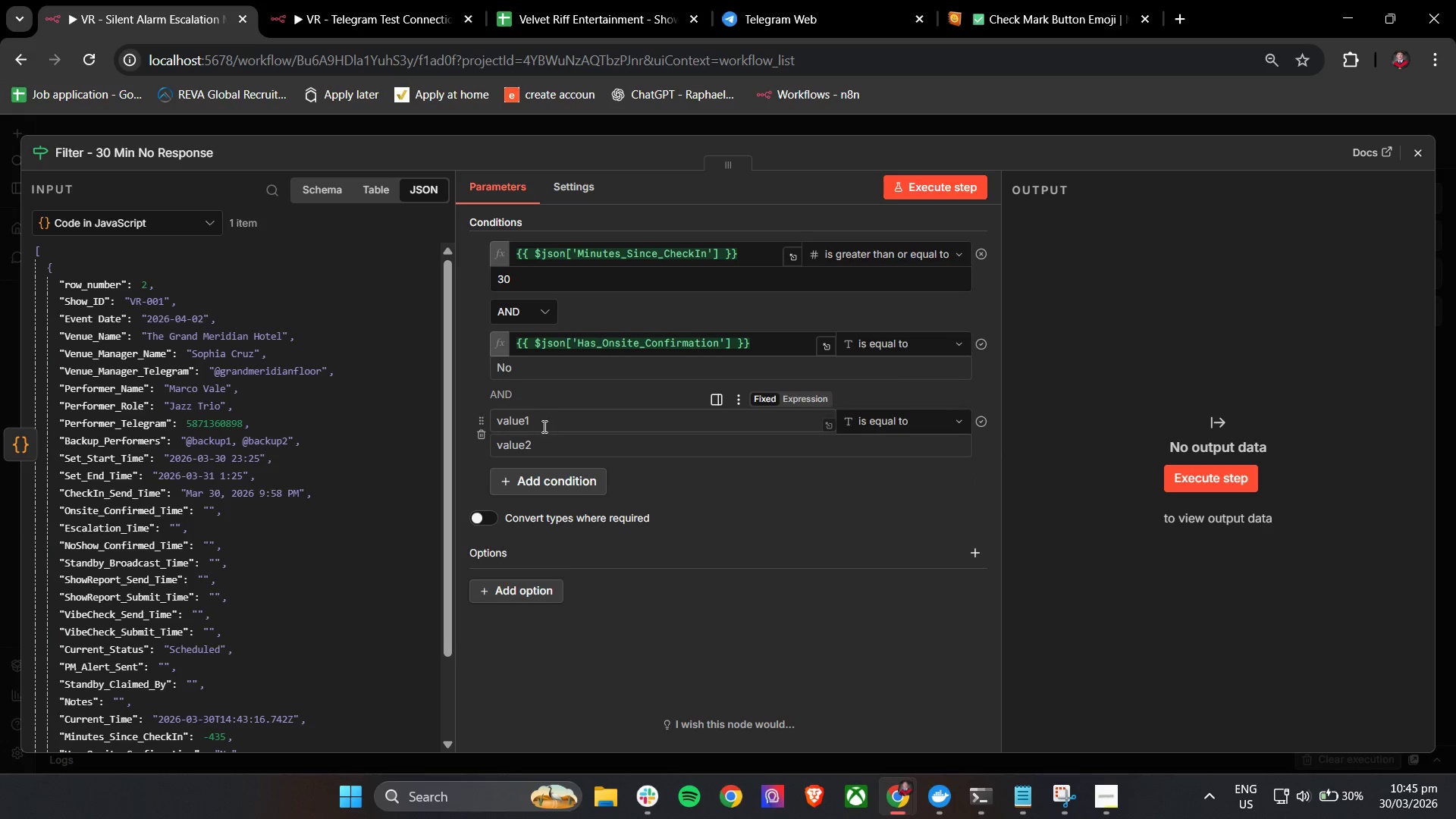 
left_click([543, 426])
 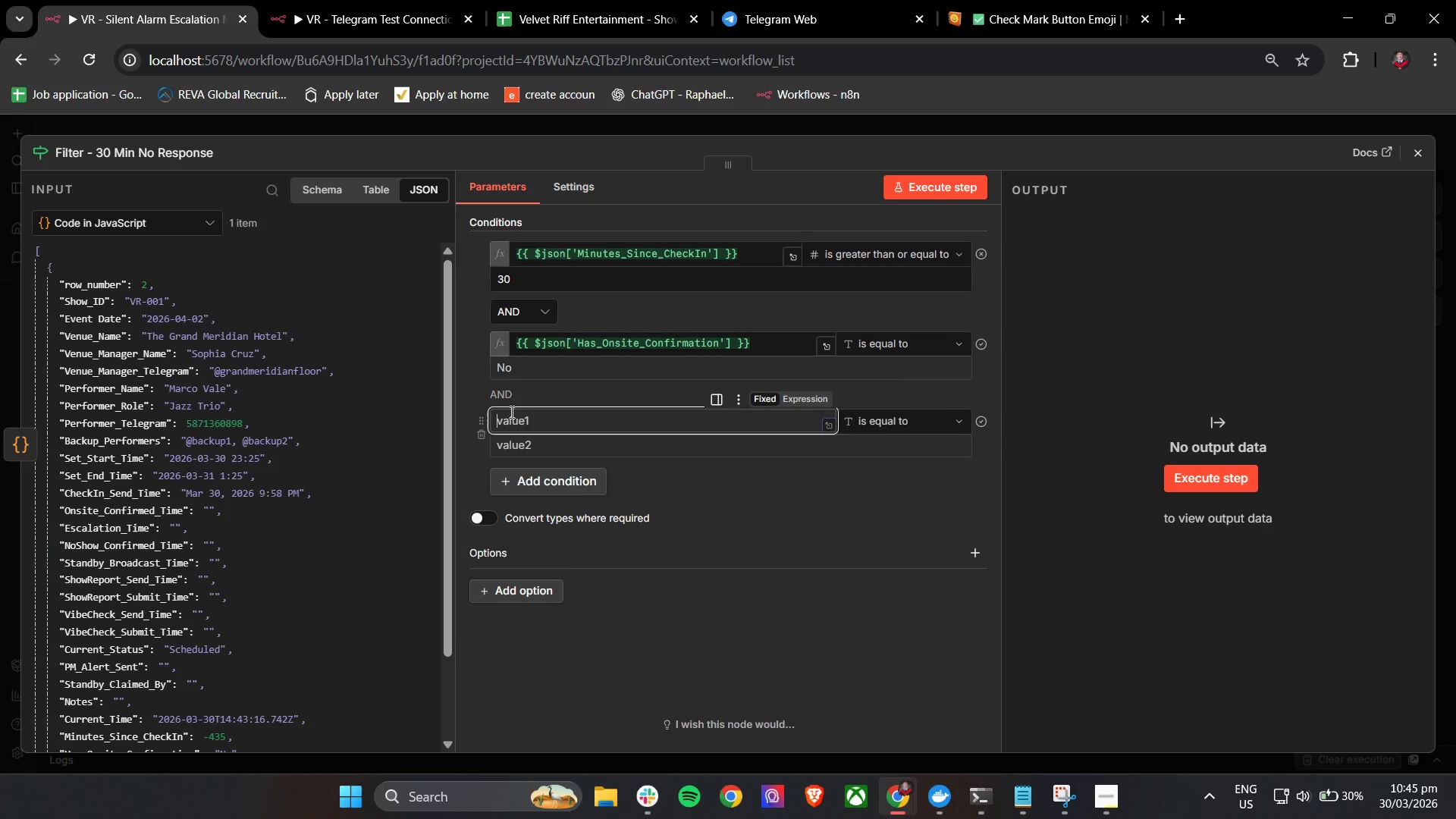 
left_click([515, 417])
 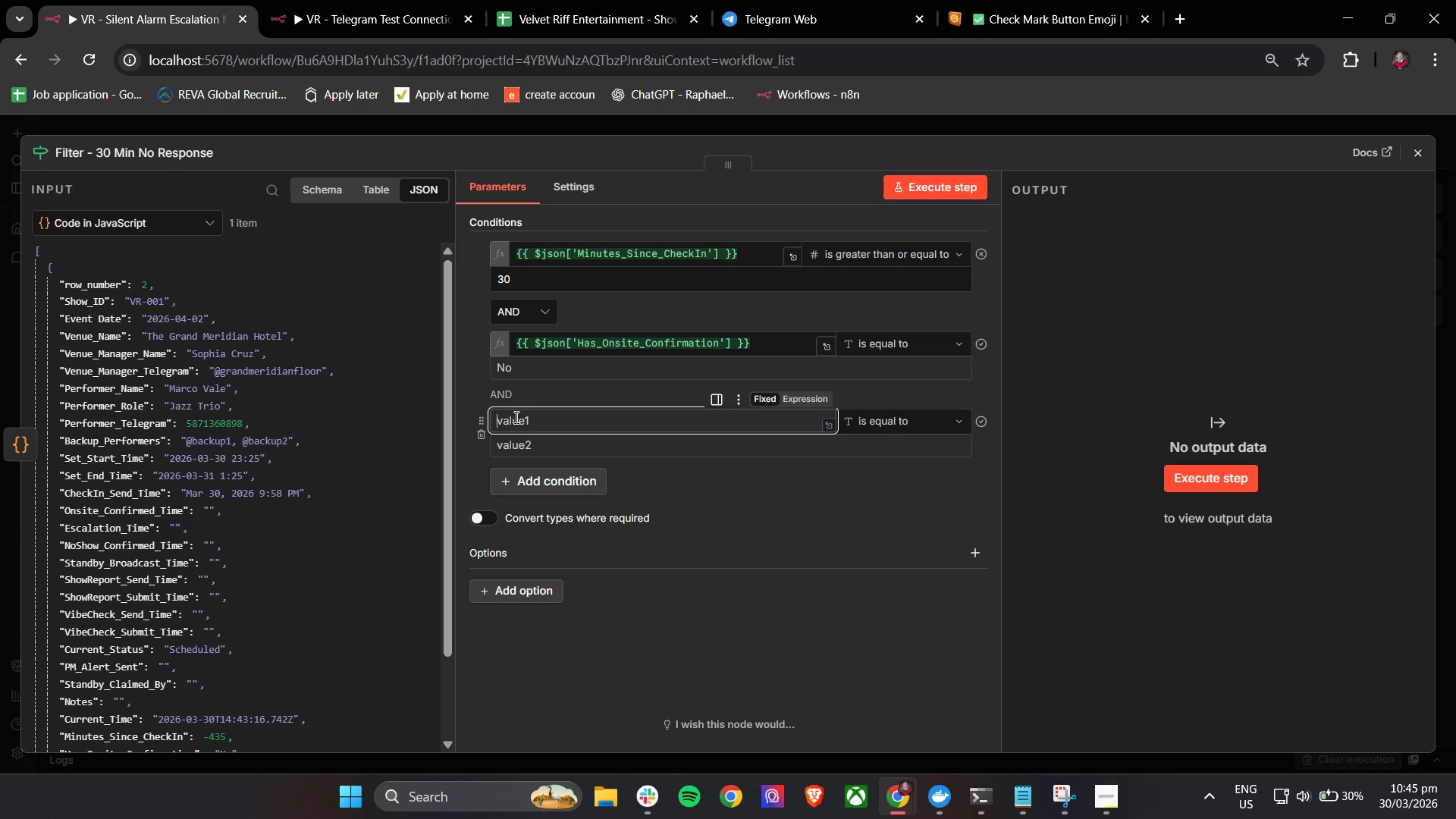 
key(Shift+BracketLeft)
 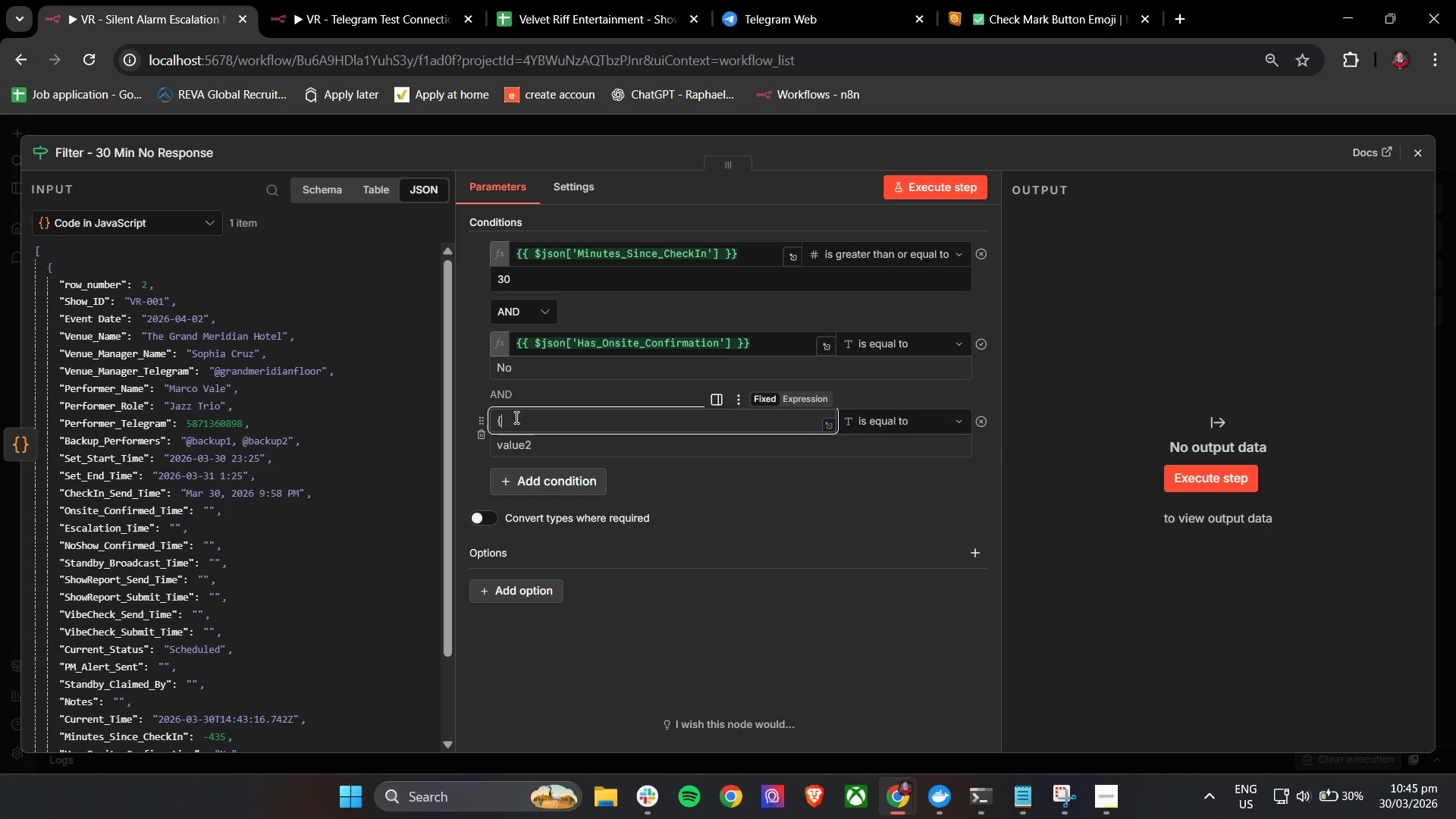 
key(Shift+BracketLeft)
 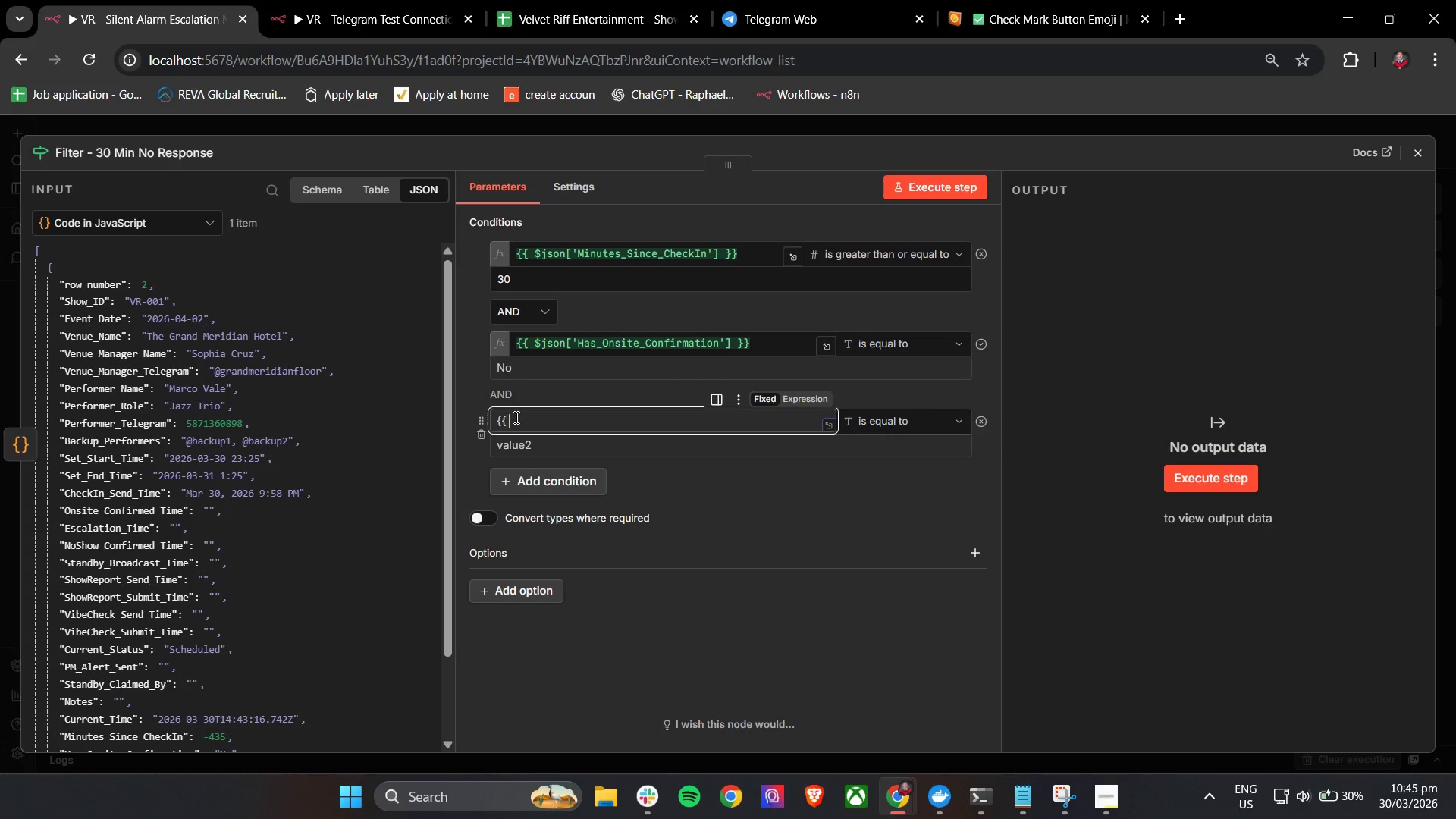 
key(Space)
 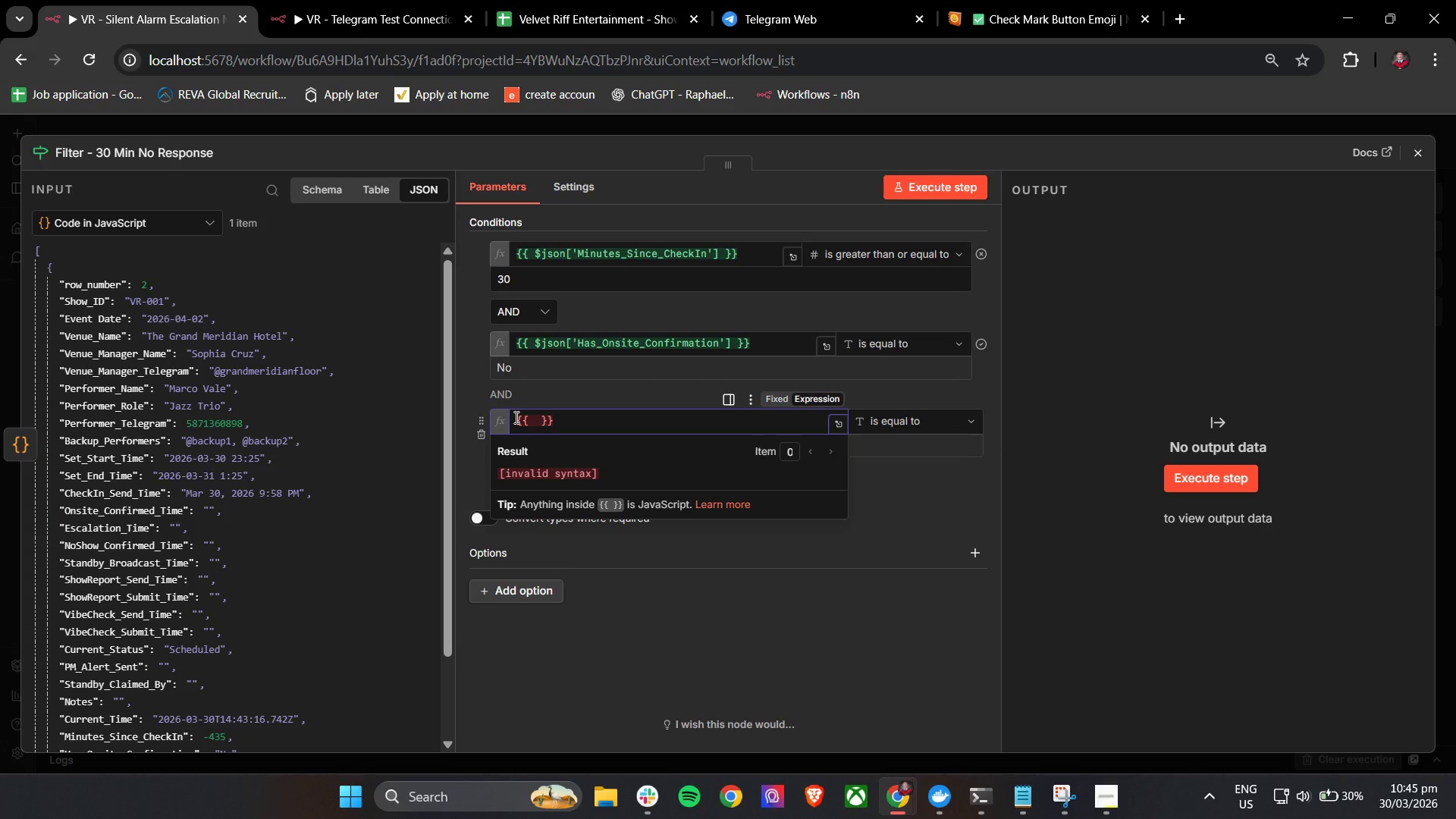 
key(Shift+4)
 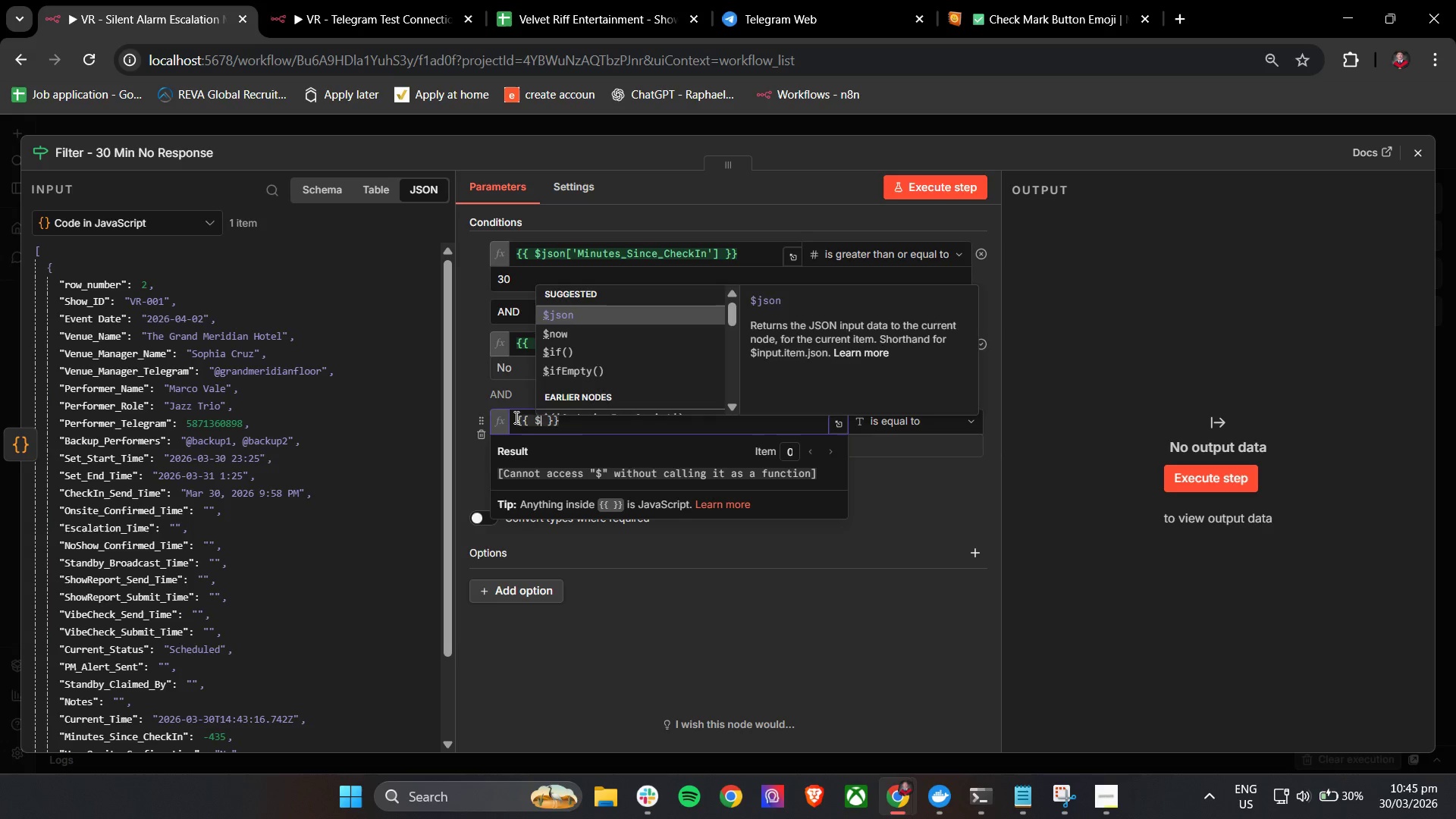 
key(Enter)
 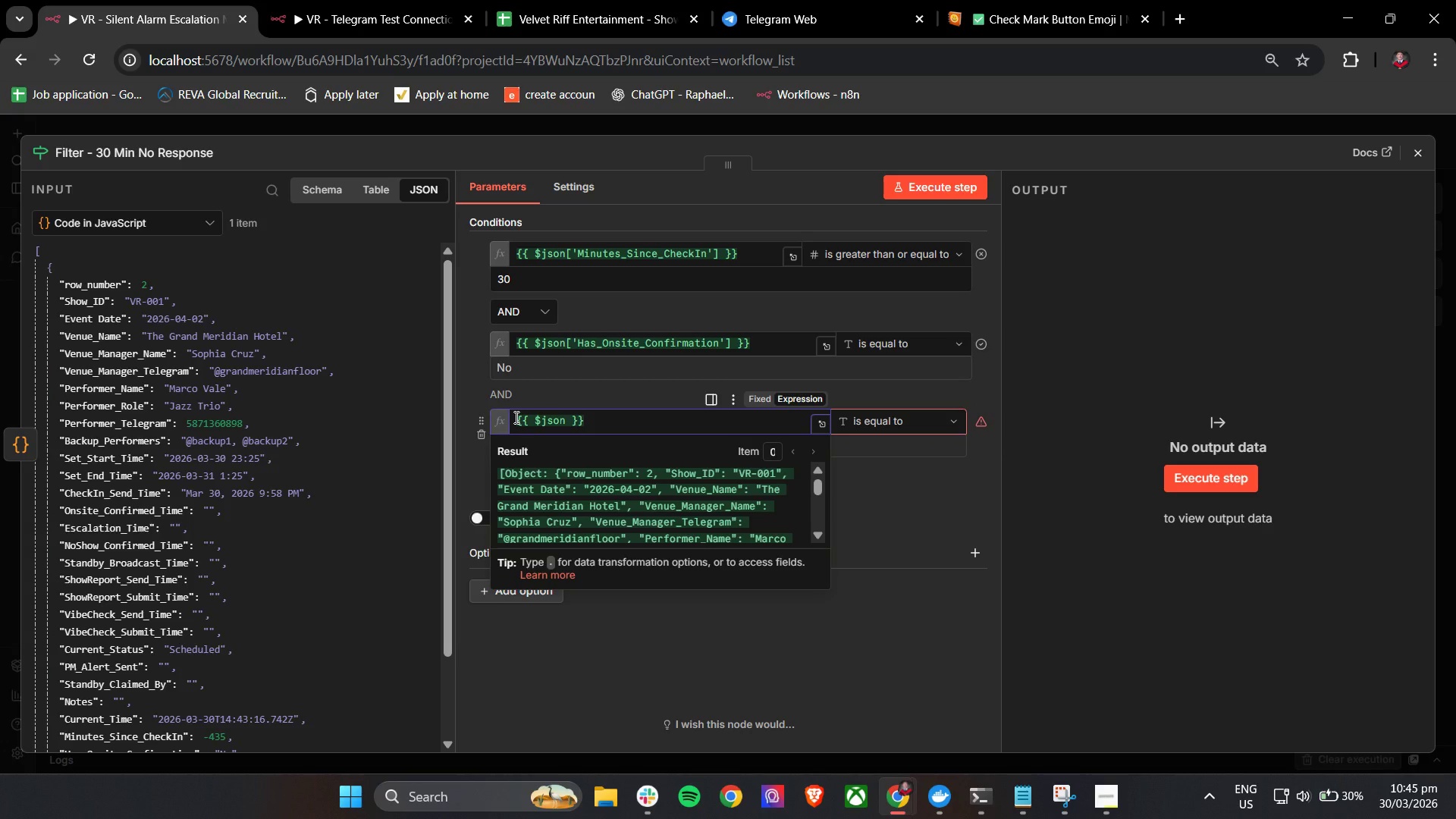 
key(BracketLeft)
 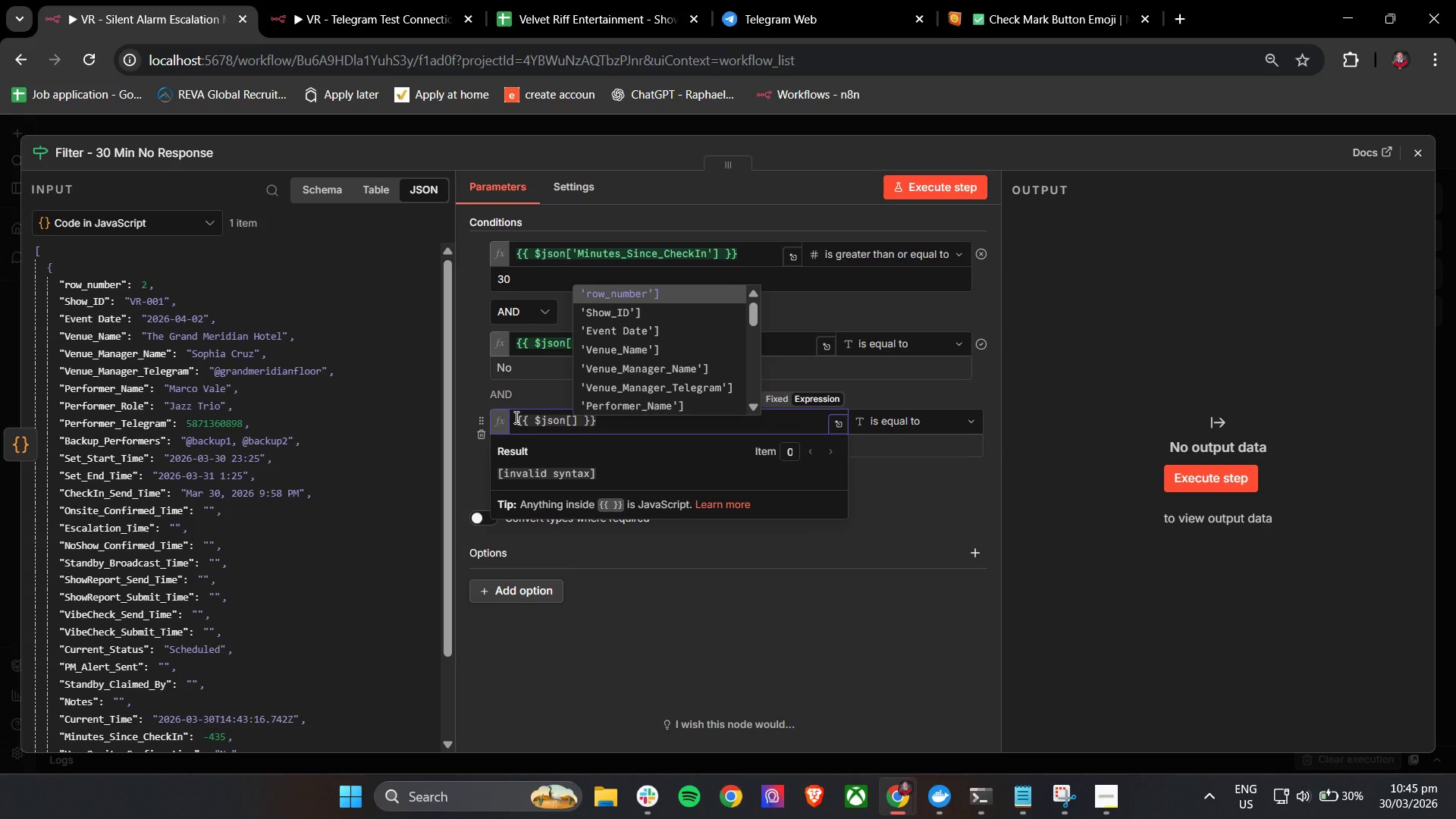 
key(ArrowUp)
 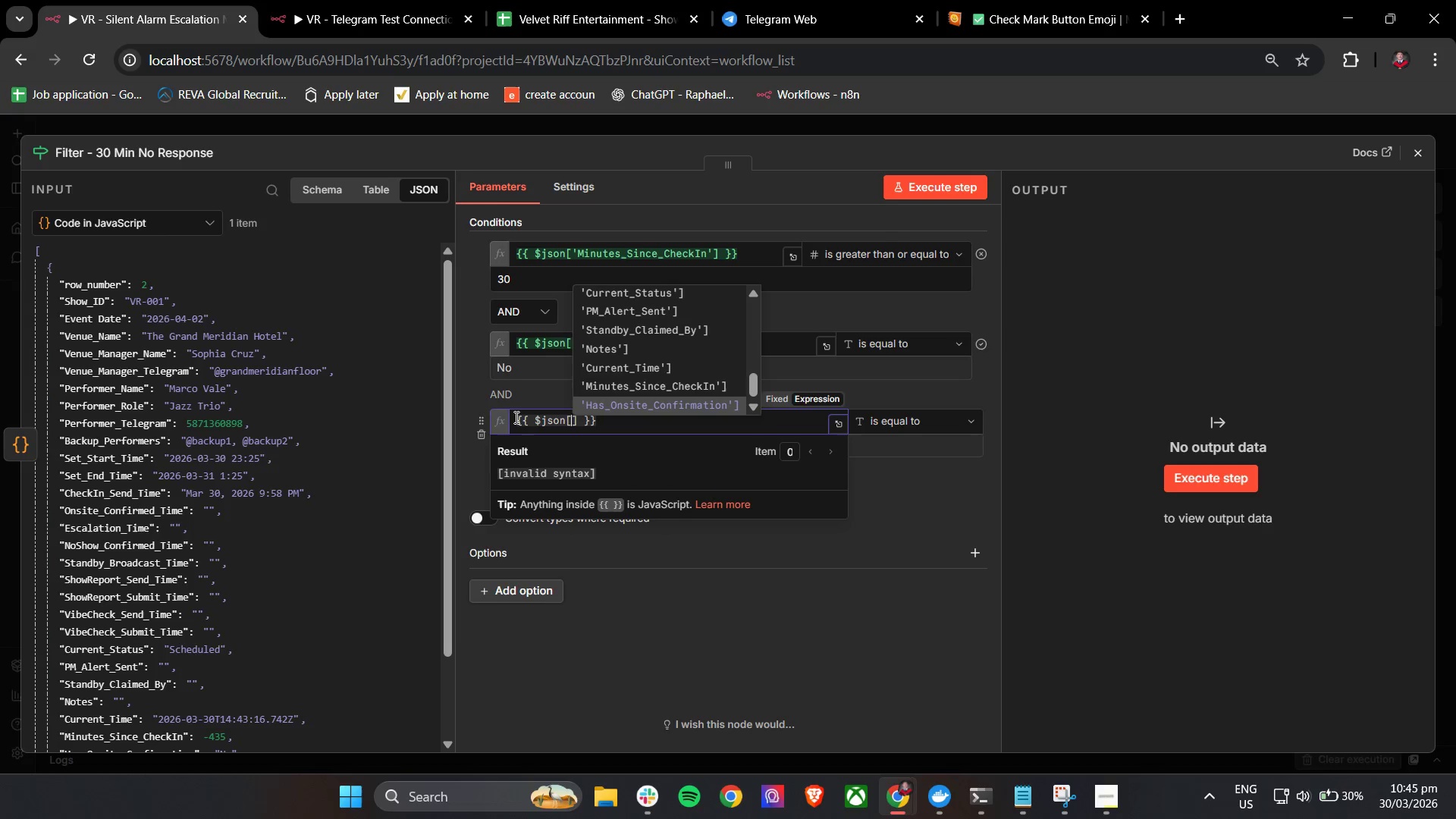 
key(ArrowUp)
 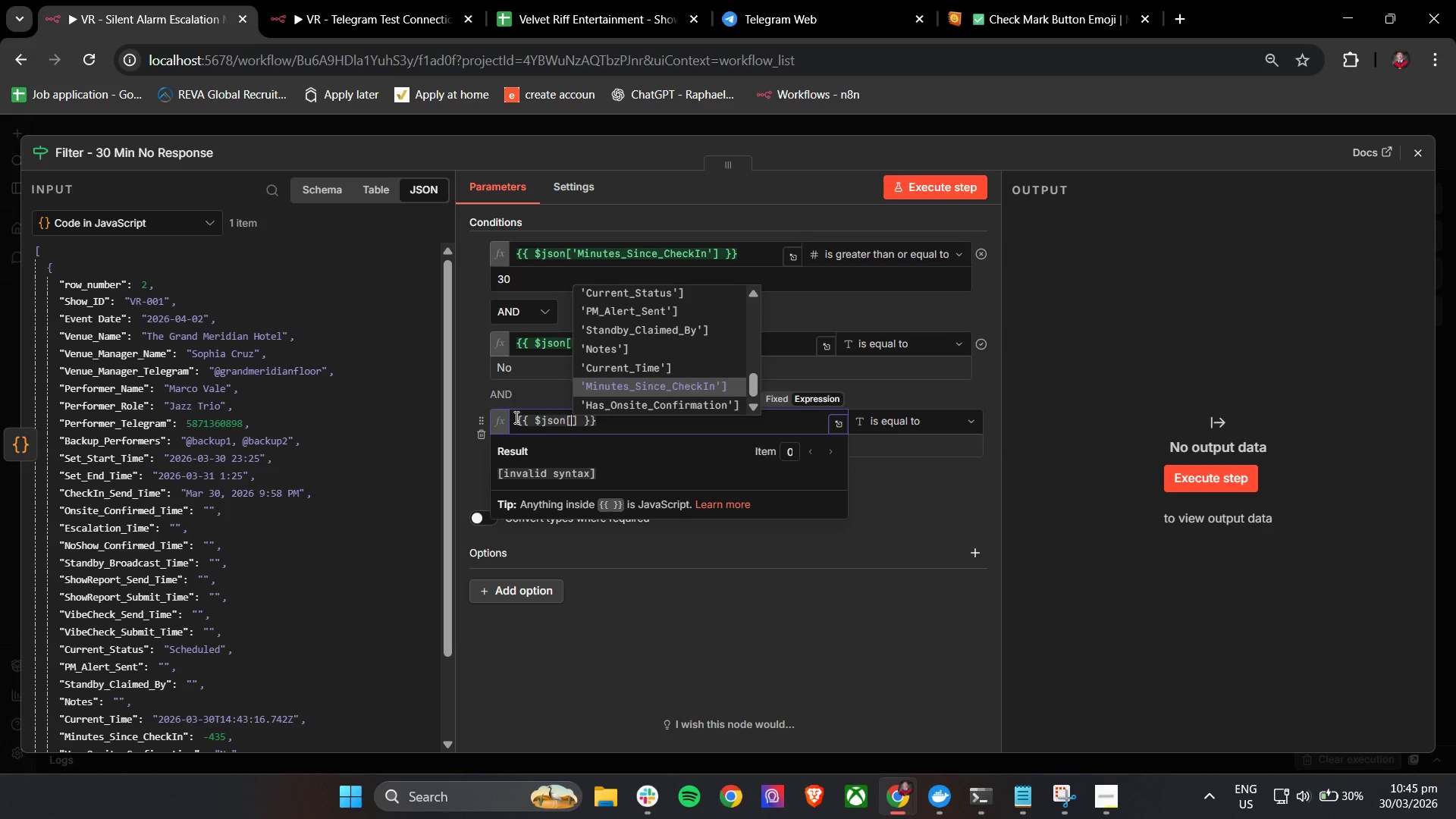 
key(ArrowUp)
 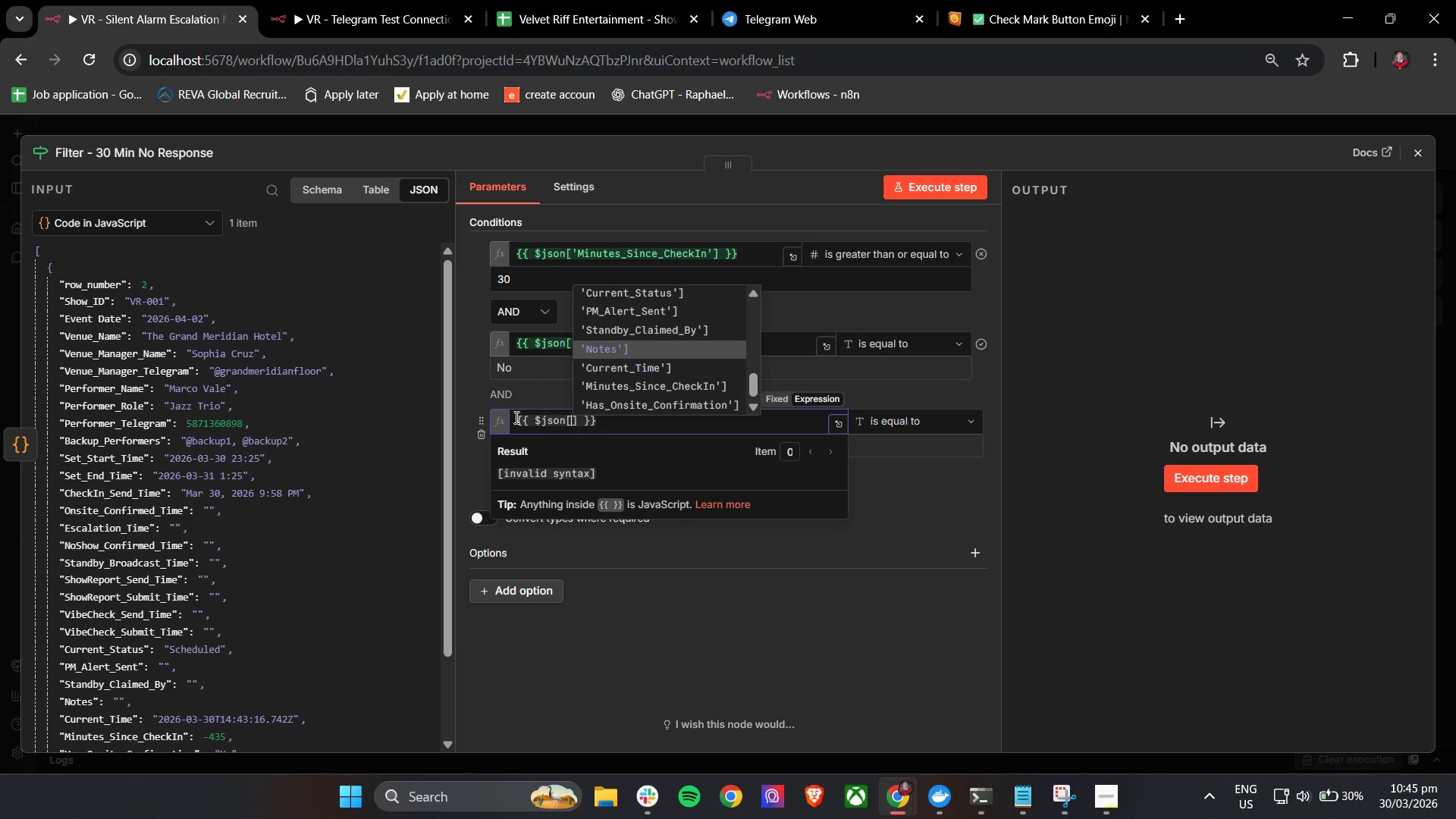 
key(ArrowUp)
 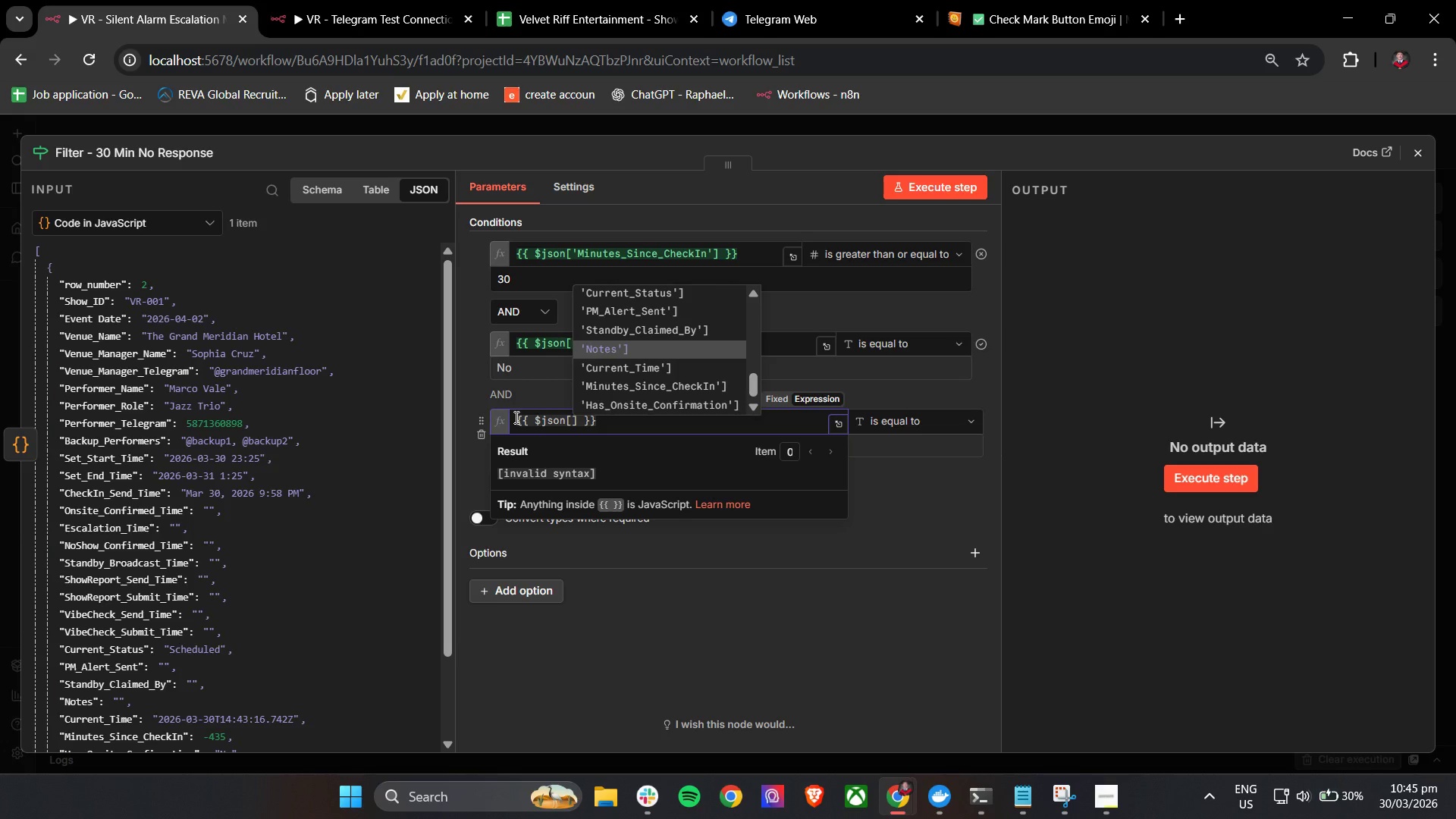 
key(ArrowUp)
 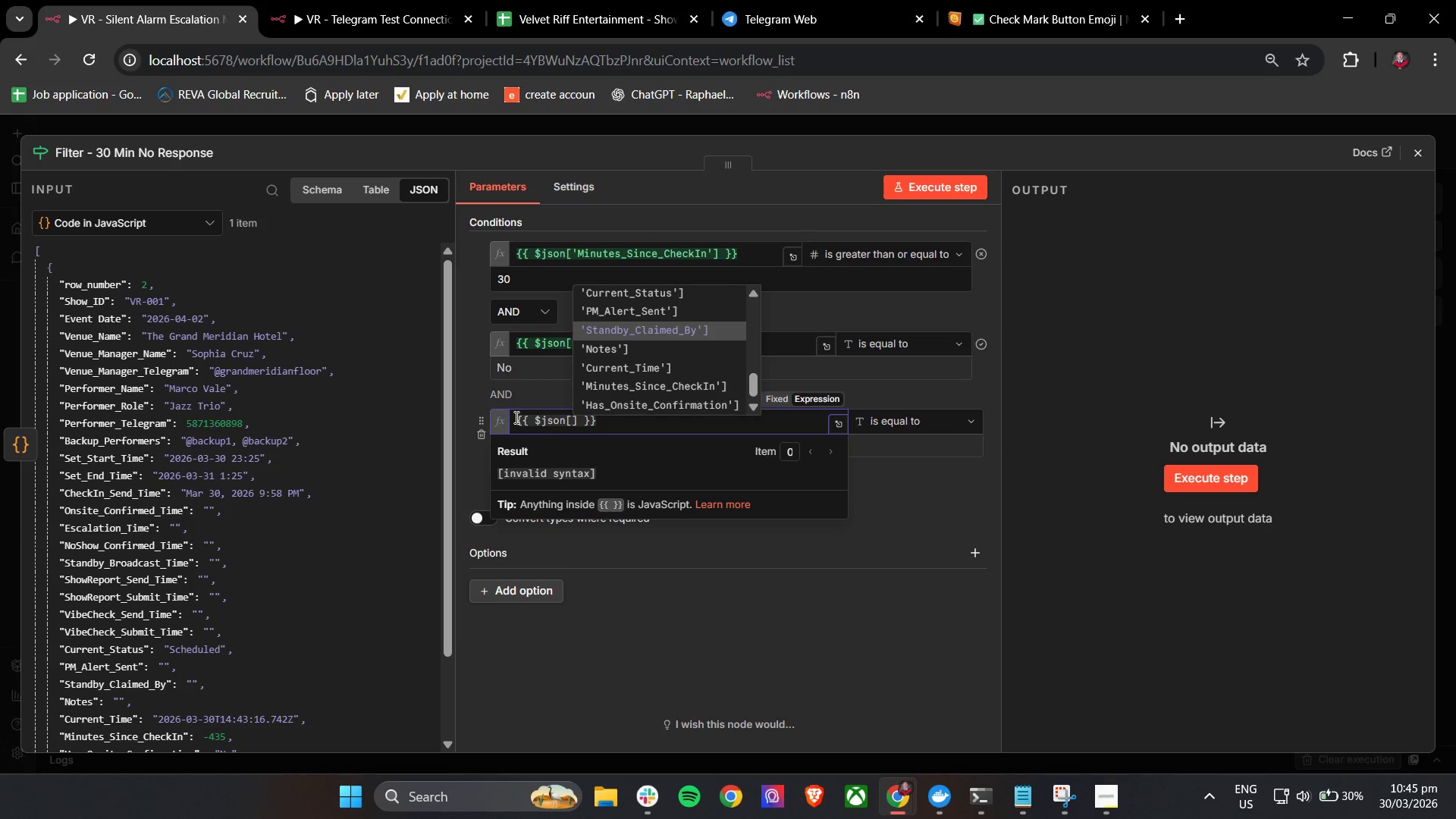 
key(ArrowUp)
 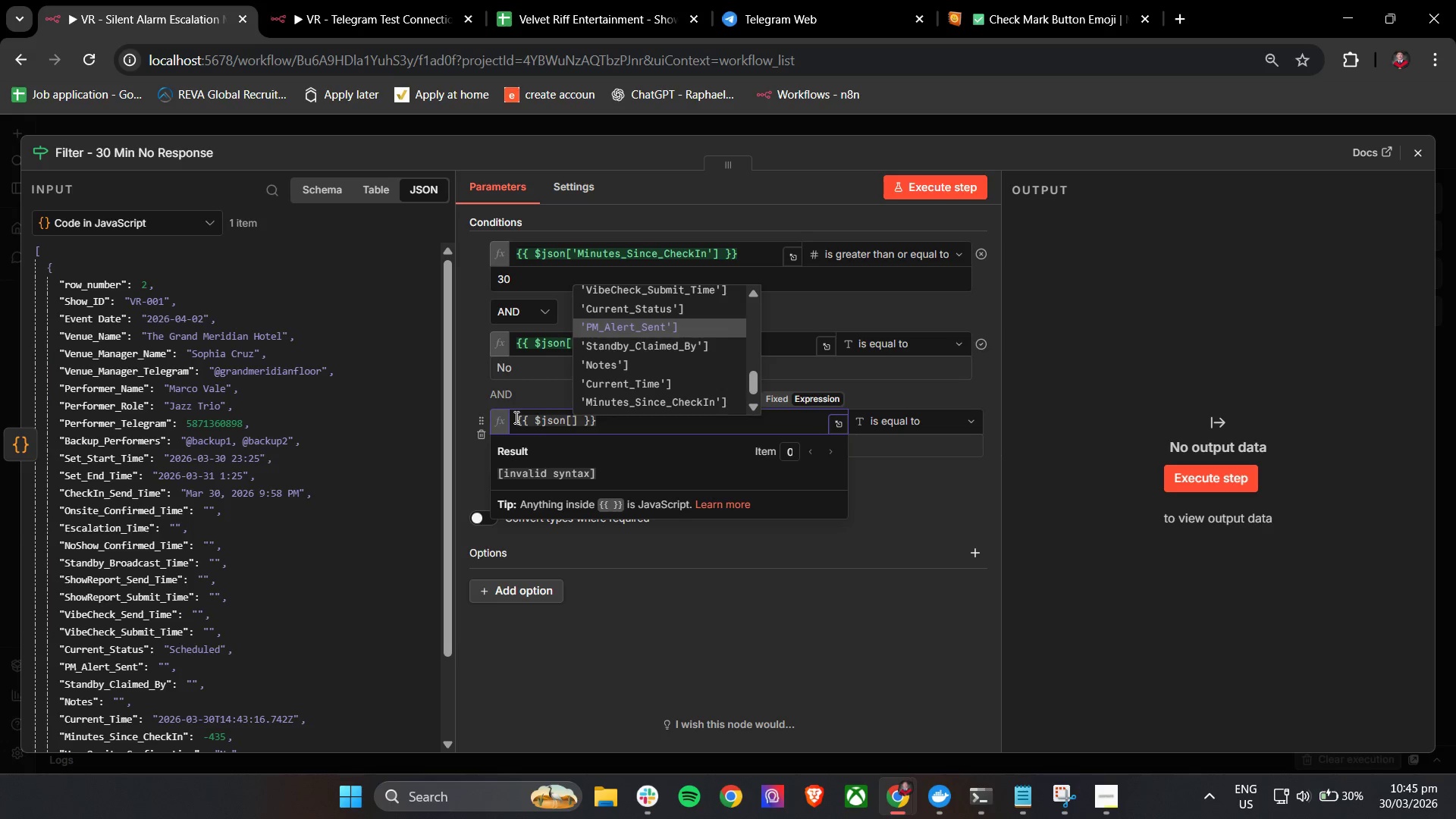 
key(ArrowUp)
 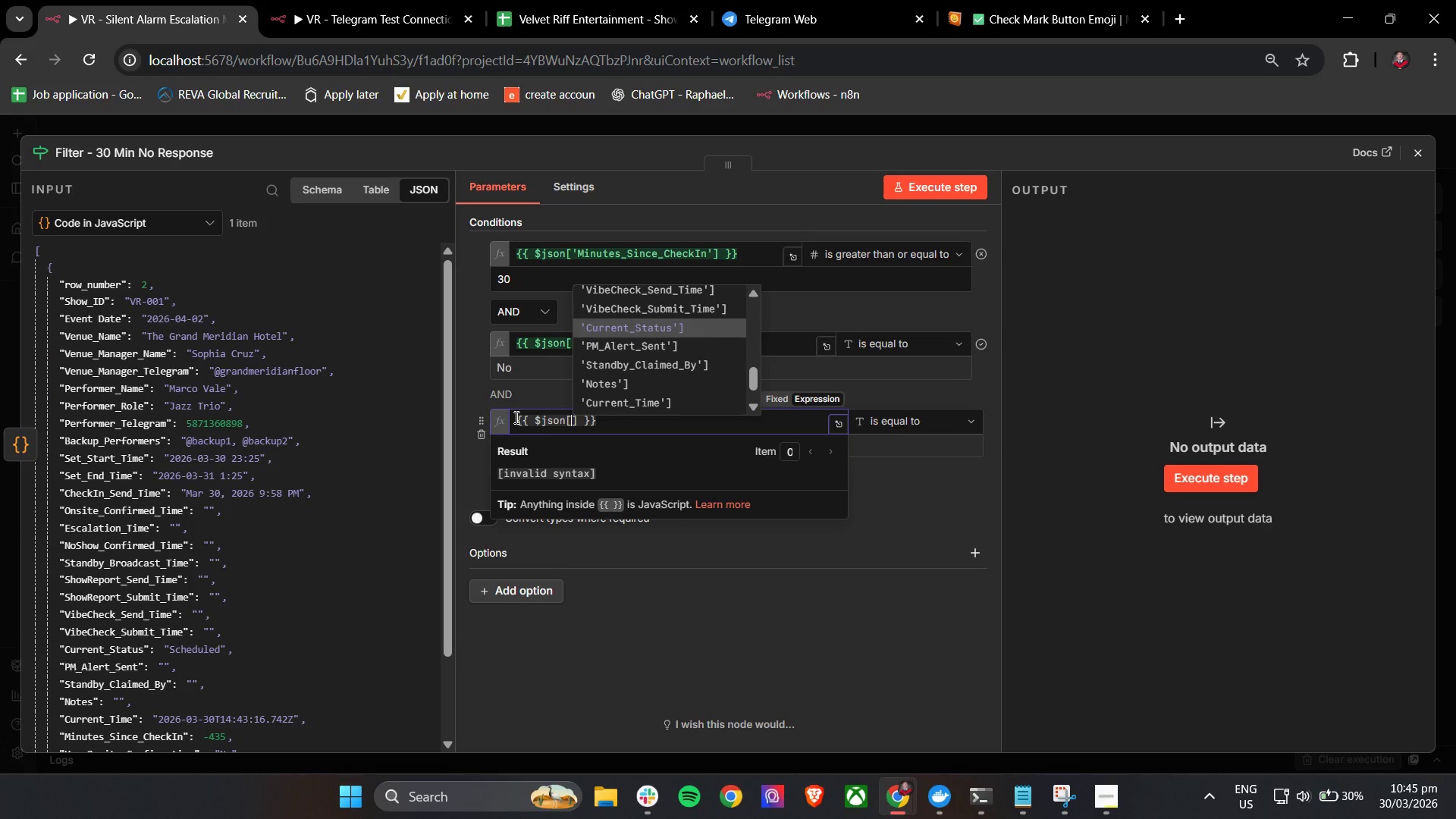 
key(ArrowUp)
 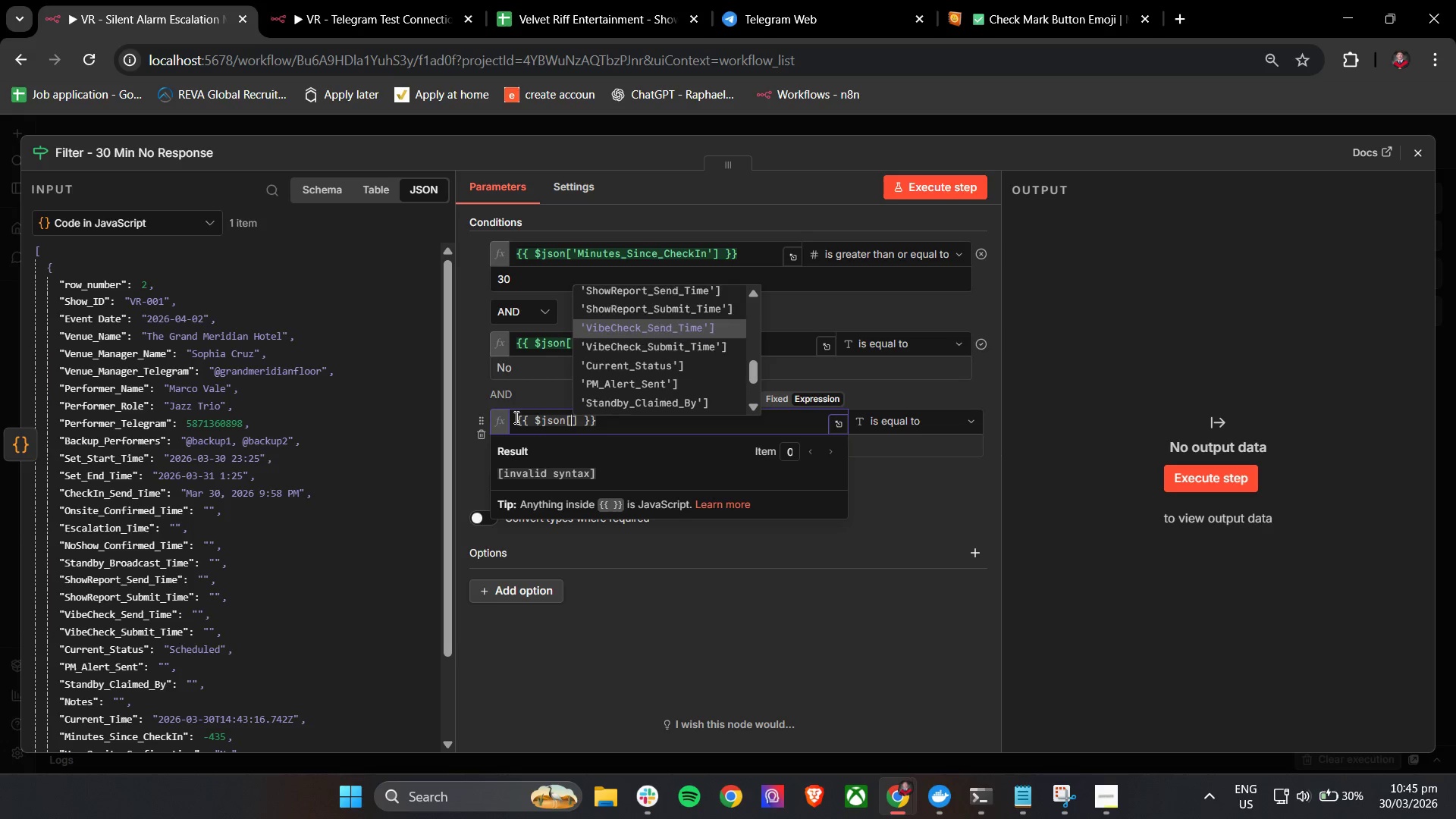 
key(ArrowUp)
 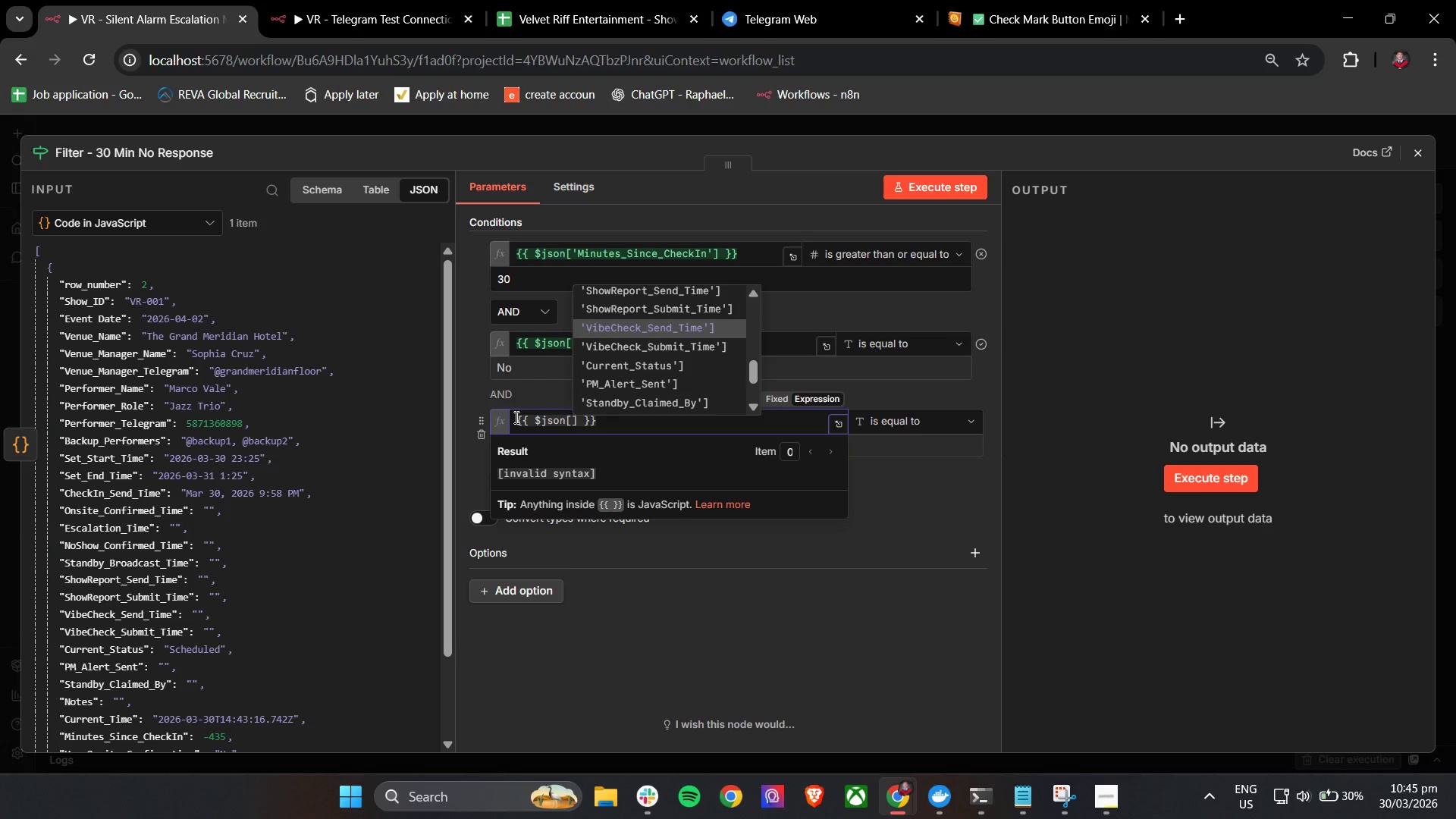 
key(ArrowUp)
 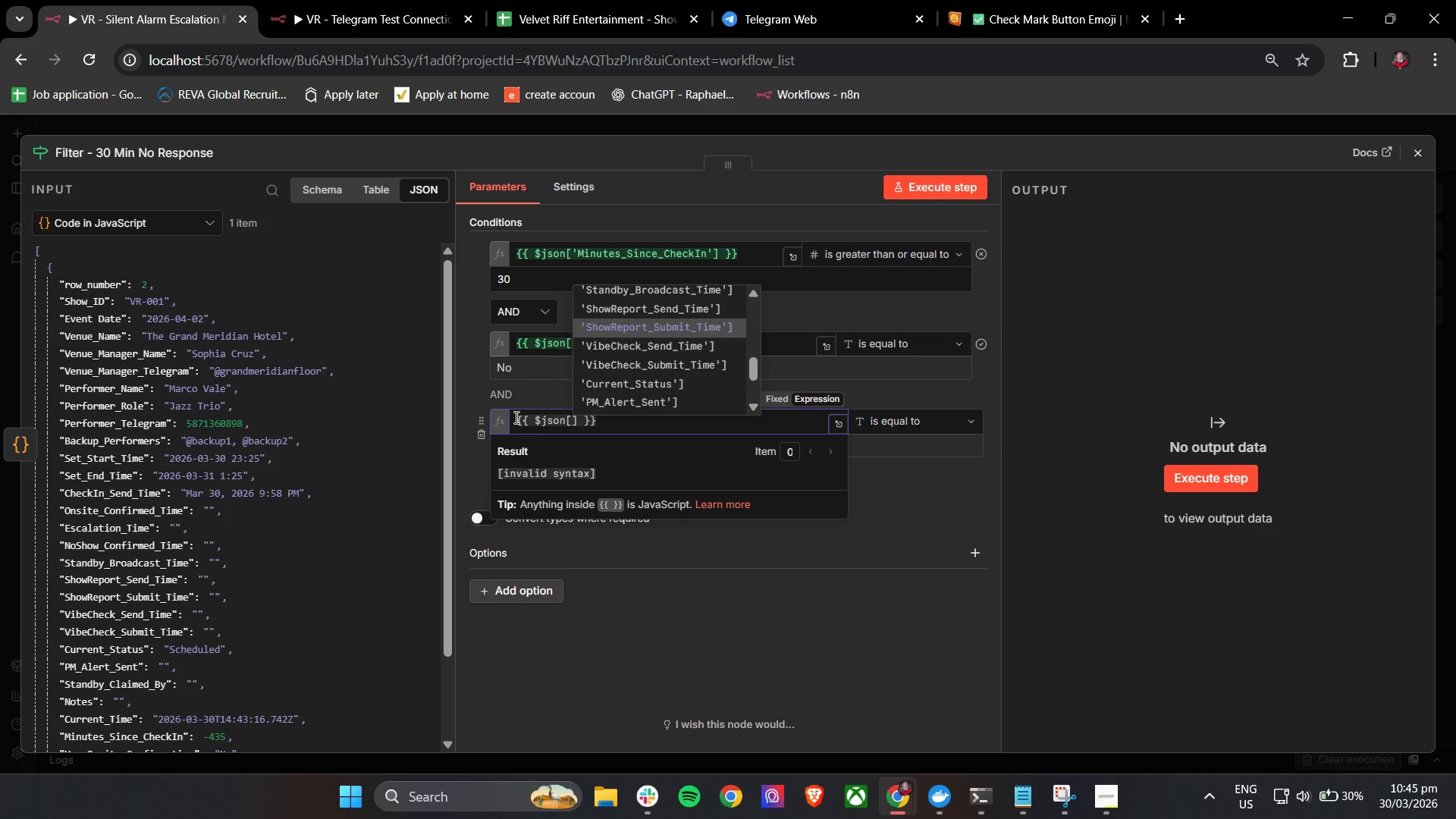 
key(ArrowUp)
 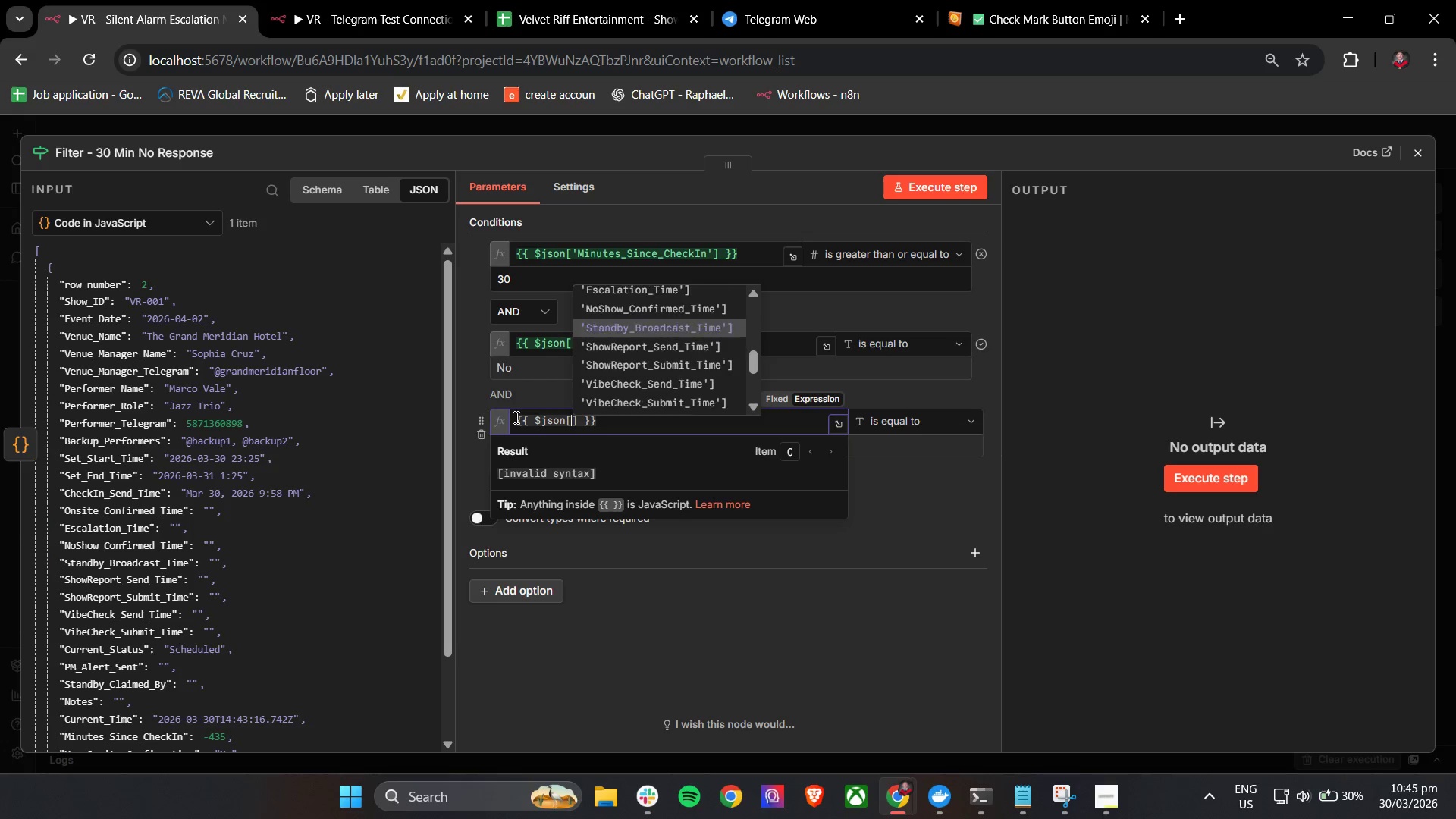 
key(ArrowUp)
 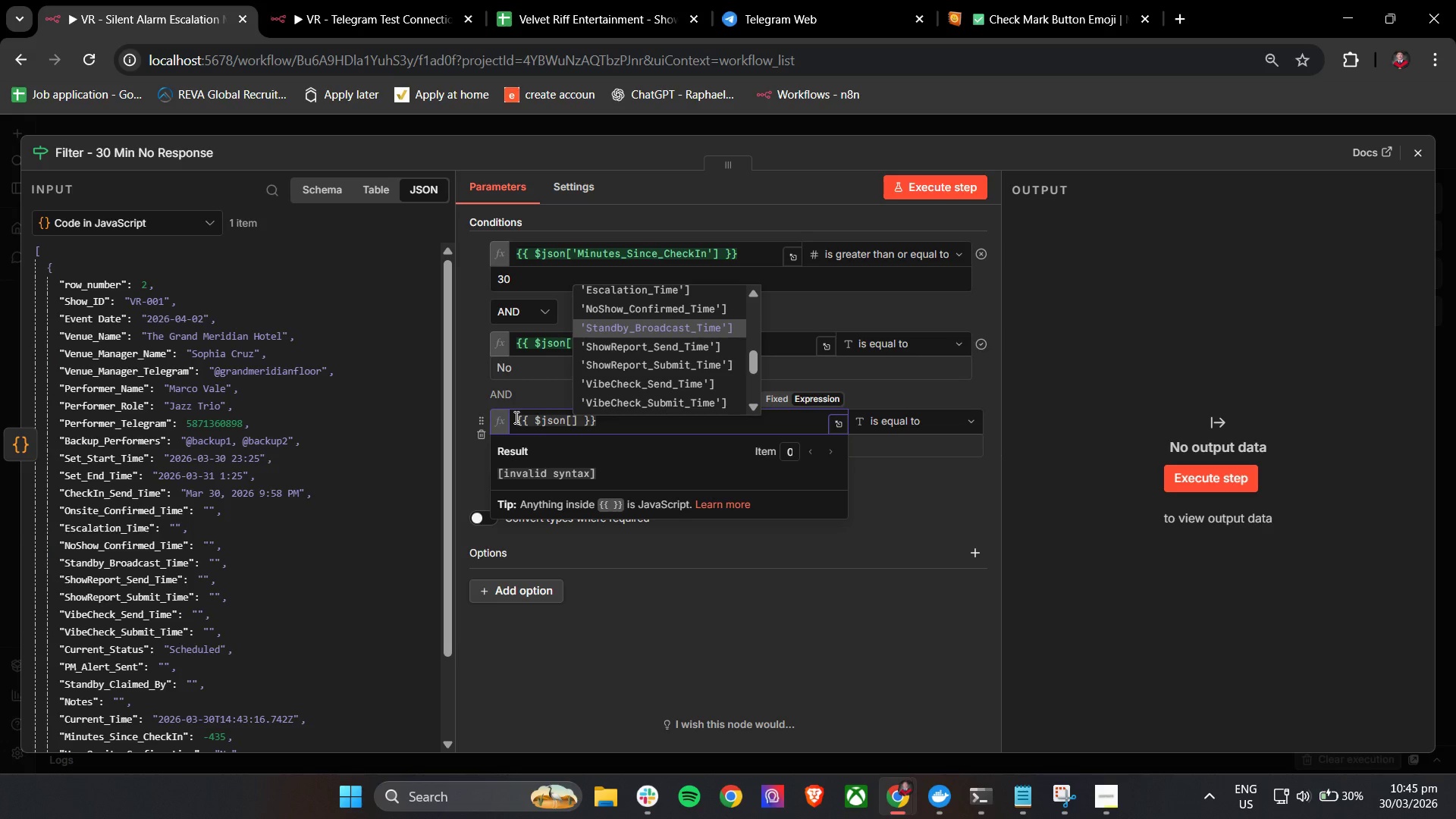 
key(E)
 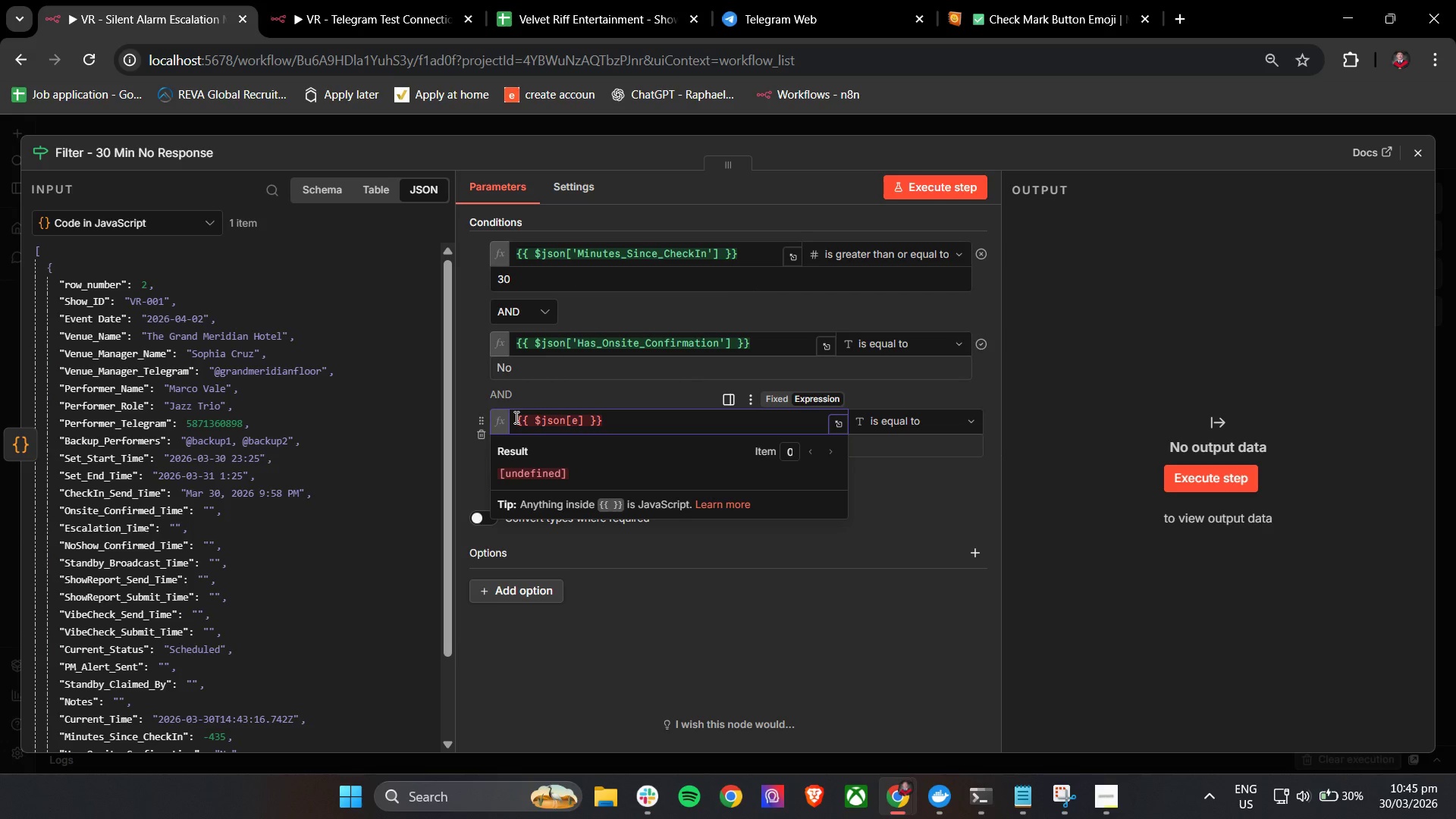 
key(Backspace)
 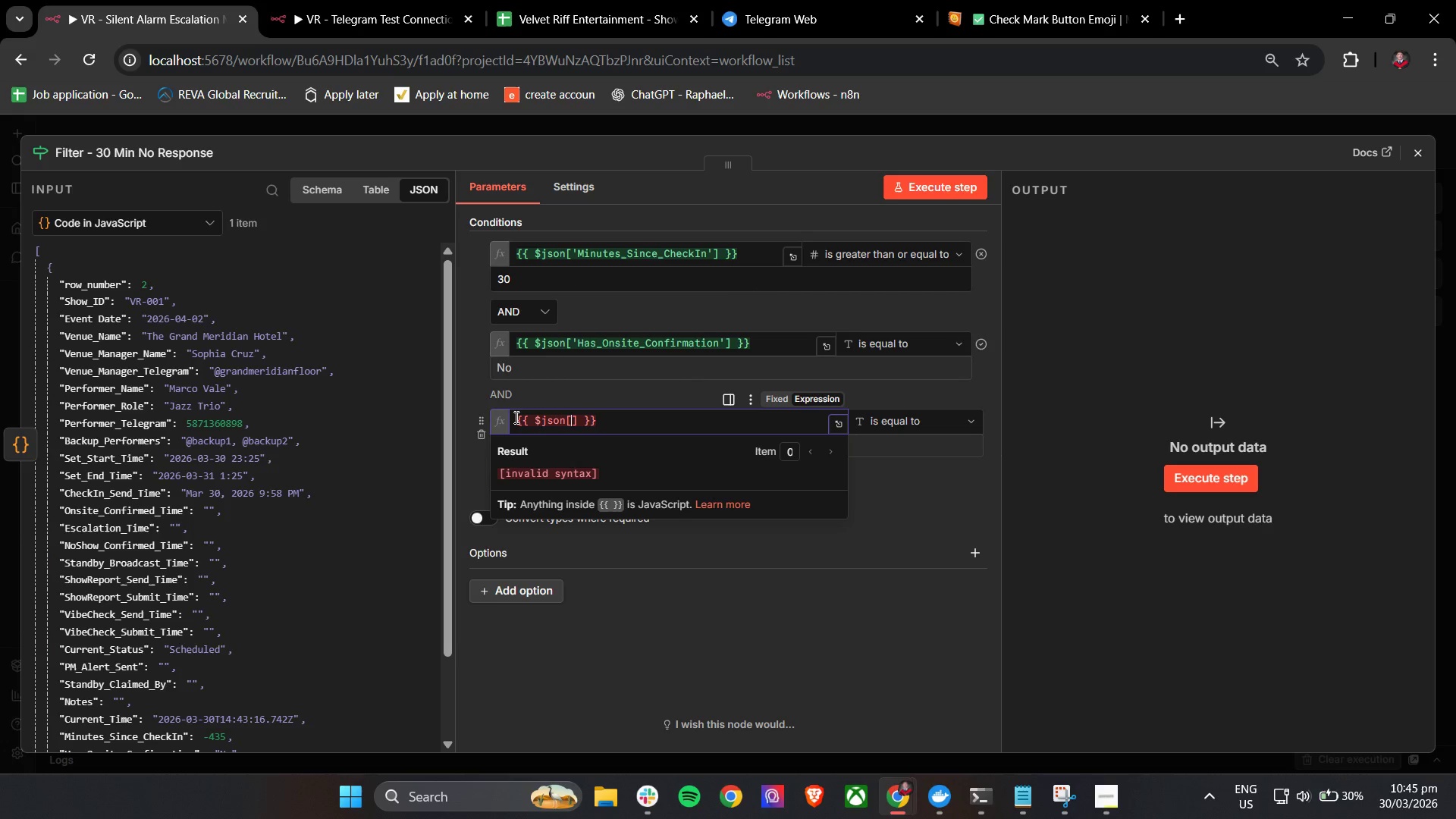 
key(Shift+E)
 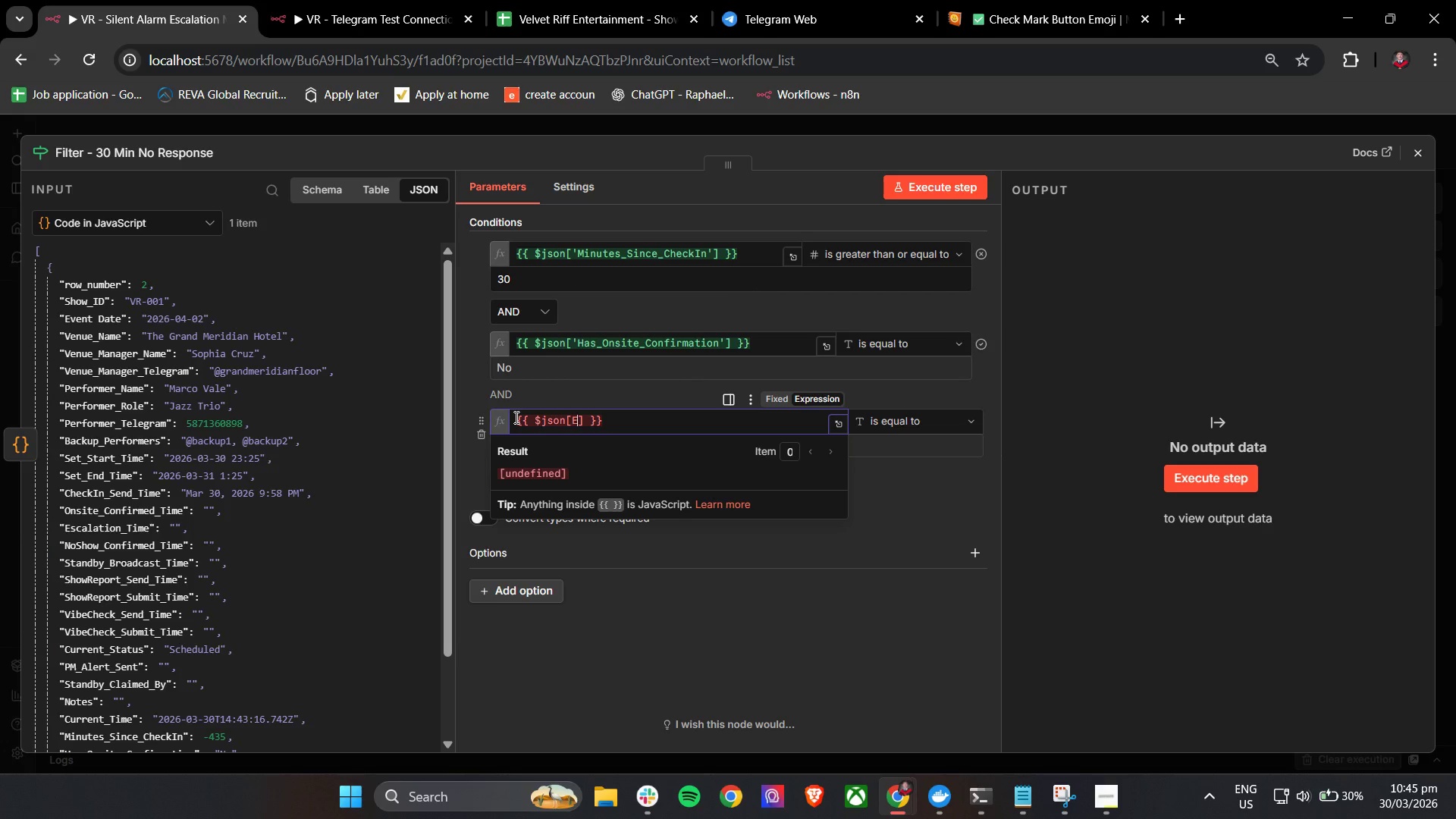 
key(Backspace)
 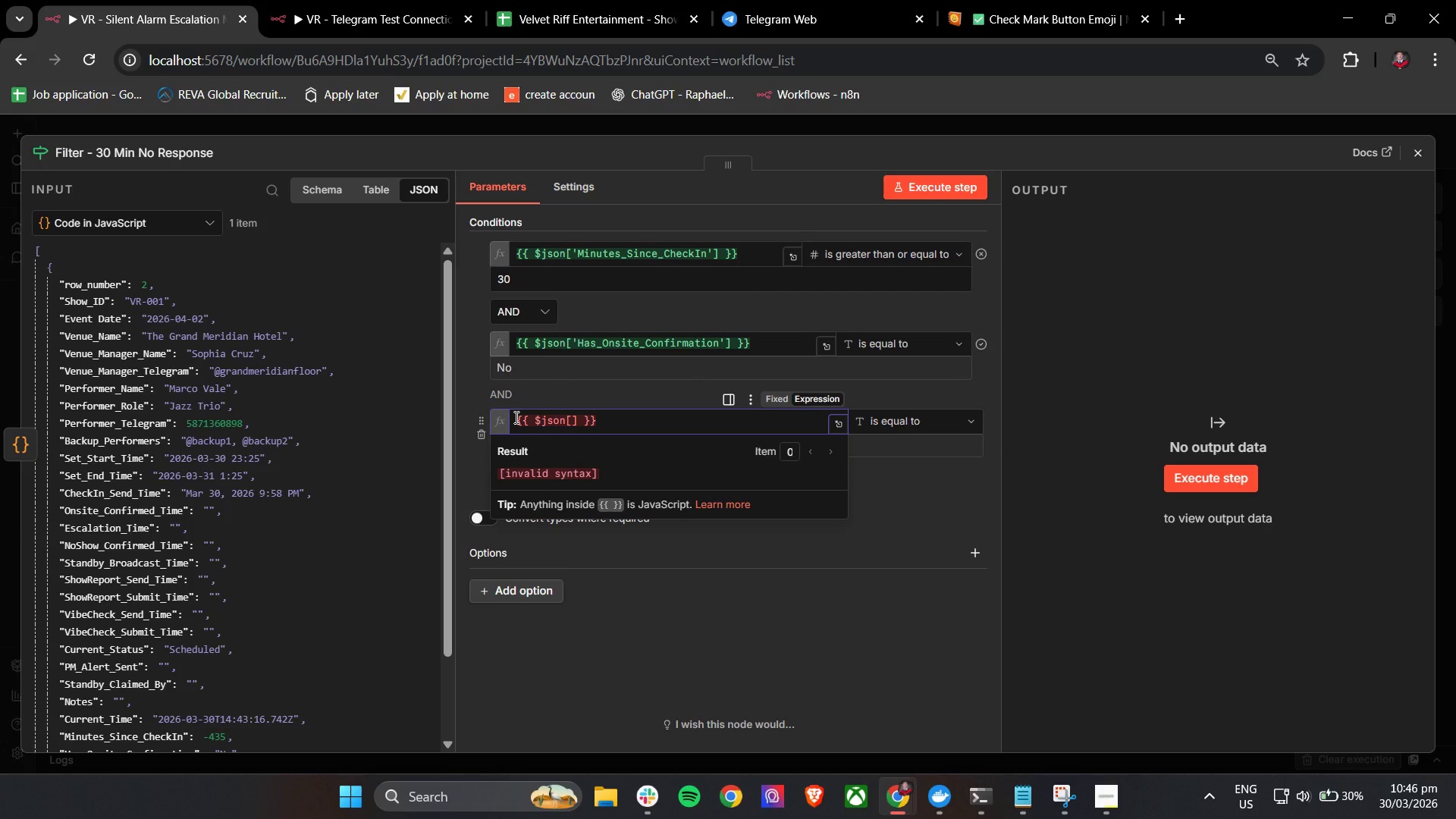 
key(ArrowRight)
 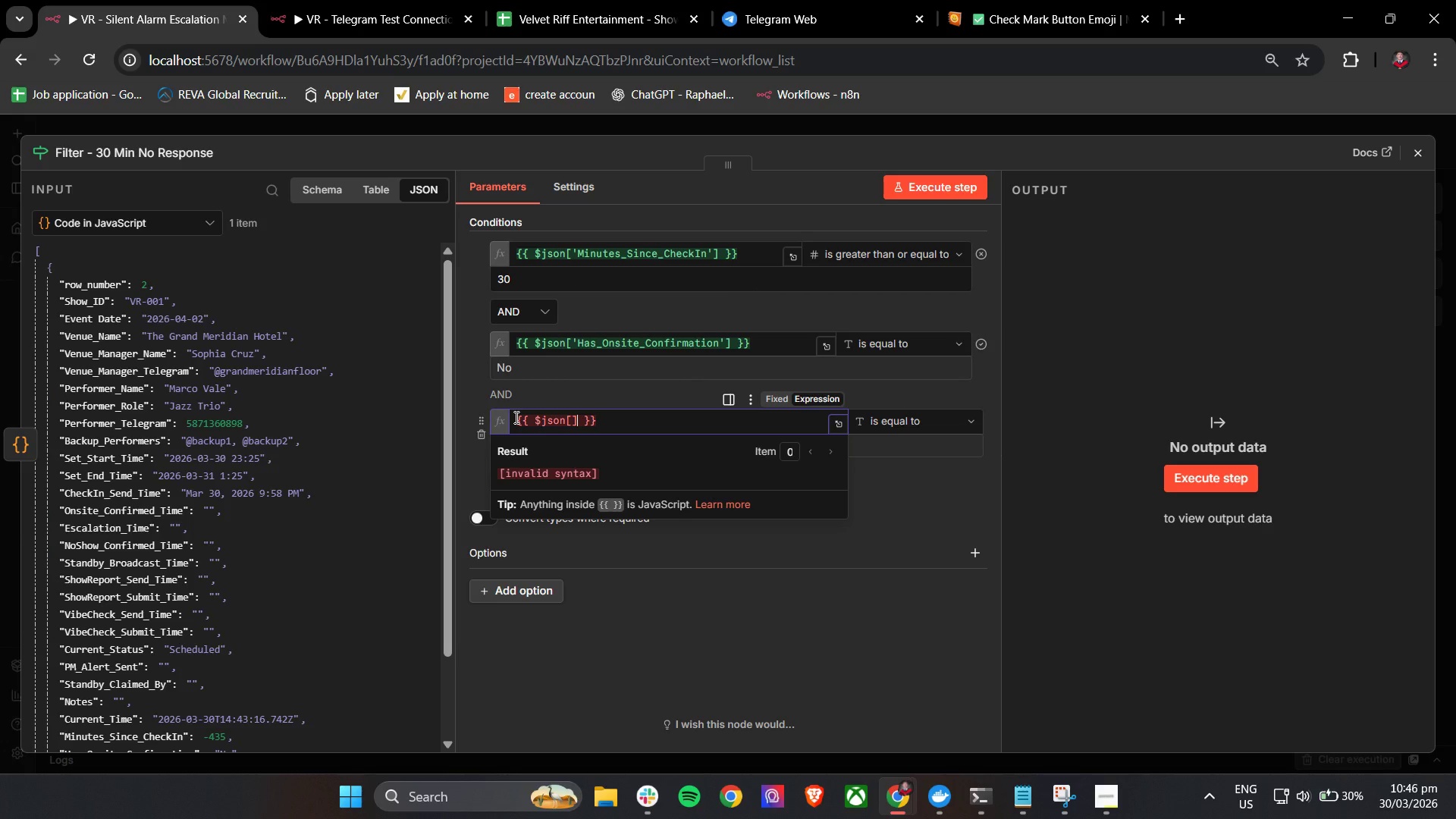 
key(Backspace)
 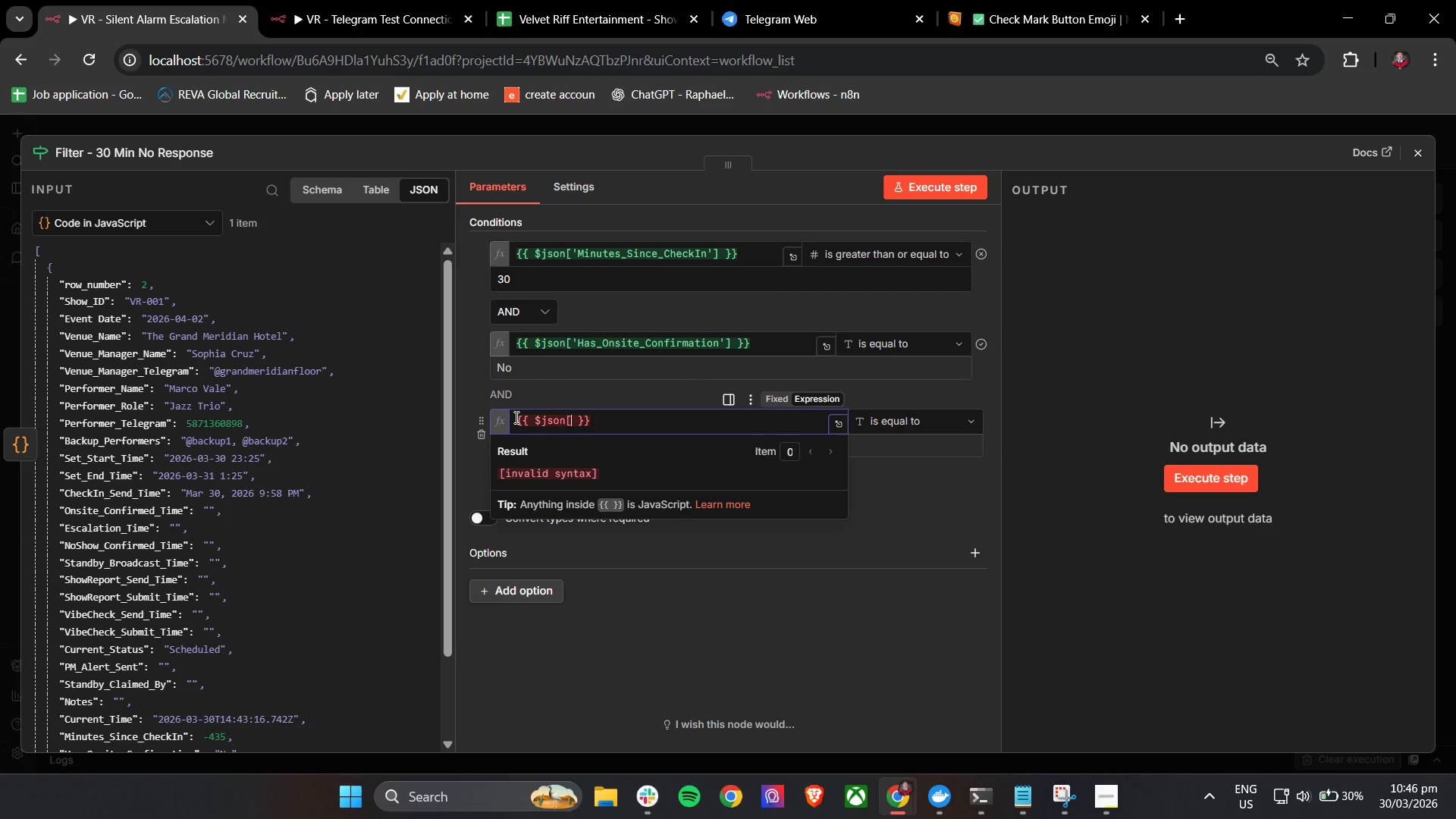 
key(Backspace)
 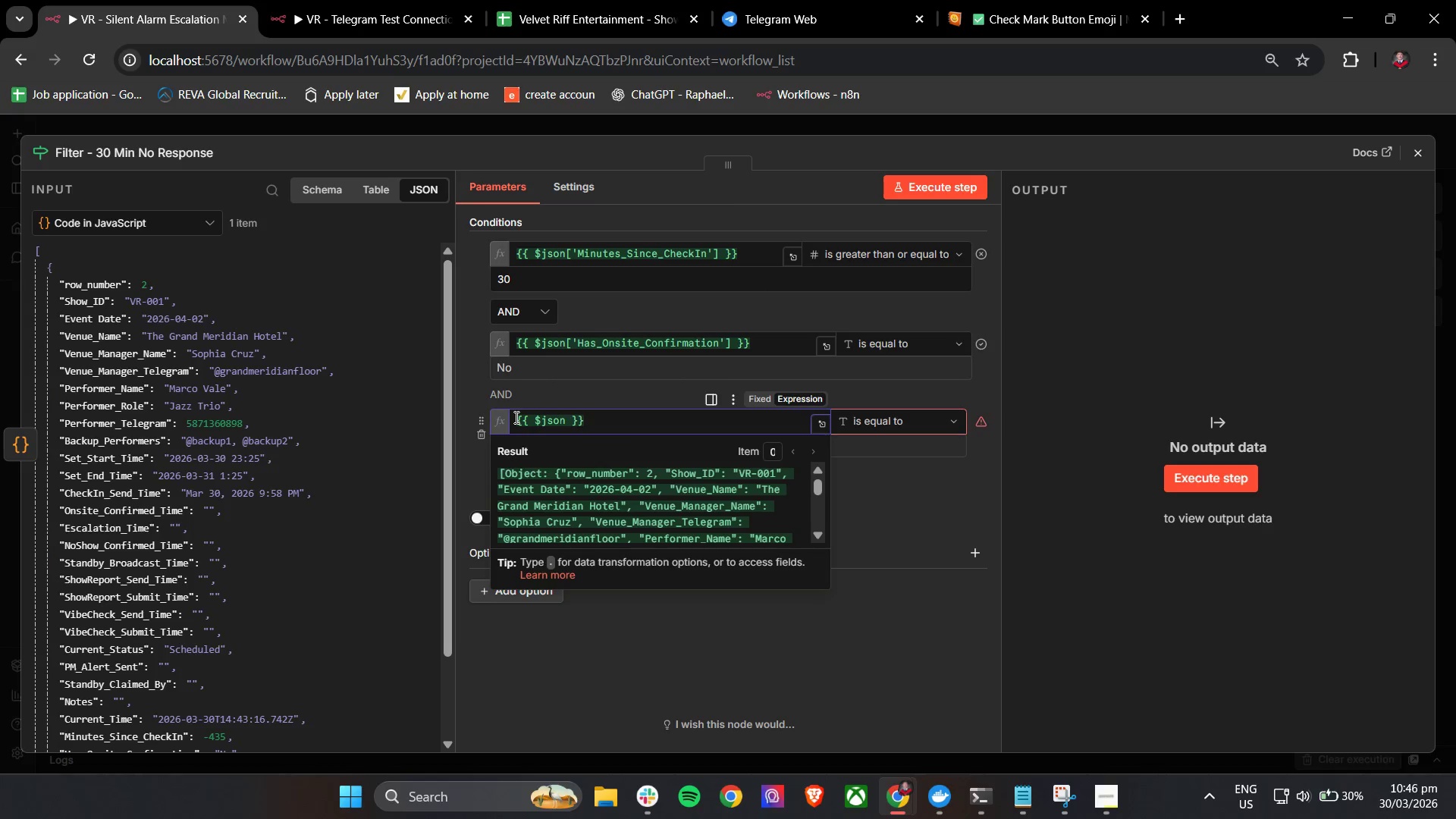 
key(BracketLeft)
 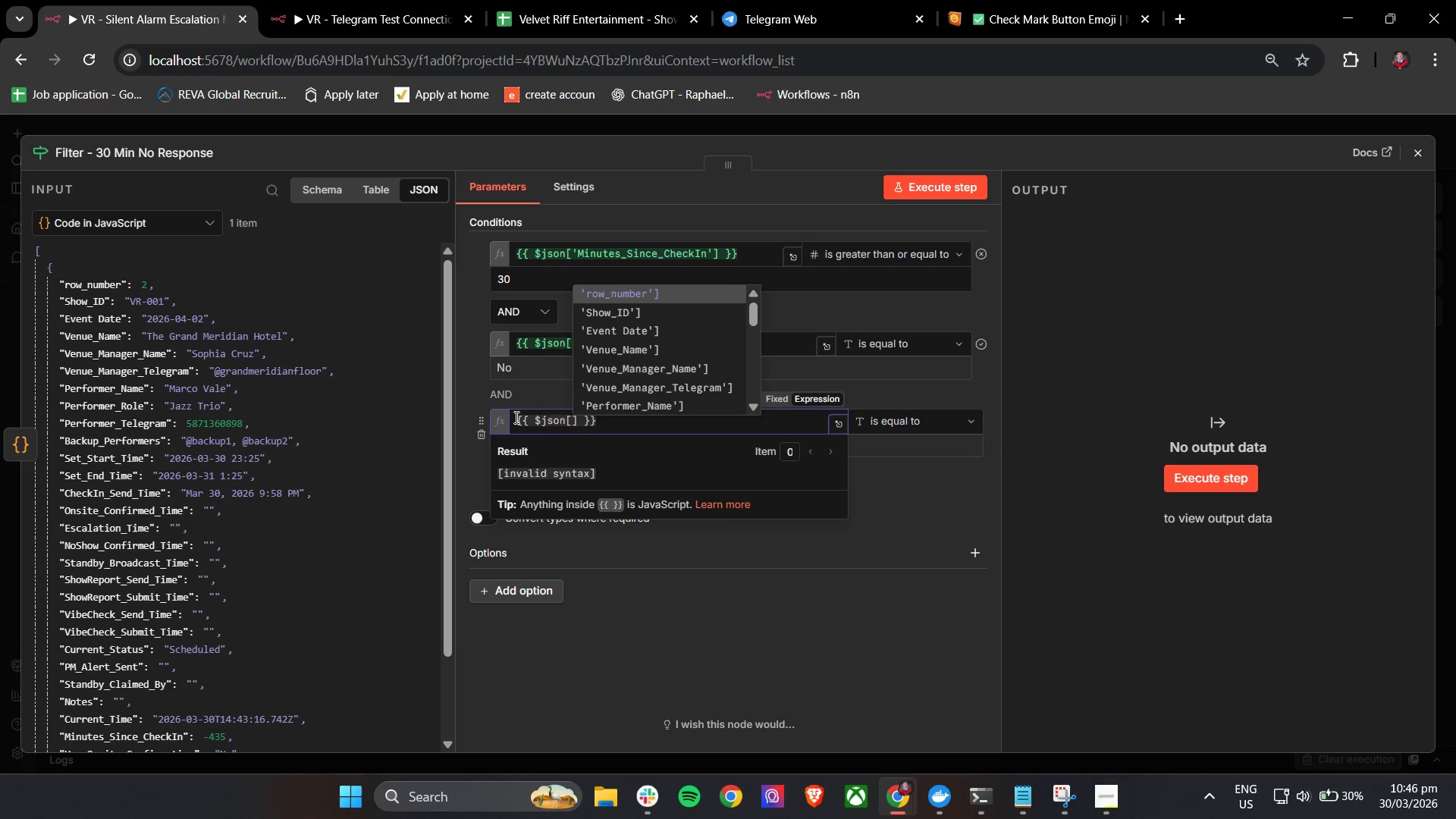 
key(ArrowDown)
 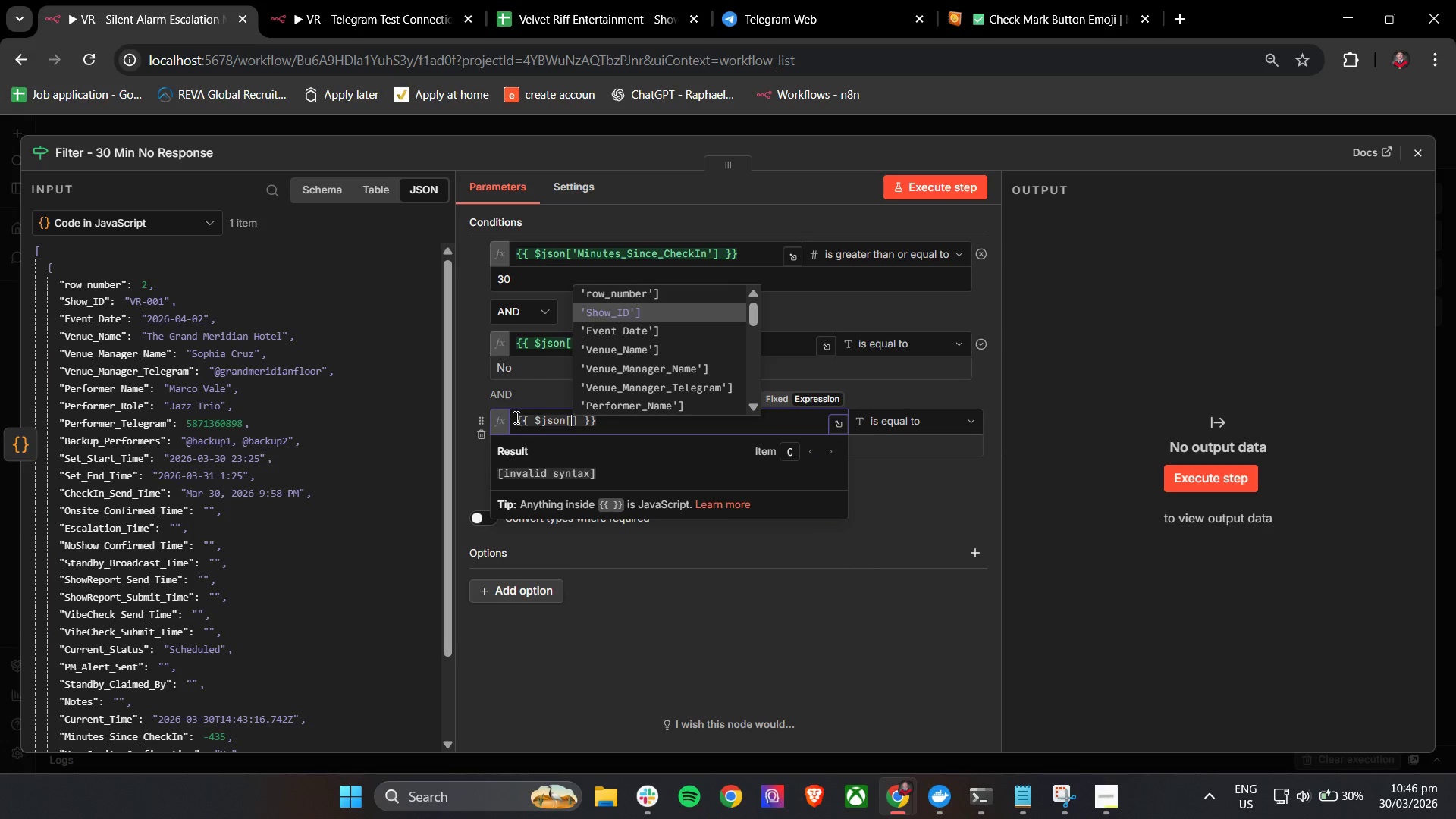 
key(ArrowDown)
 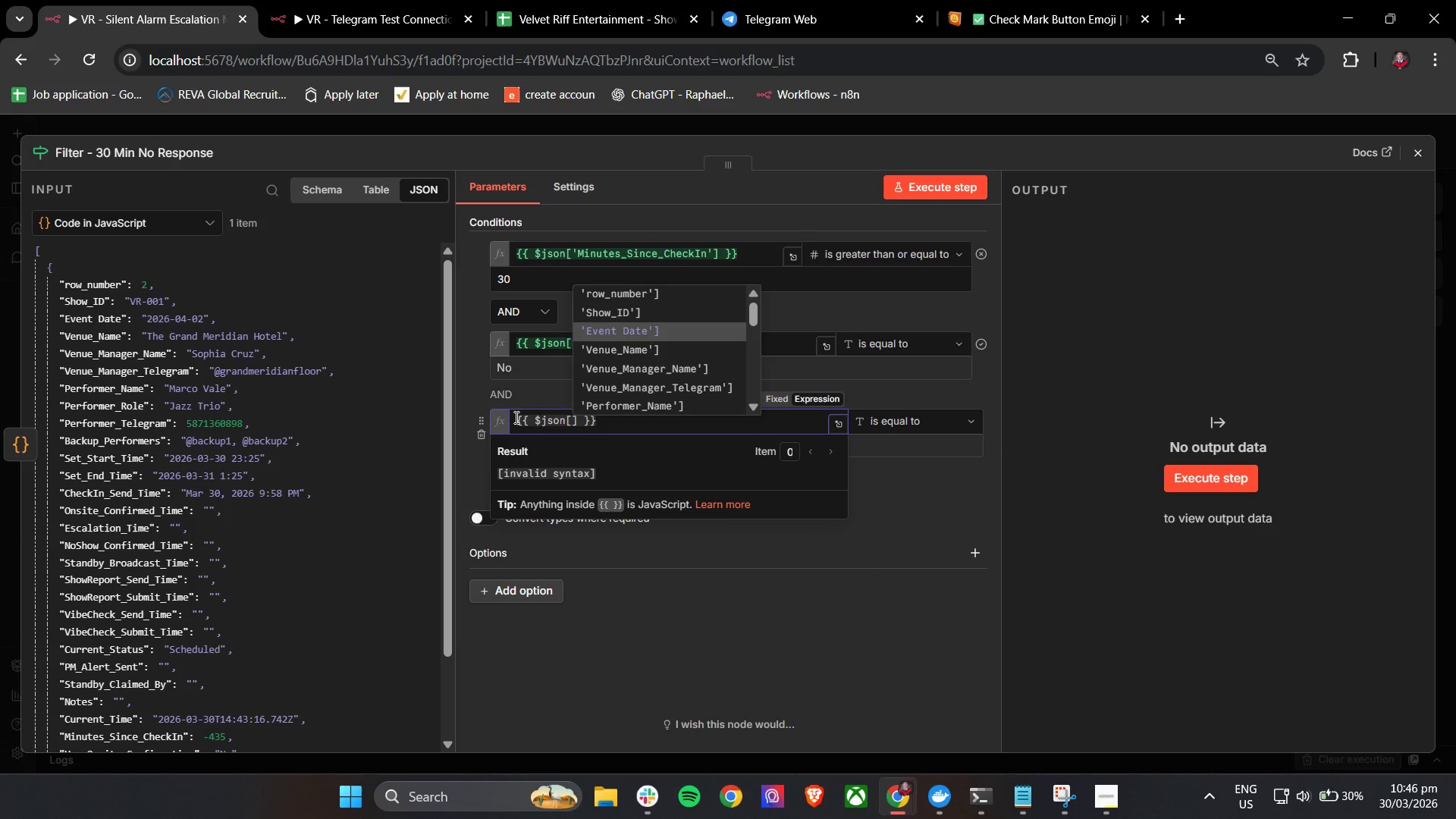 
key(ArrowDown)
 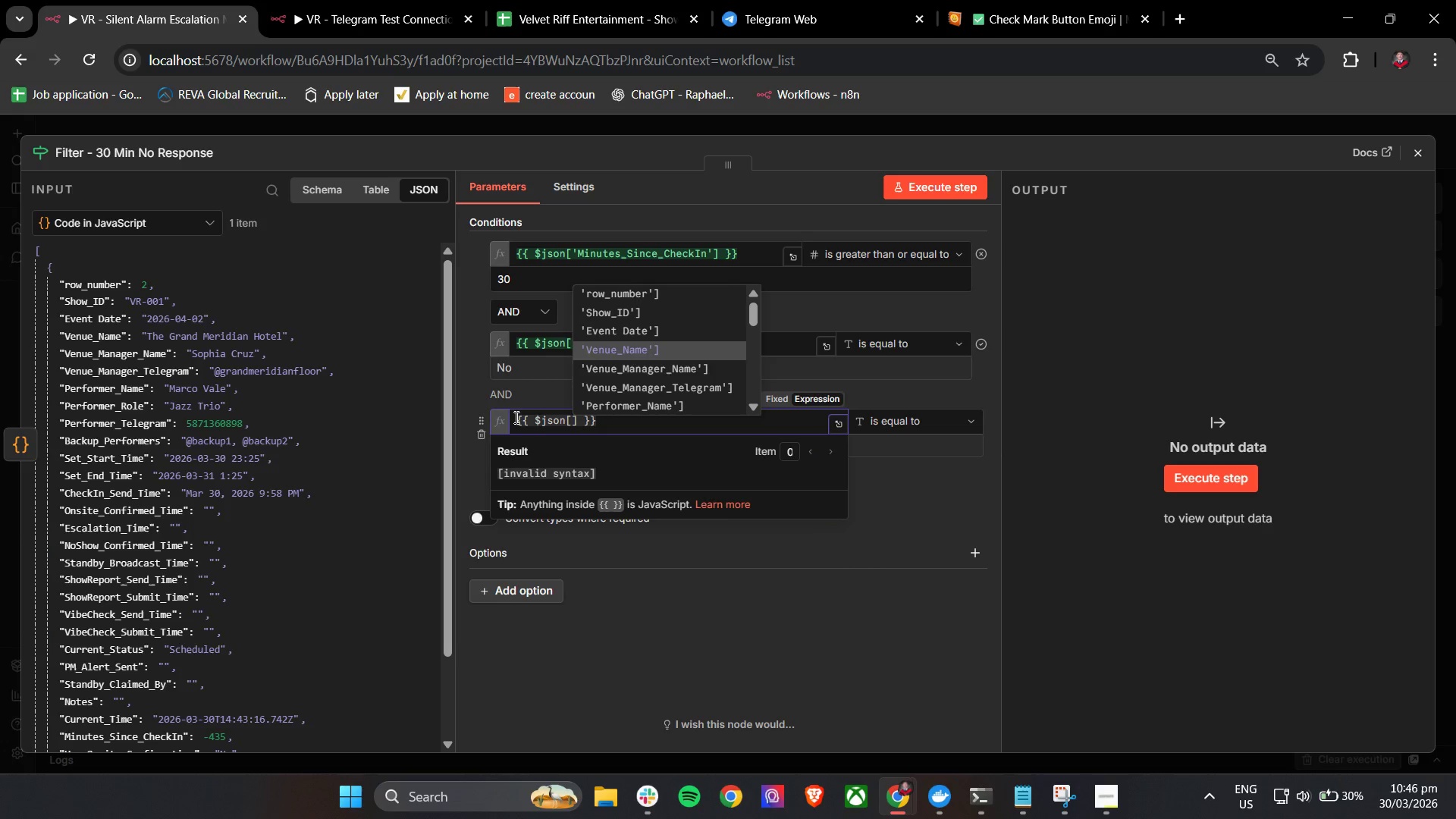 
key(ArrowDown)
 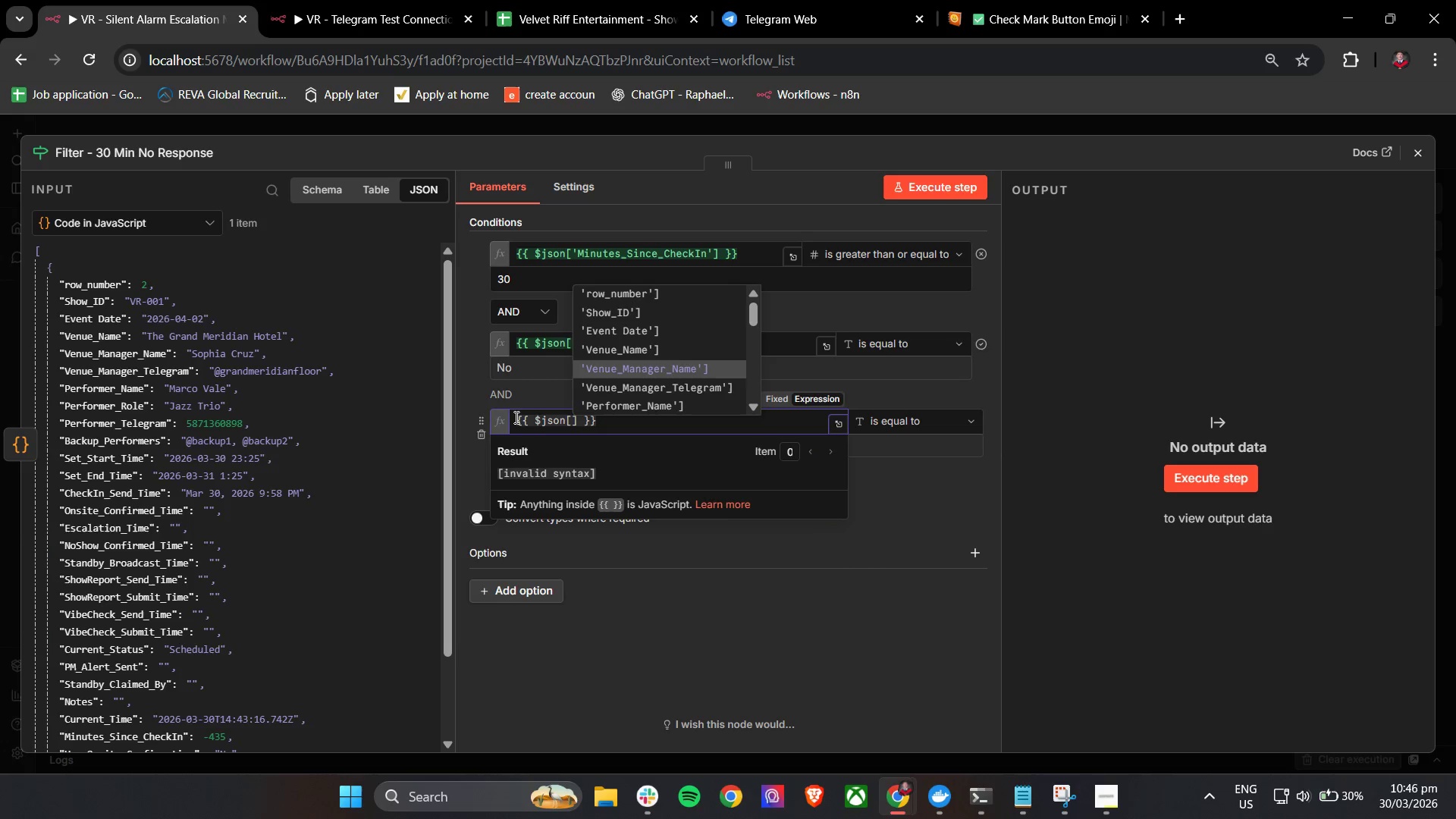 
key(ArrowDown)
 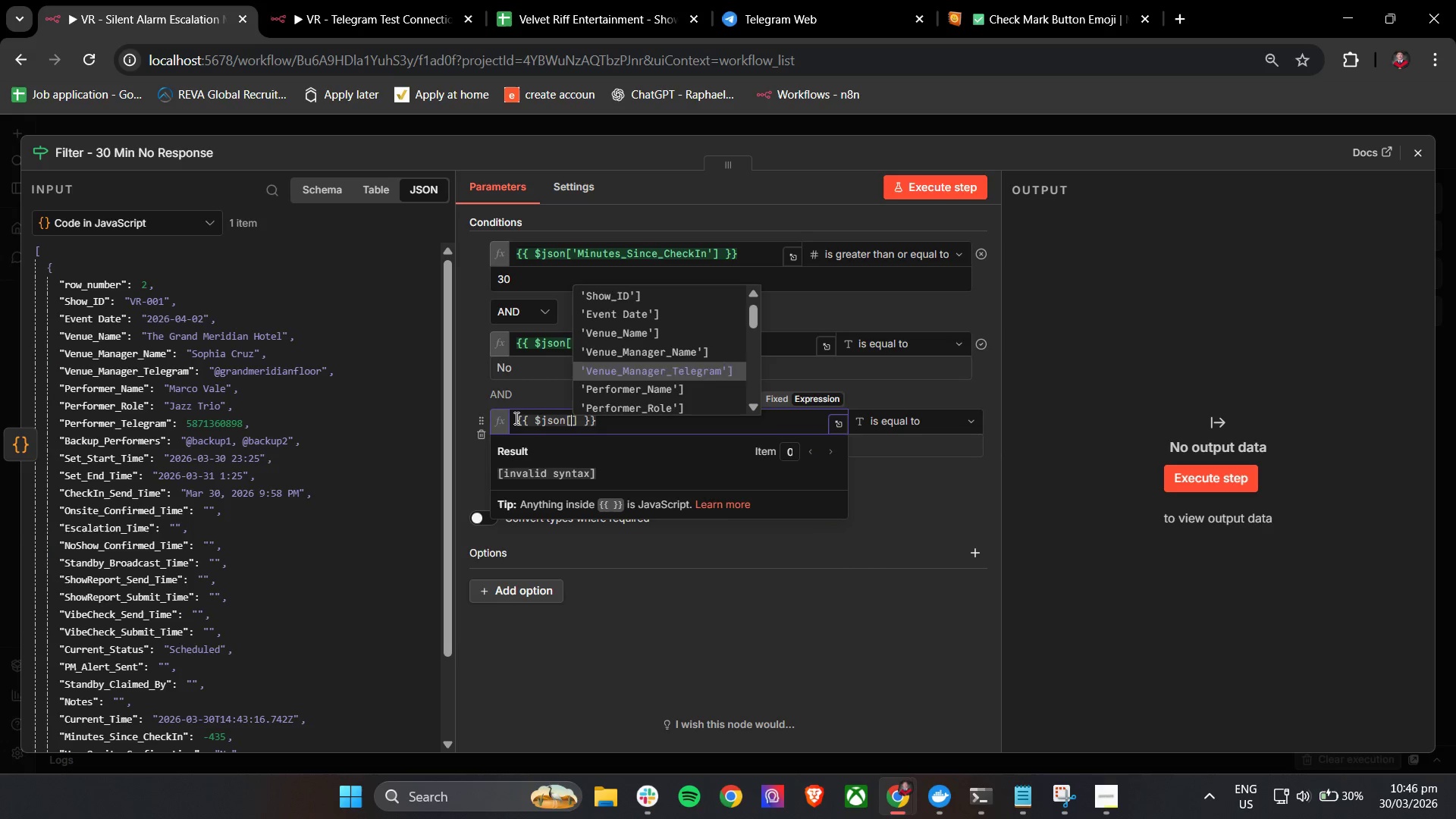 
key(ArrowDown)
 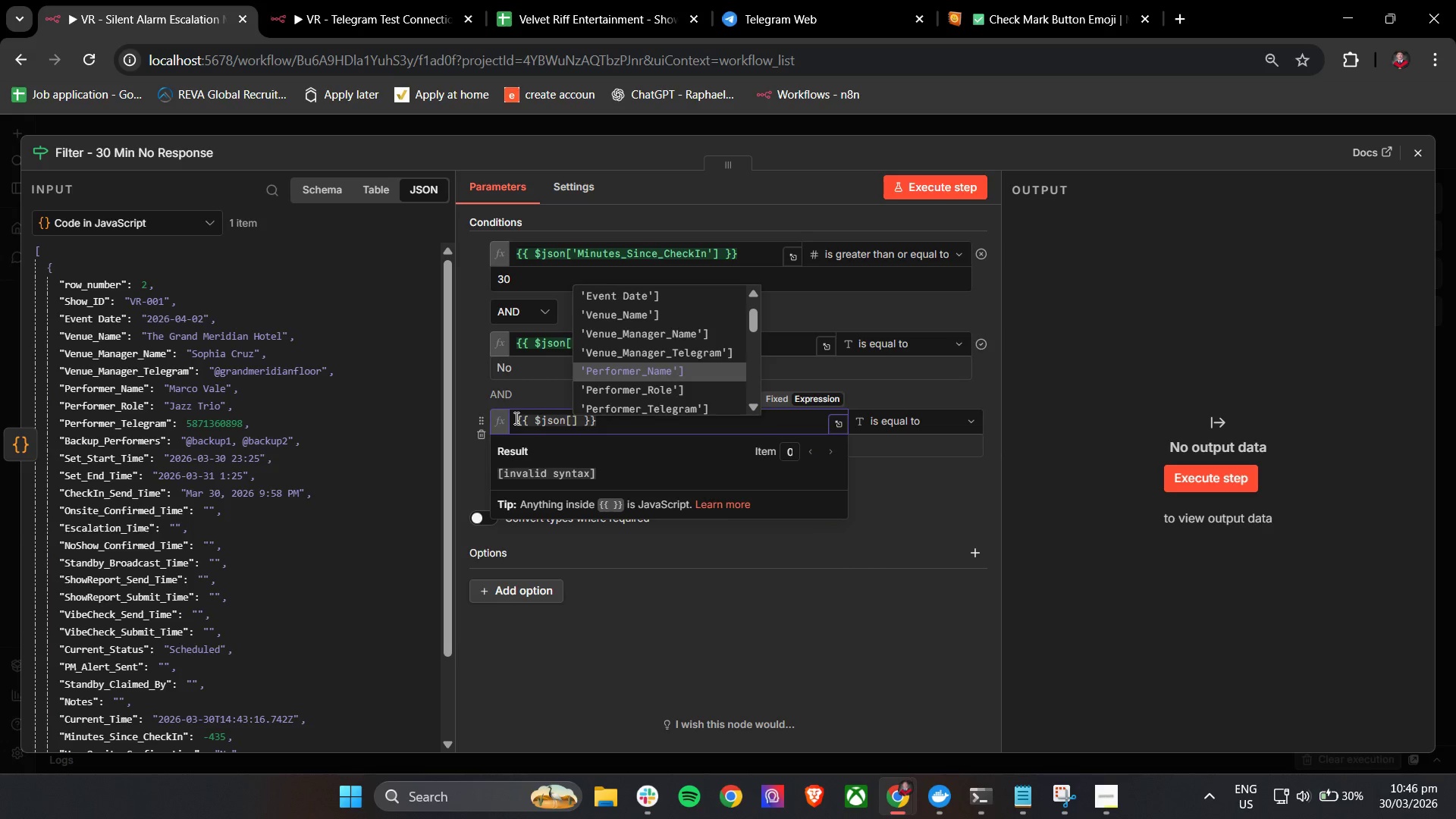 
key(ArrowDown)
 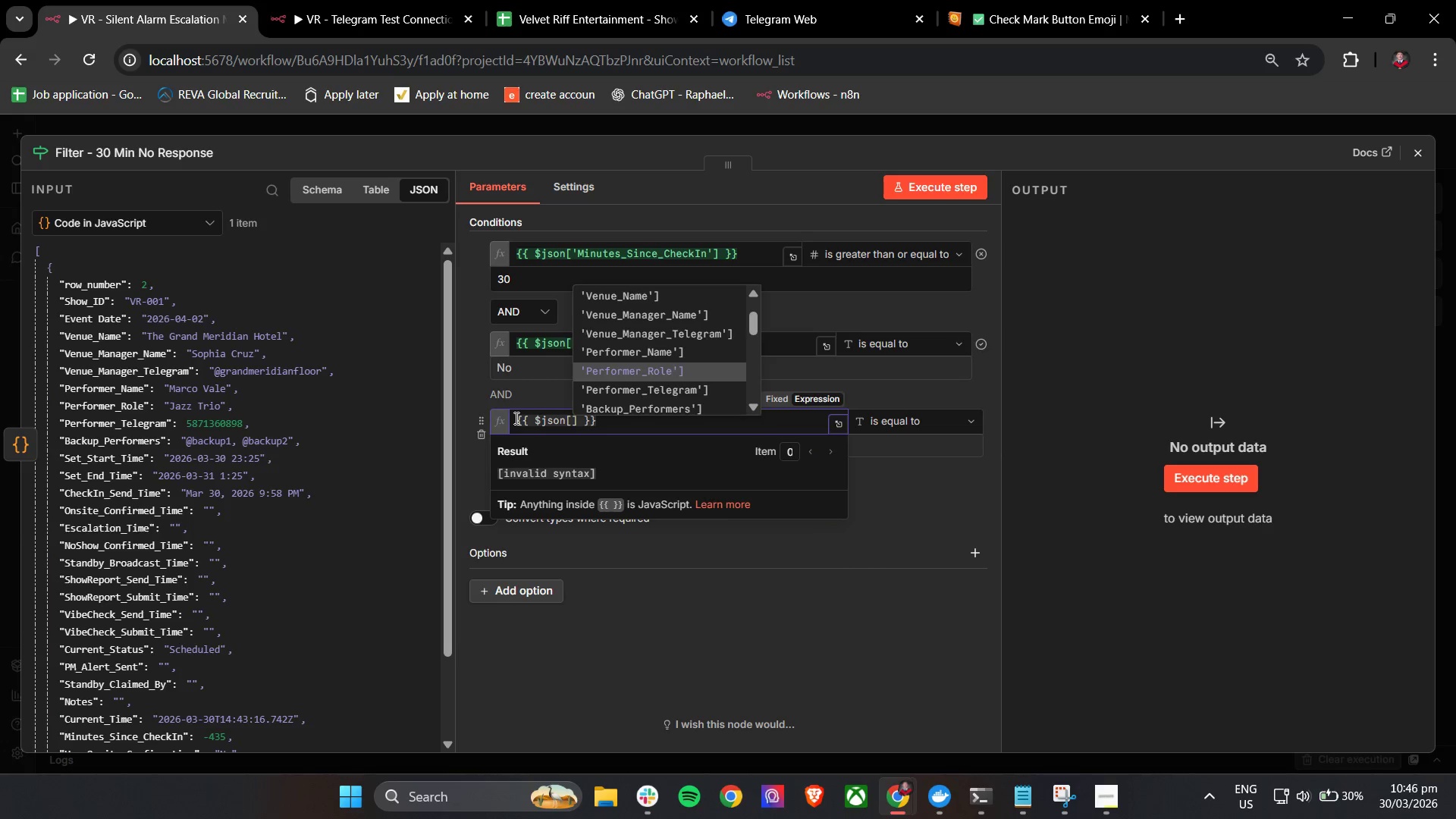 
key(ArrowDown)
 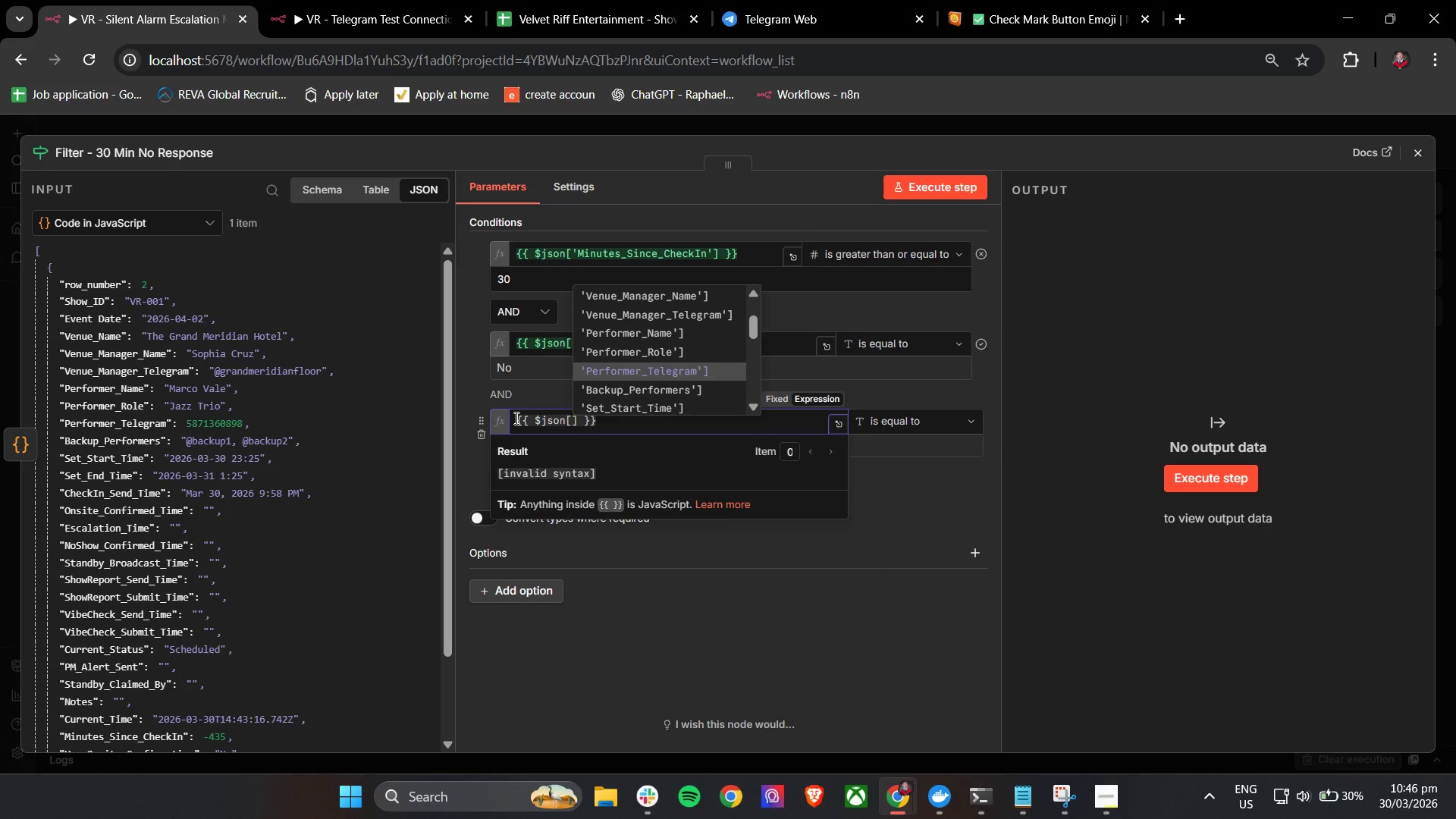 
key(ArrowDown)
 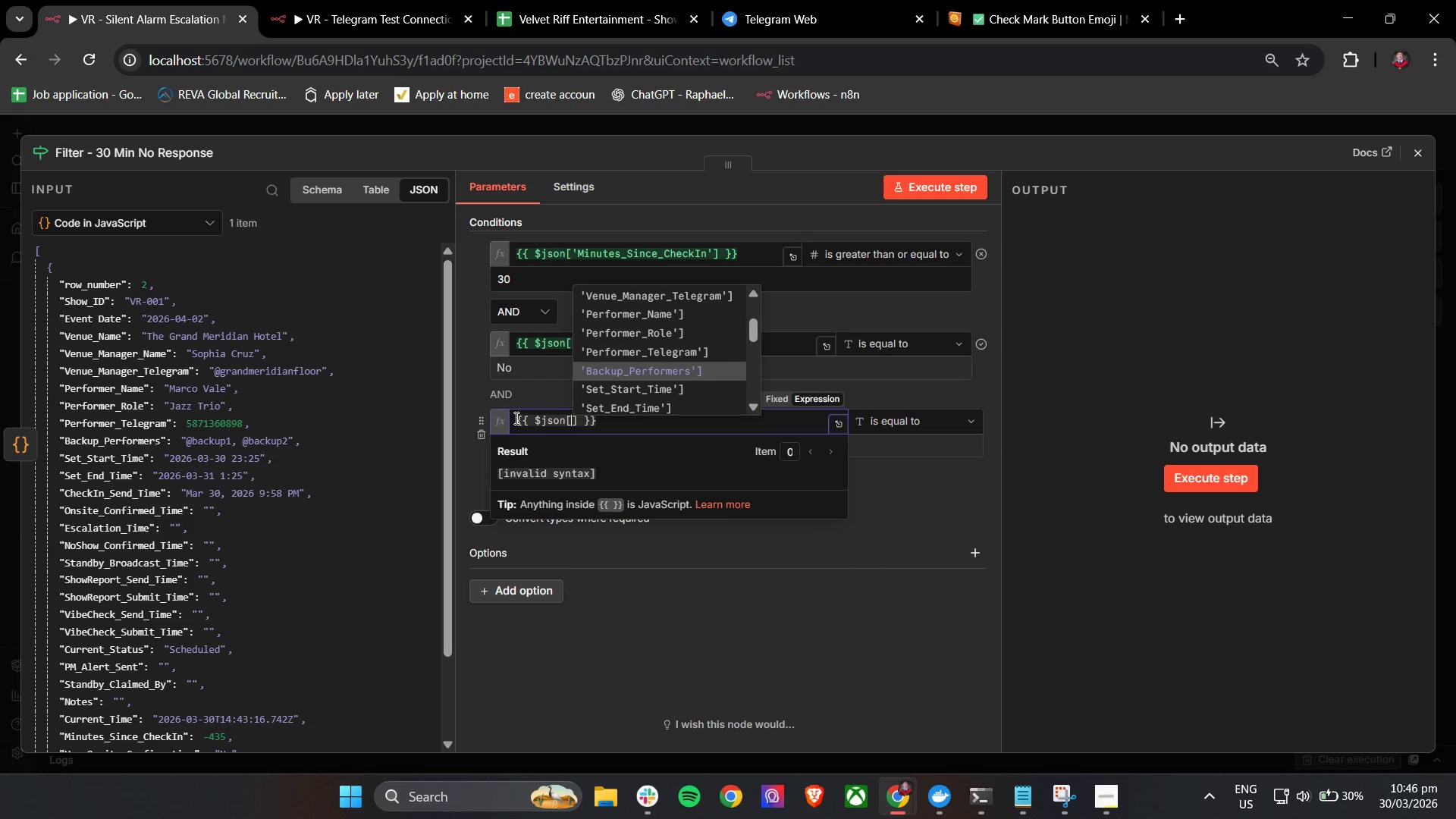 
key(ArrowDown)
 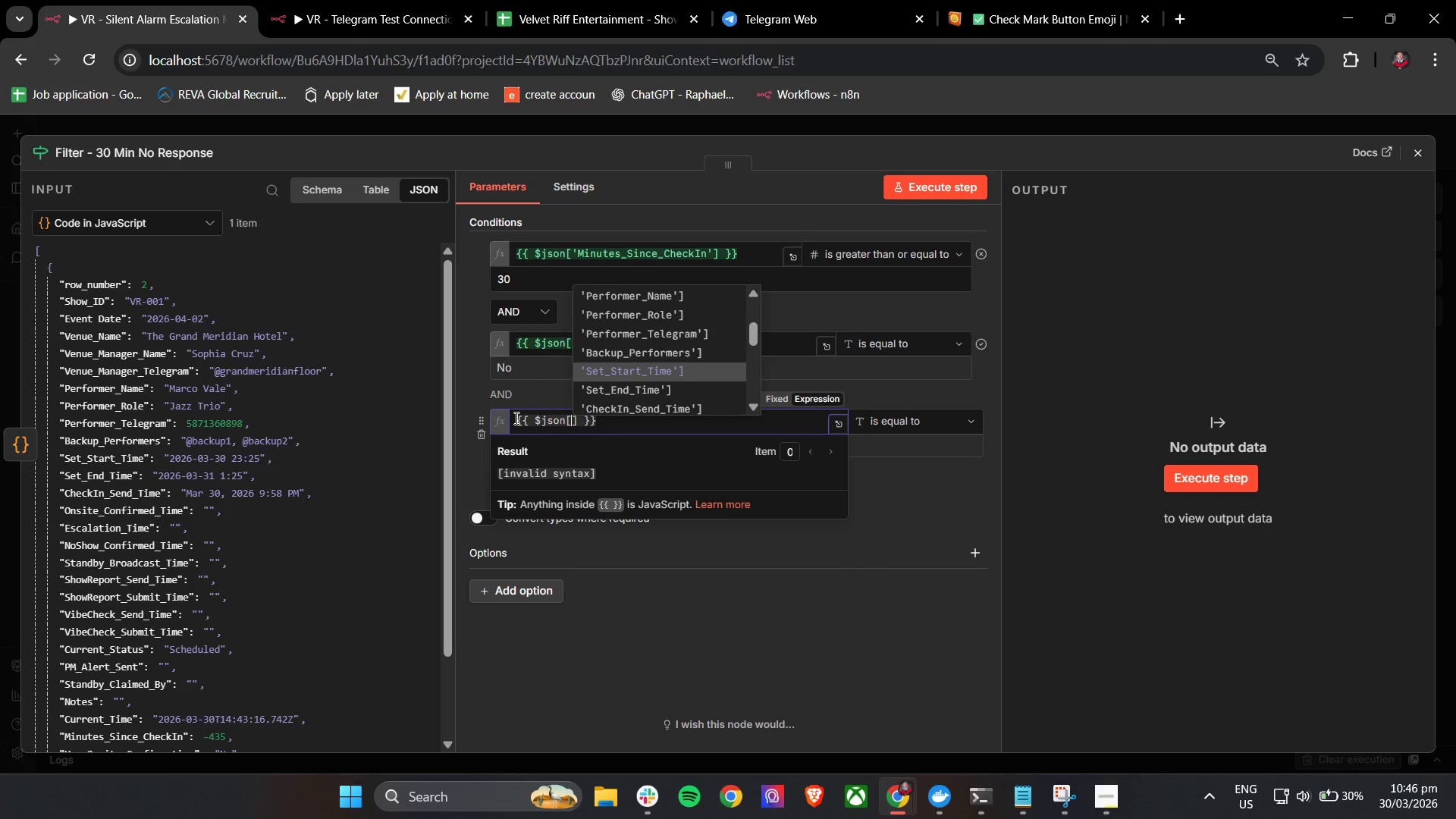 
key(ArrowDown)
 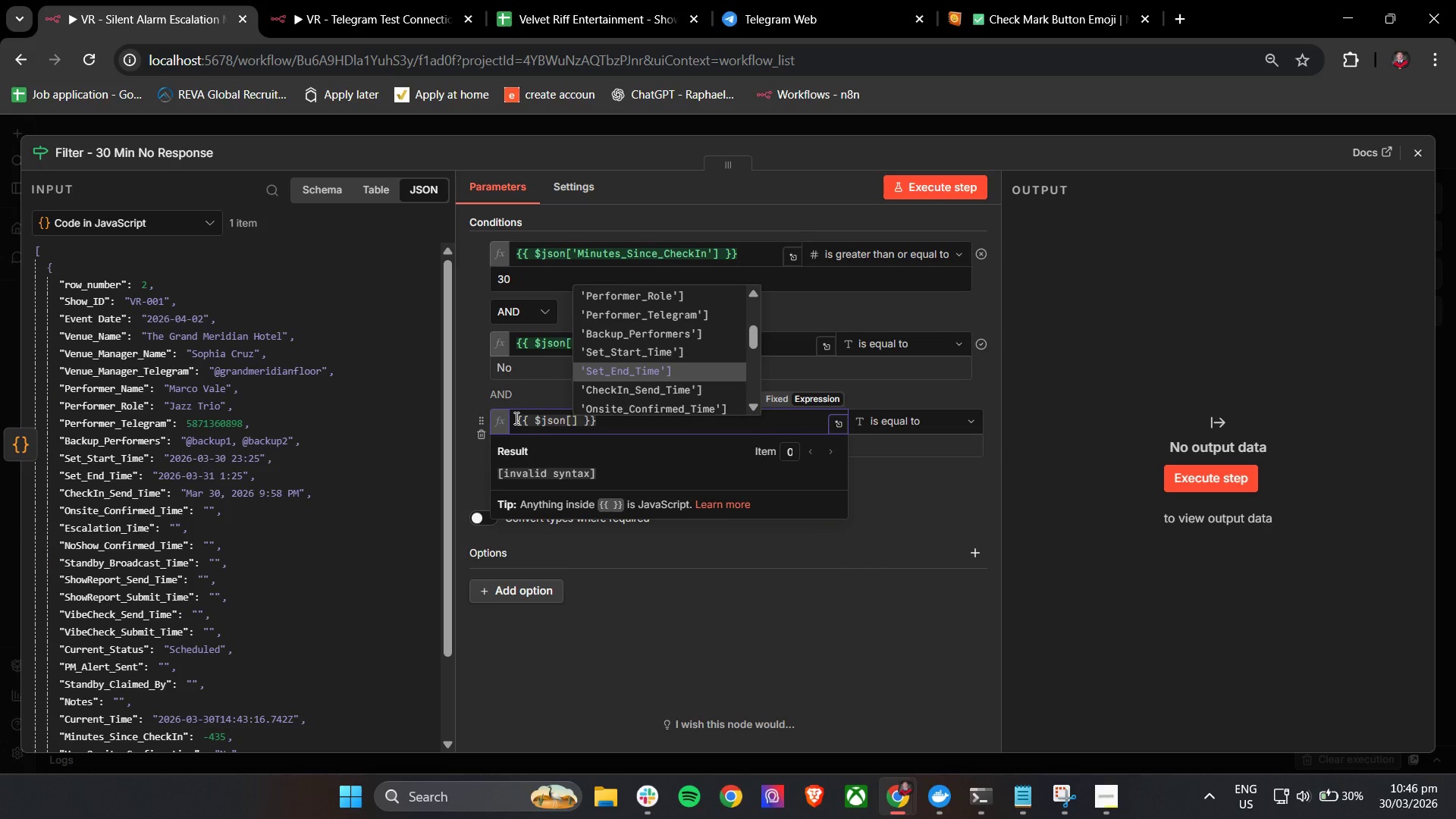 
key(ArrowDown)
 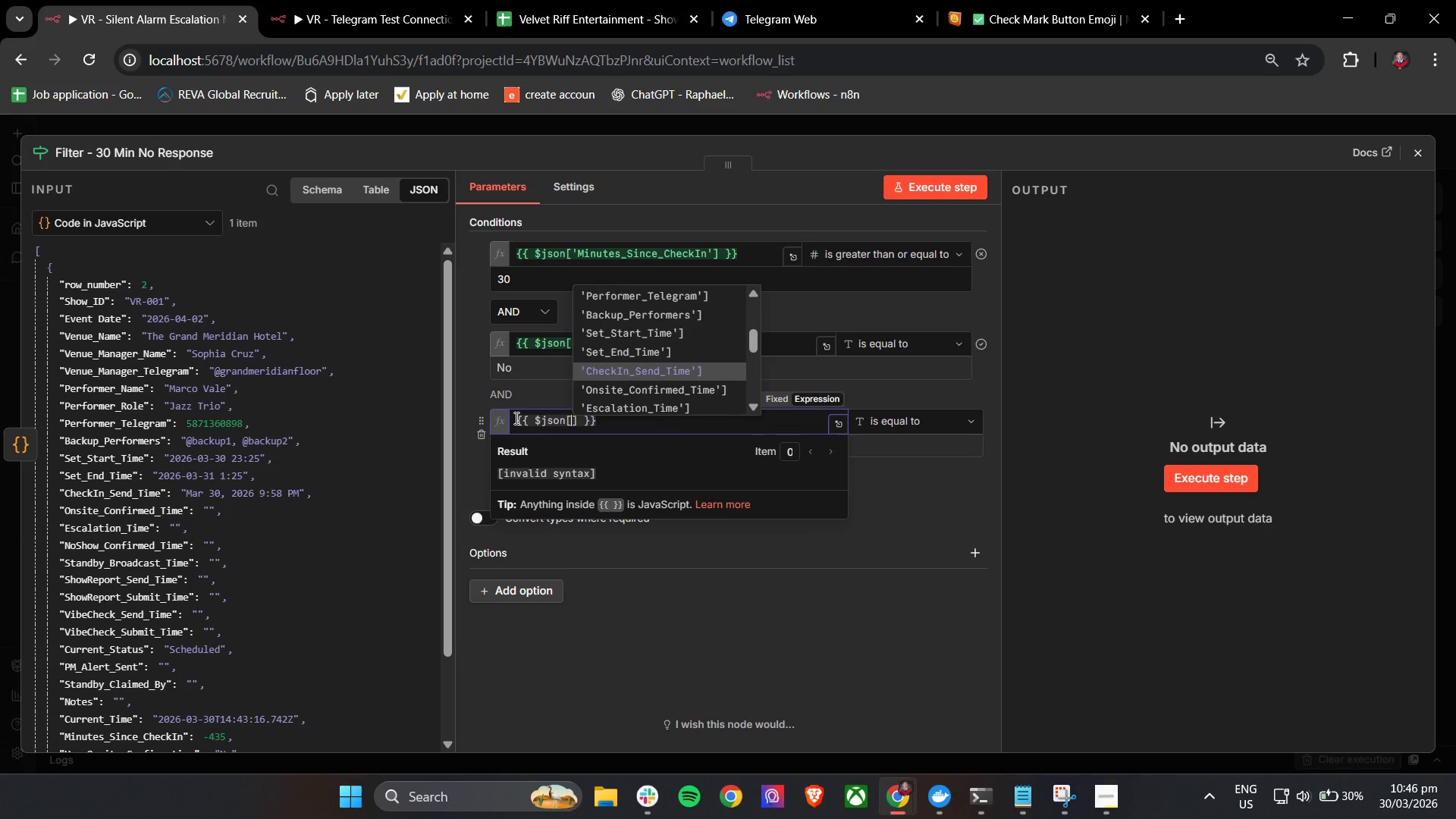 
key(ArrowDown)
 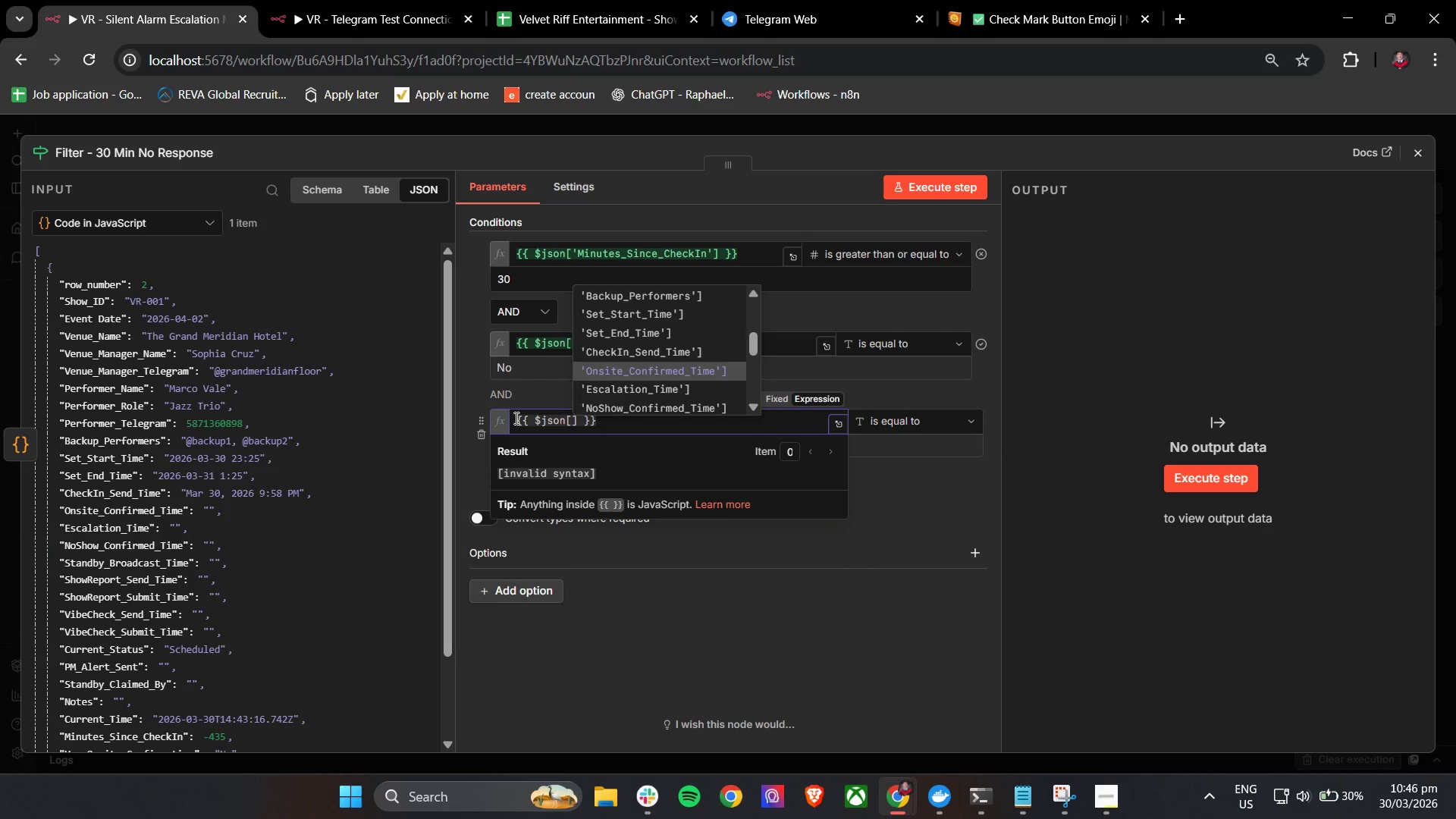 
key(ArrowDown)
 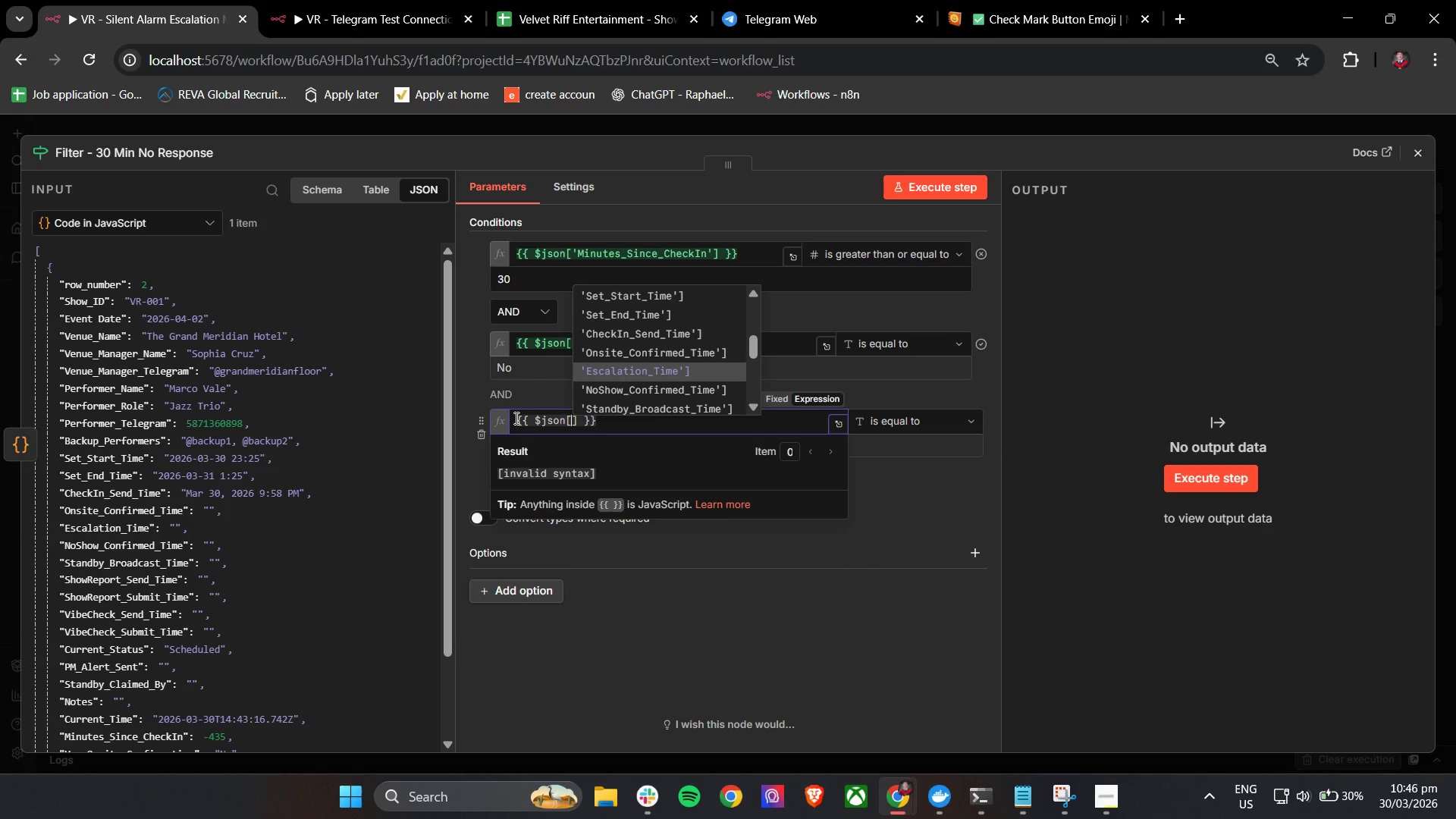 
key(Enter)
 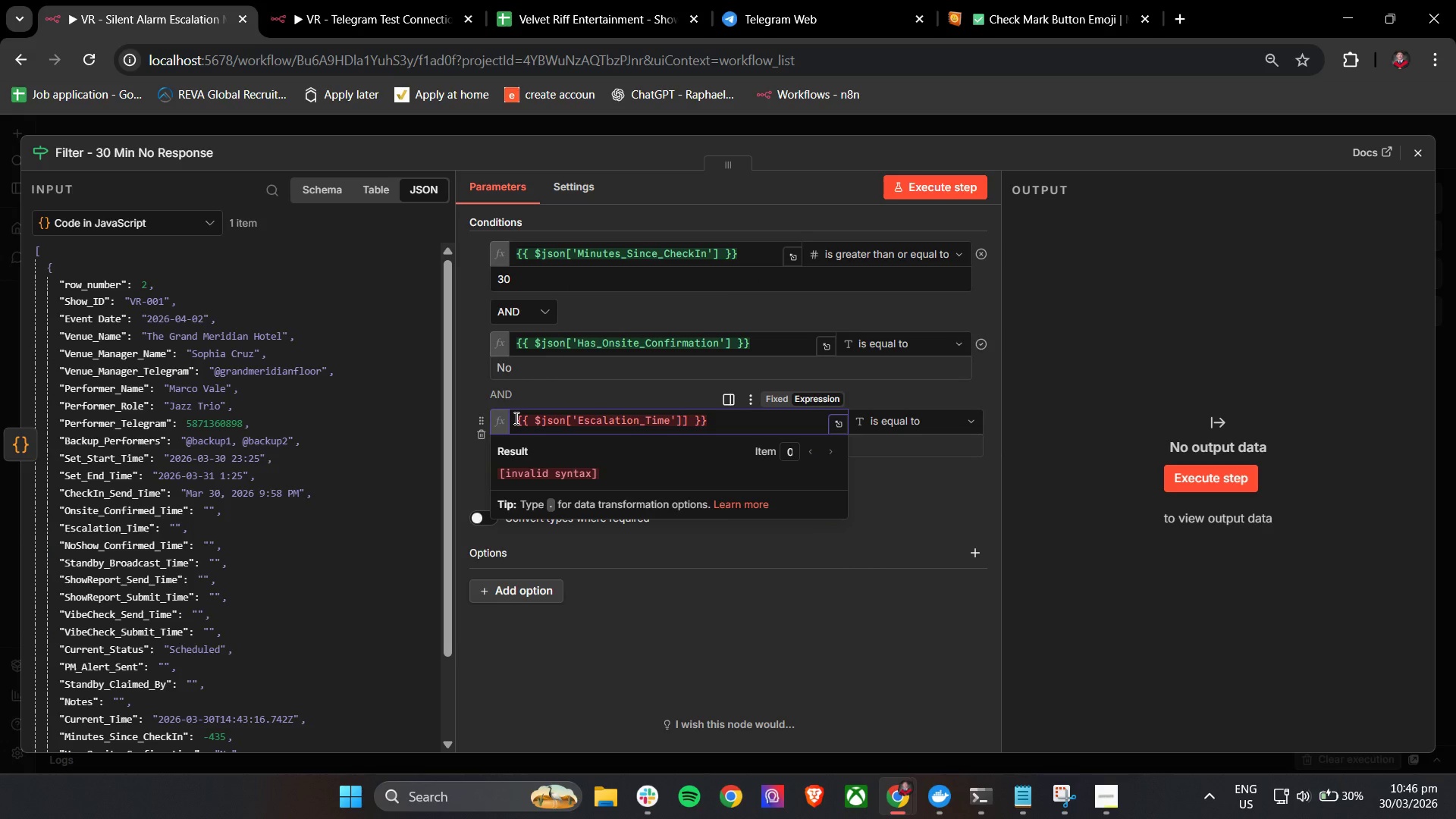 
key(Backspace)
 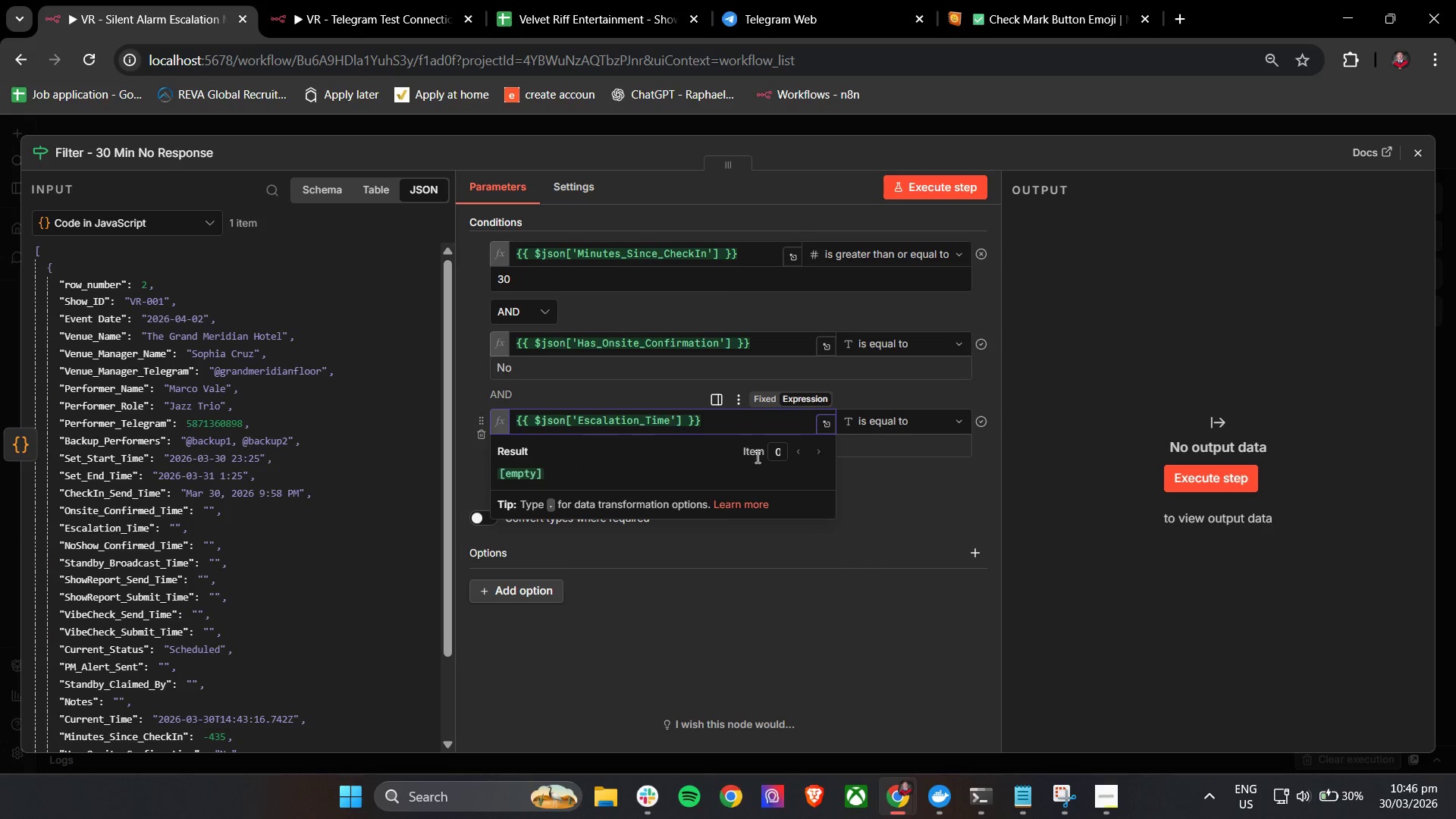 
left_click([890, 479])
 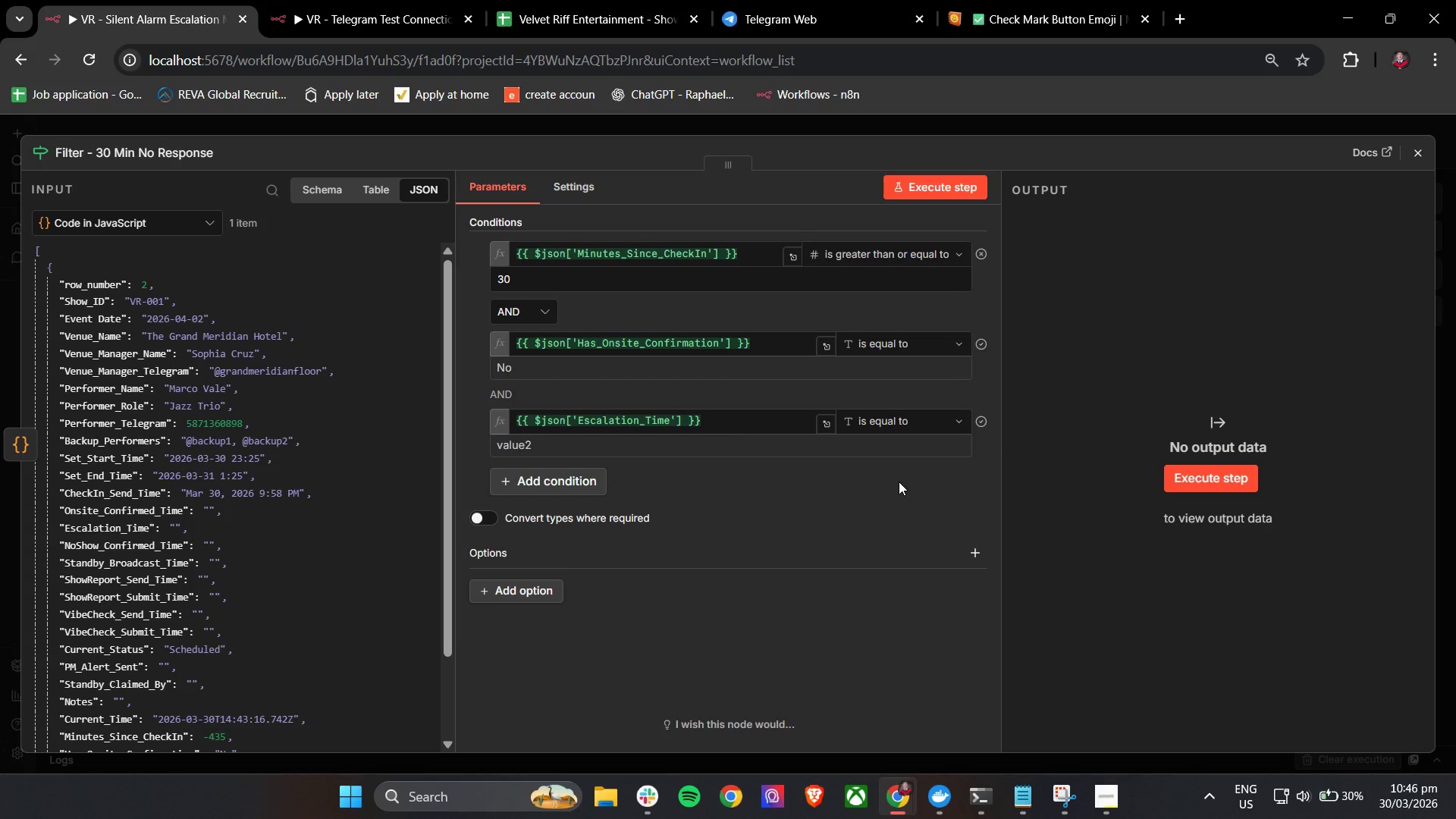 
wait(10.62)
 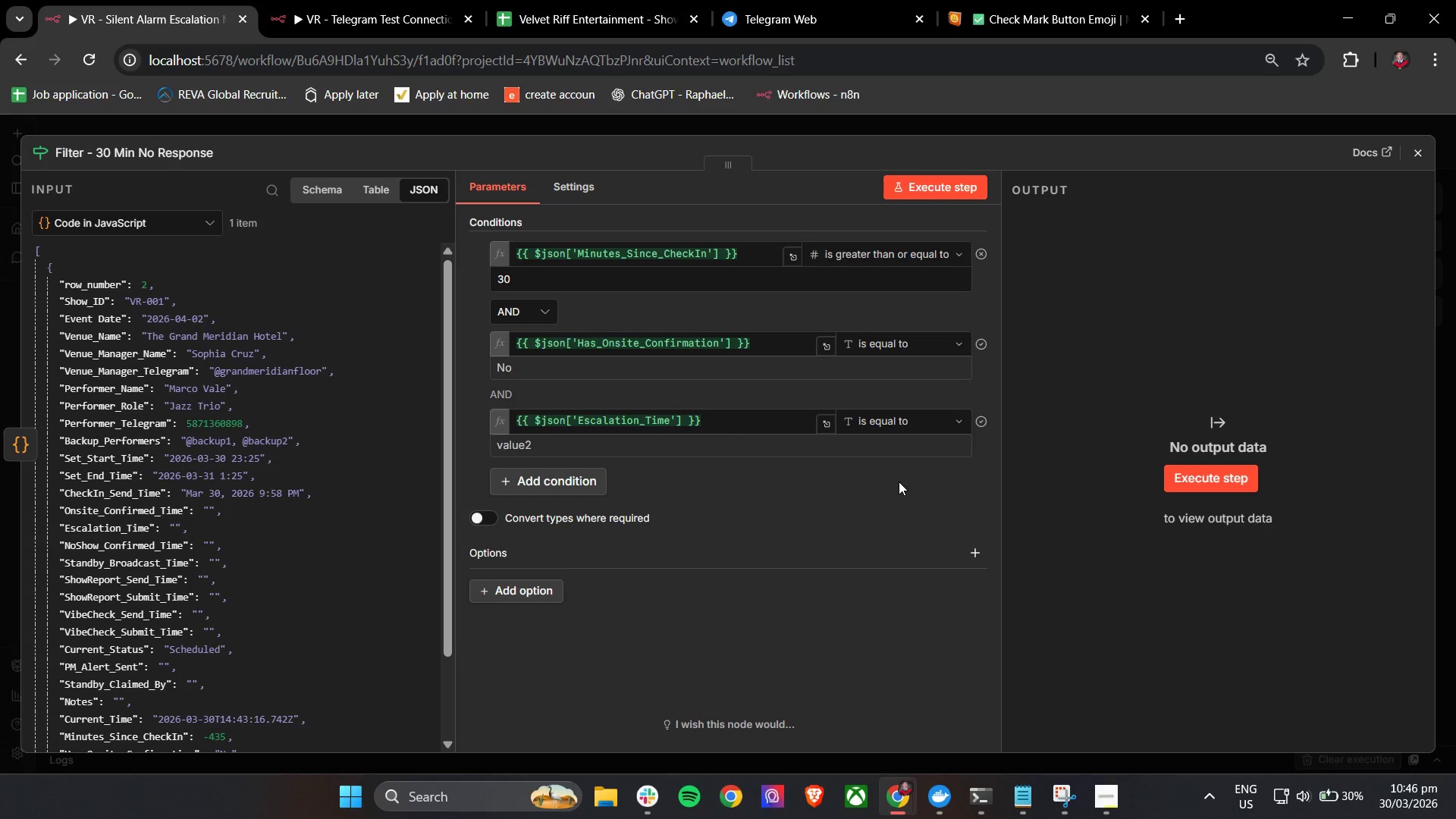 
left_click([898, 423])
 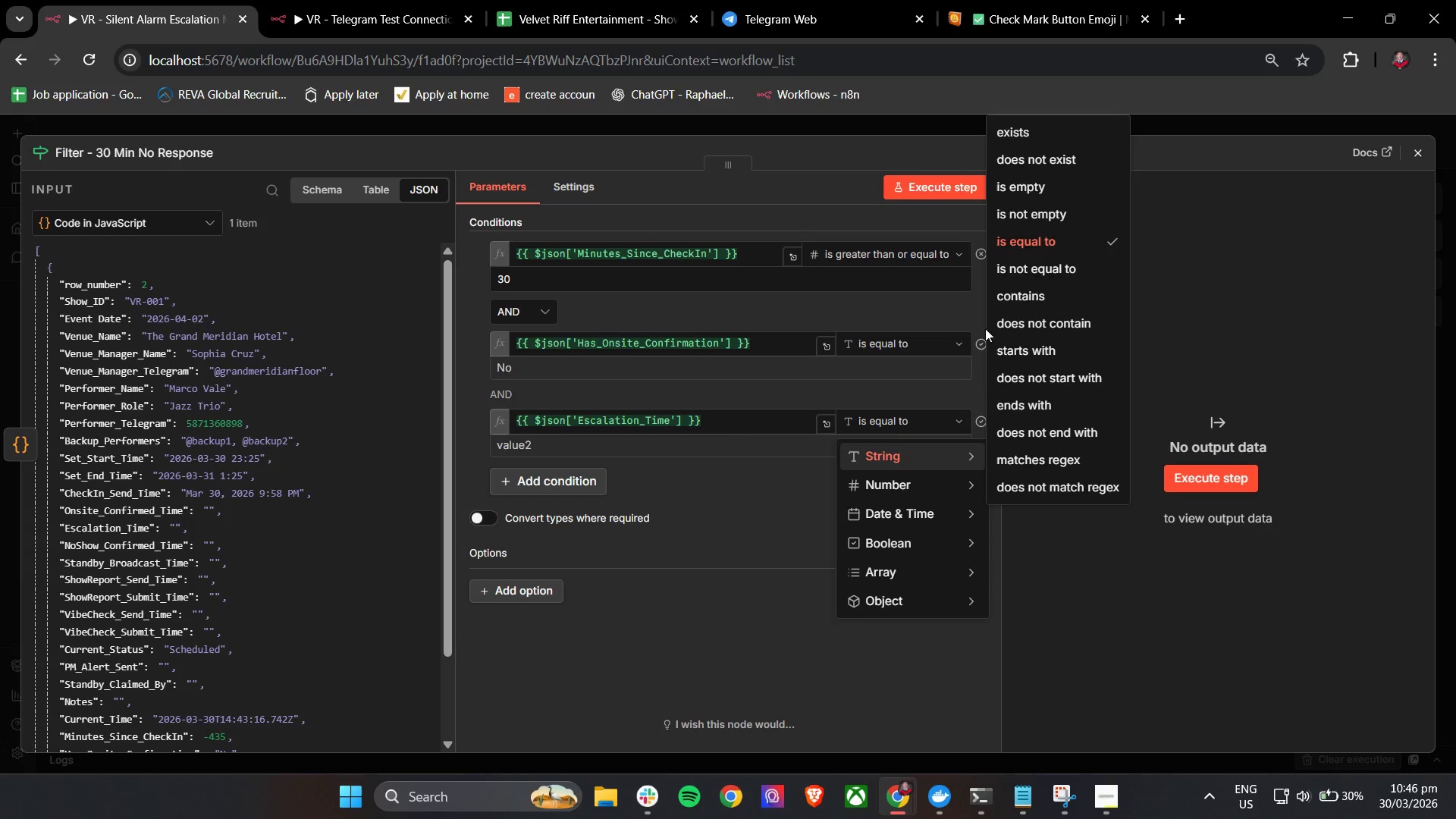 
left_click([1039, 242])
 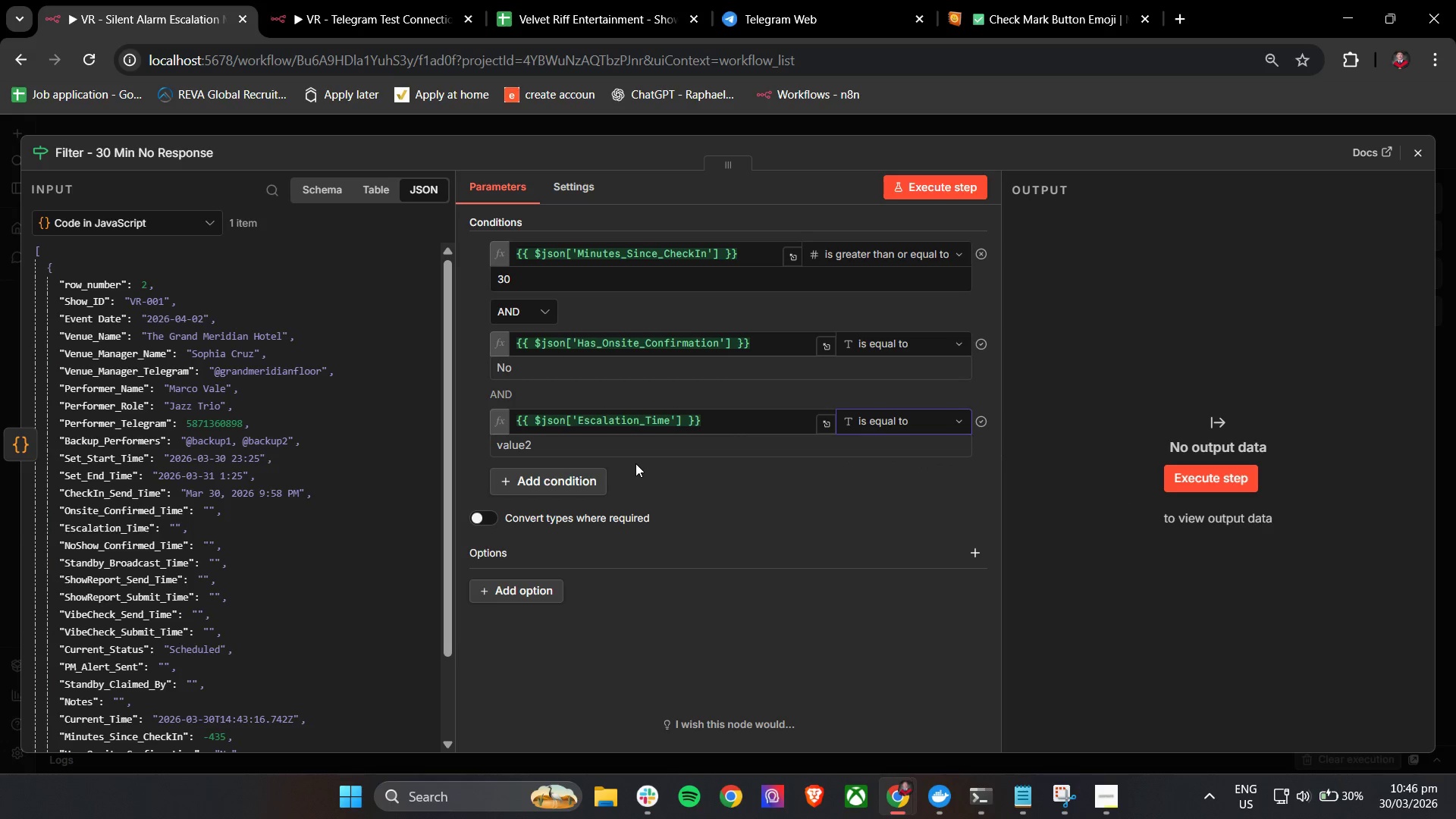 
left_click([640, 447])
 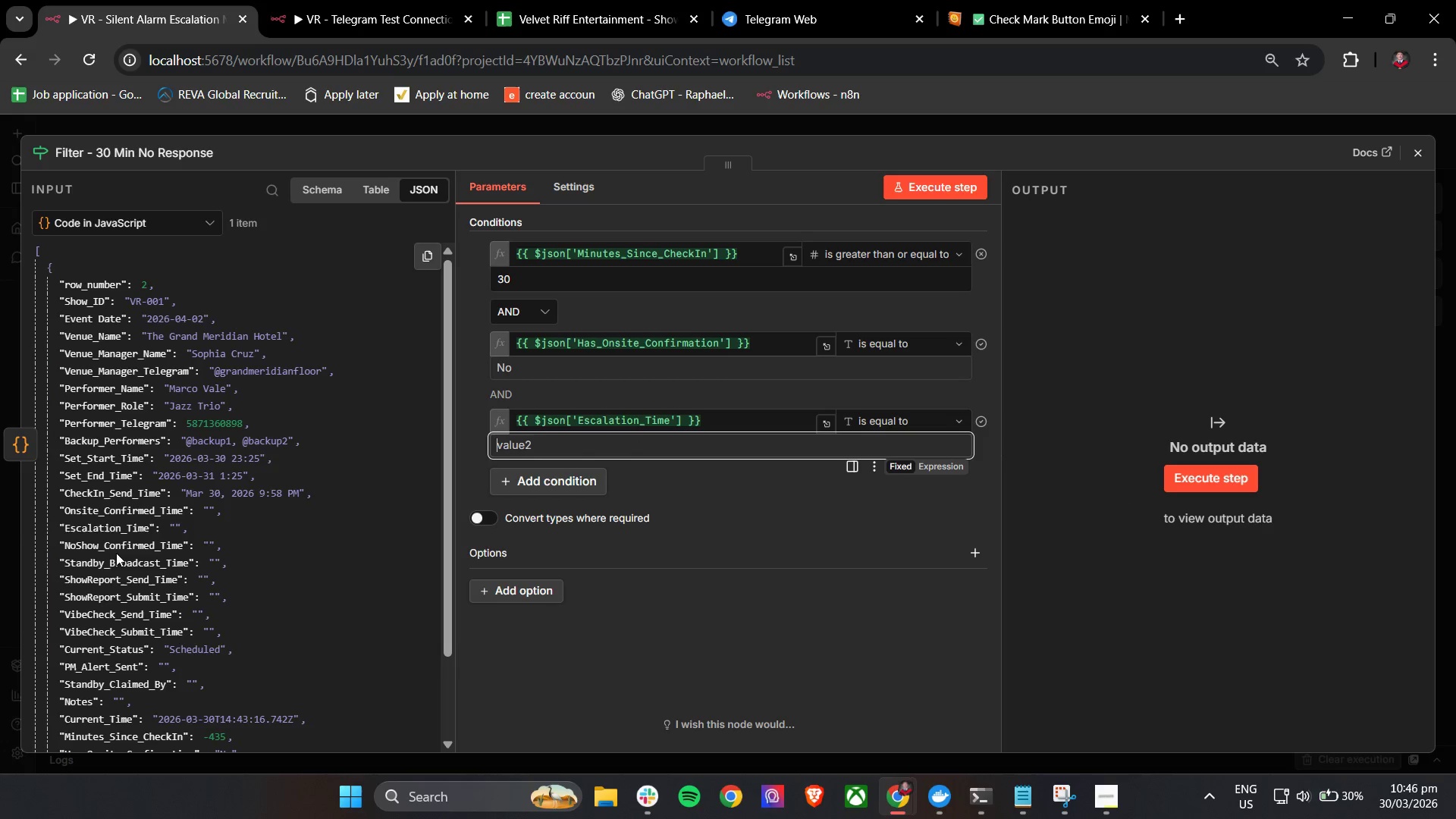 
left_click([583, 446])
 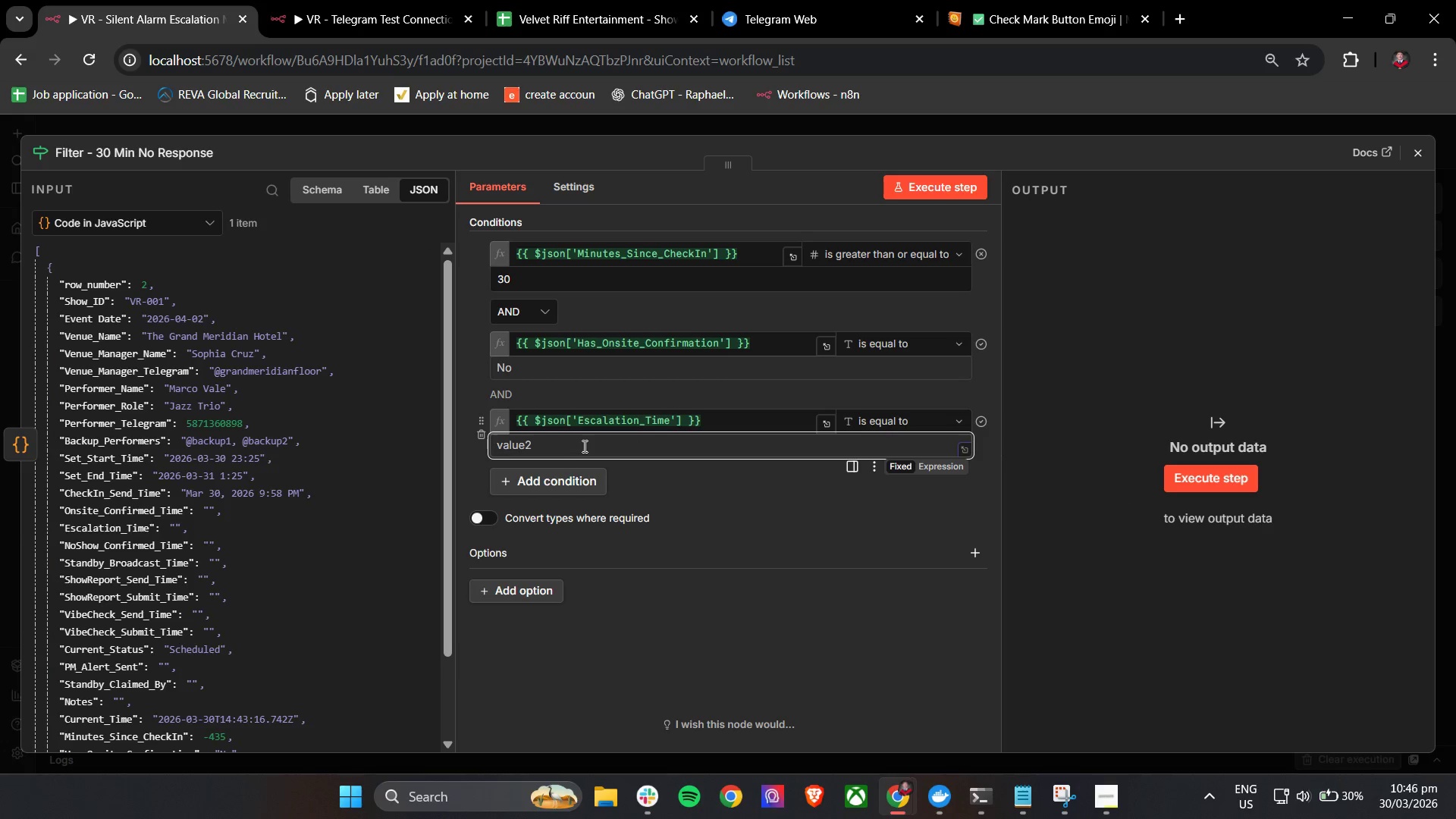 
type(Scheduled)
 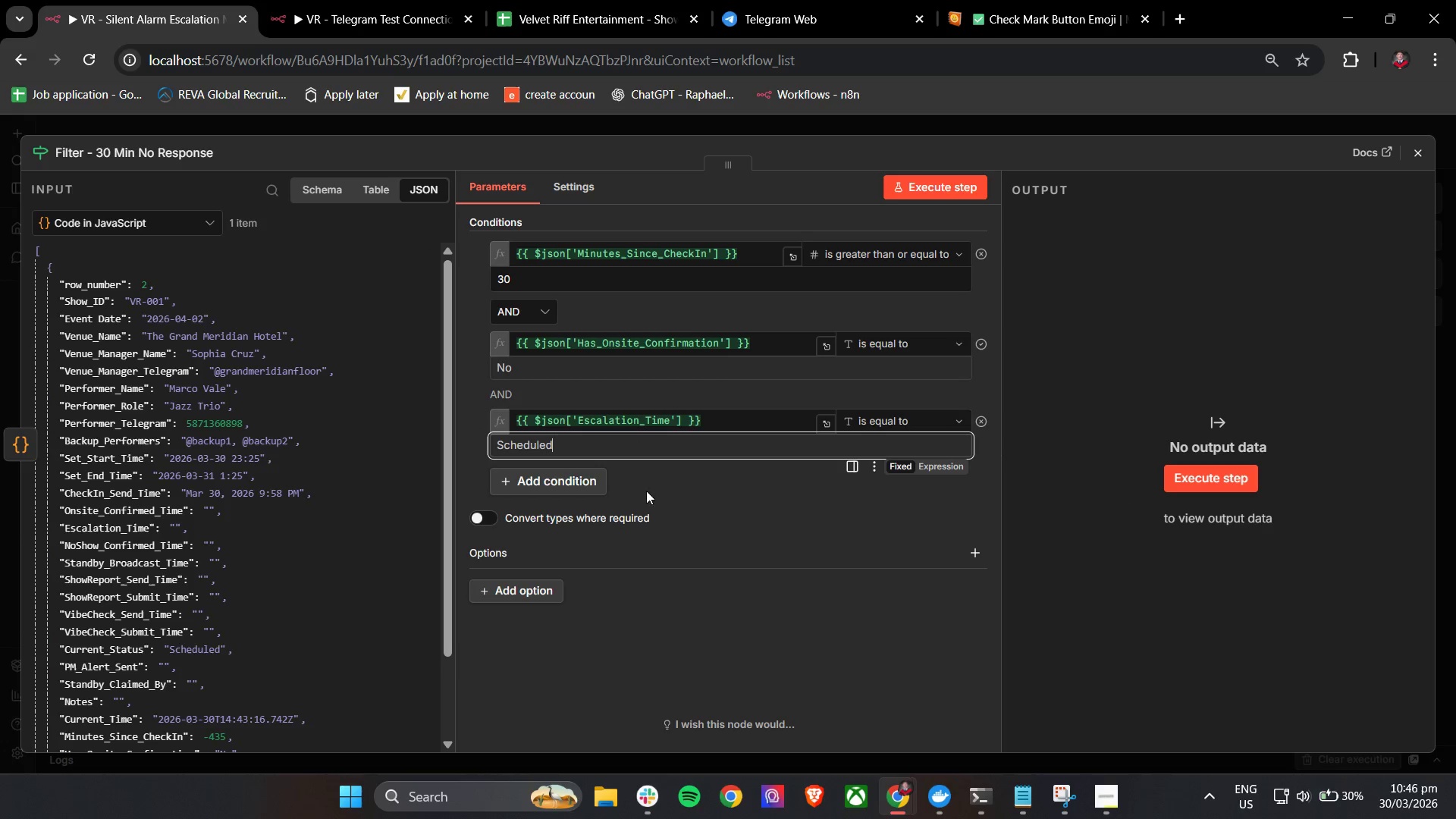 
left_click([746, 503])
 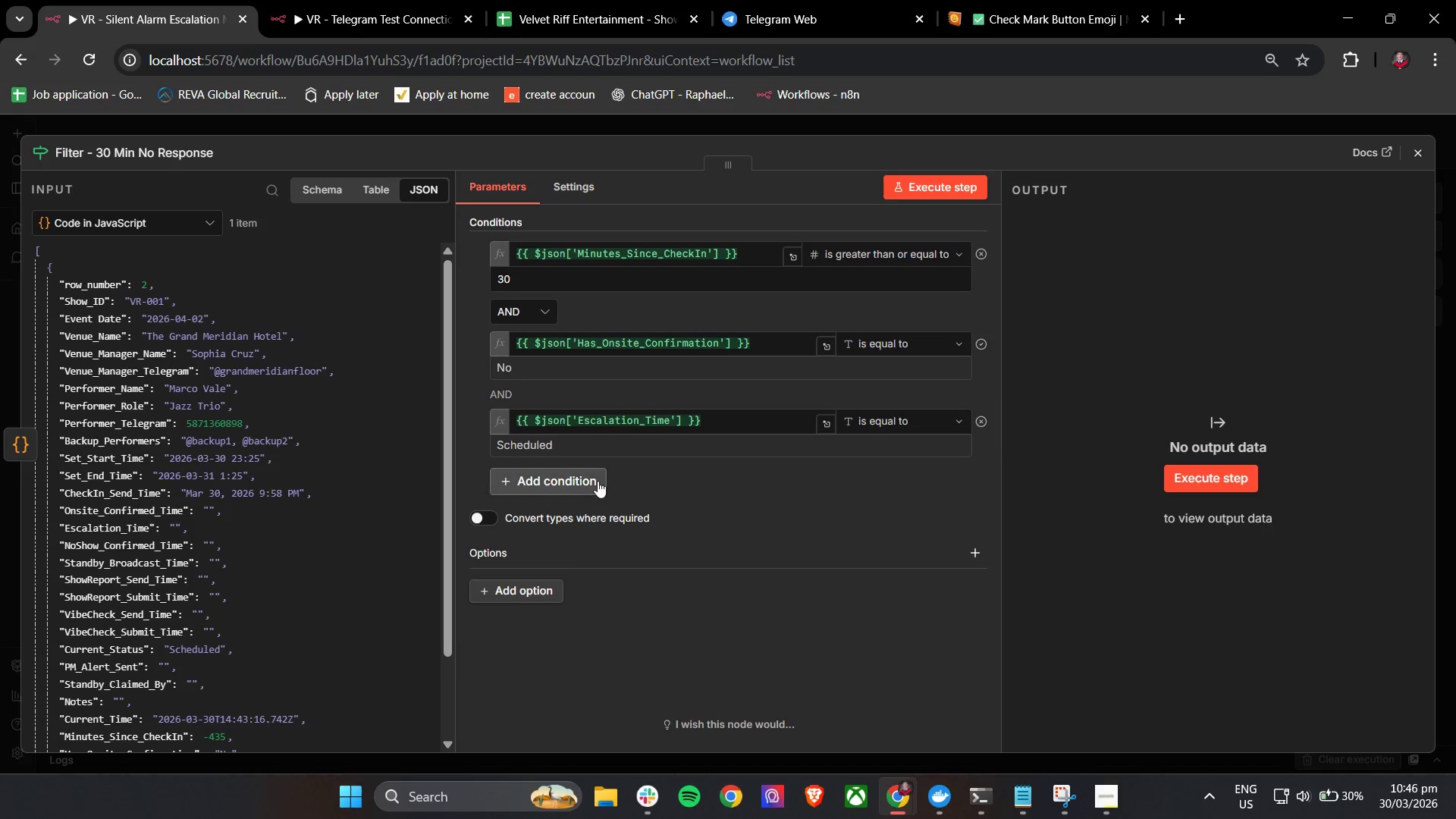 
left_click([579, 479])
 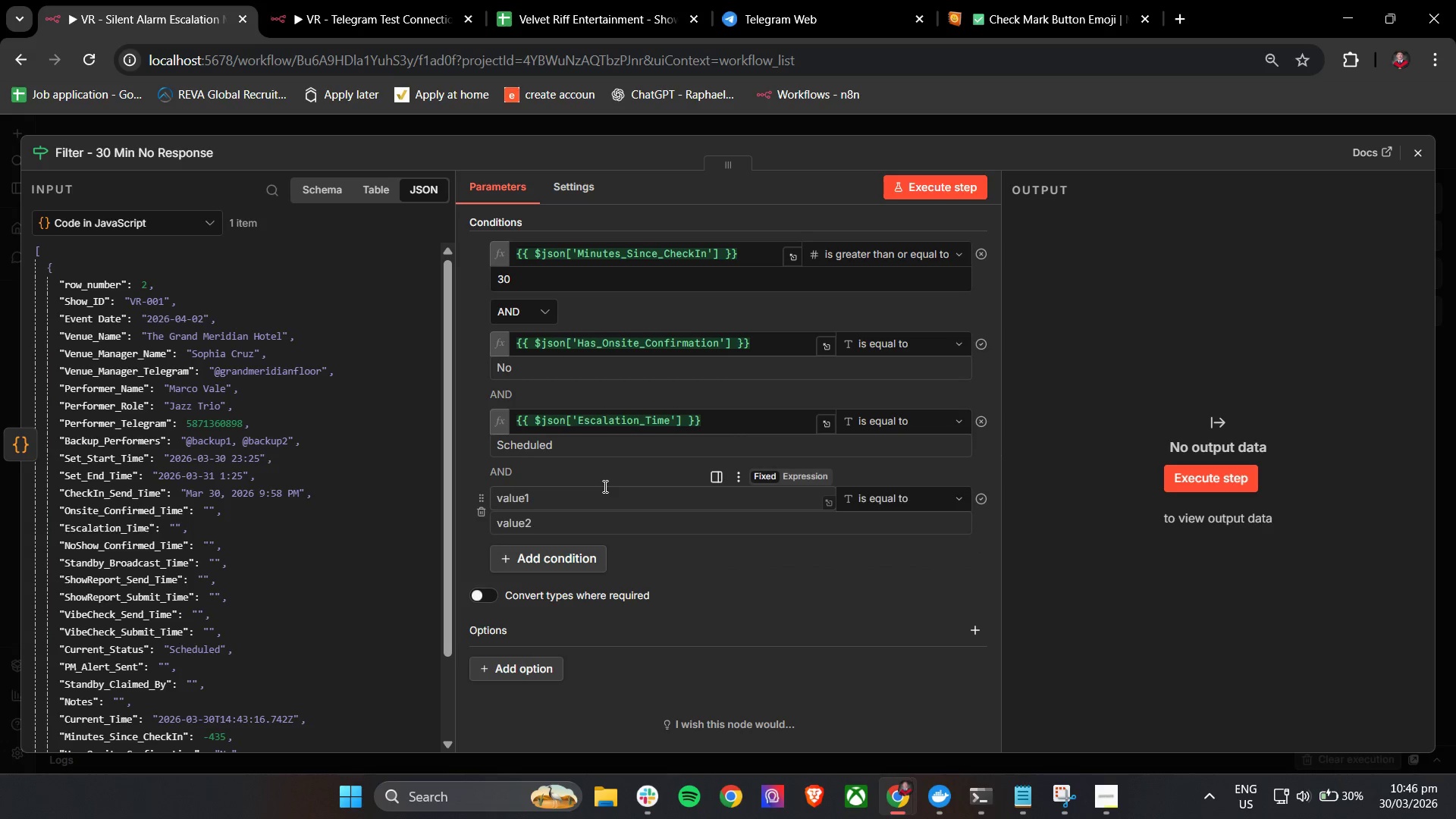 
left_click([547, 485])
 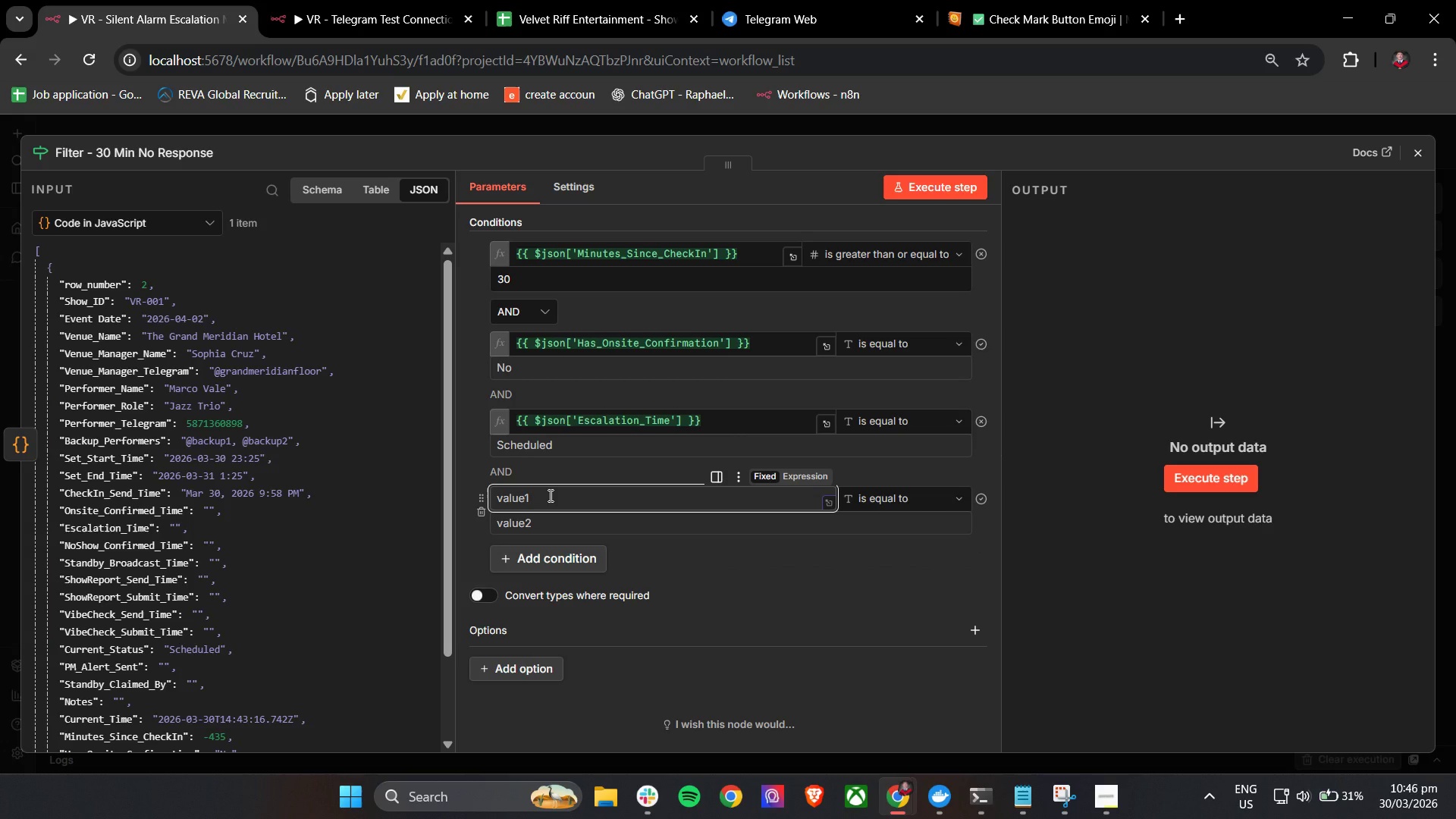 
wait(8.33)
 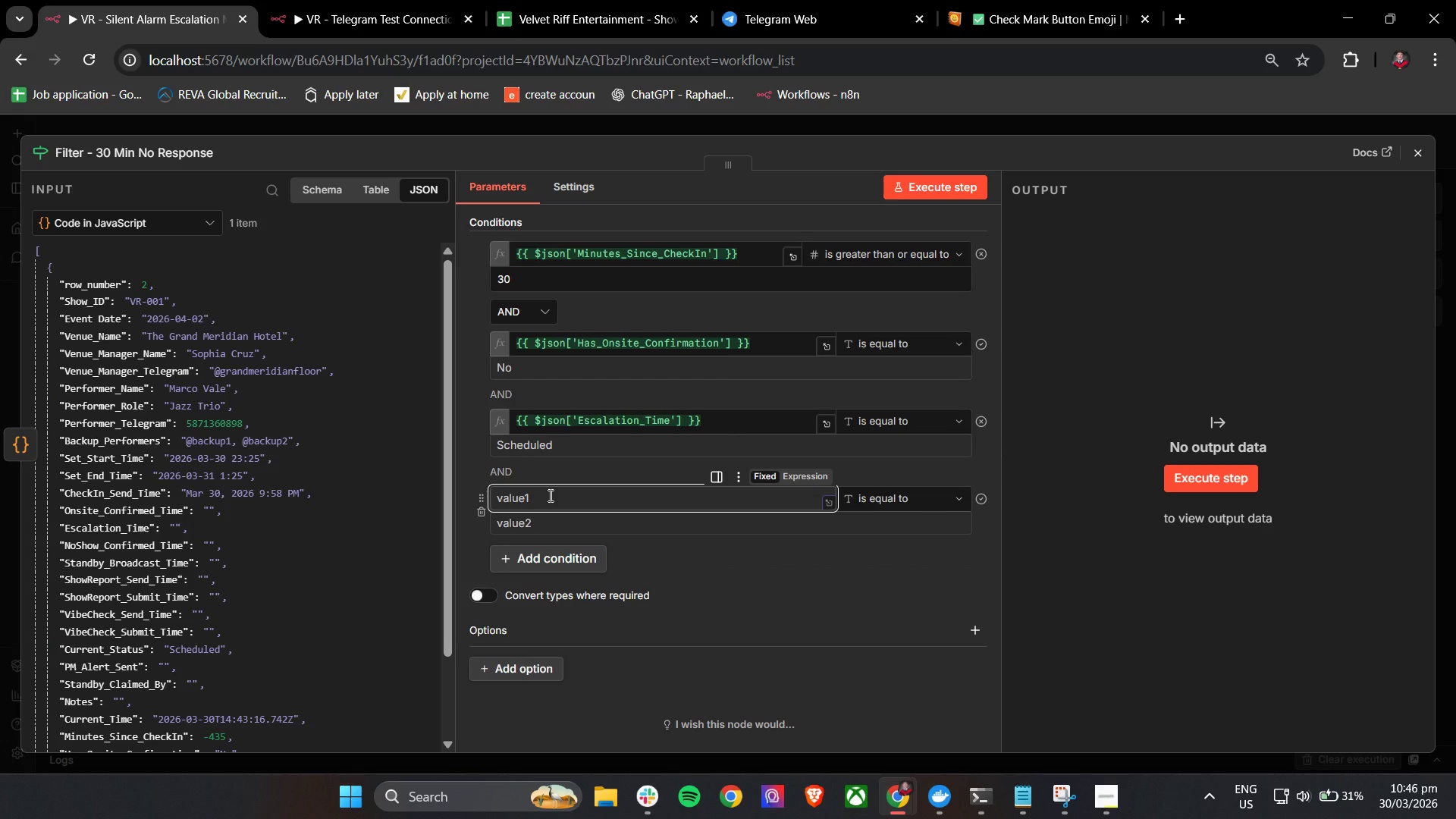 
key(Shift+BracketLeft)
 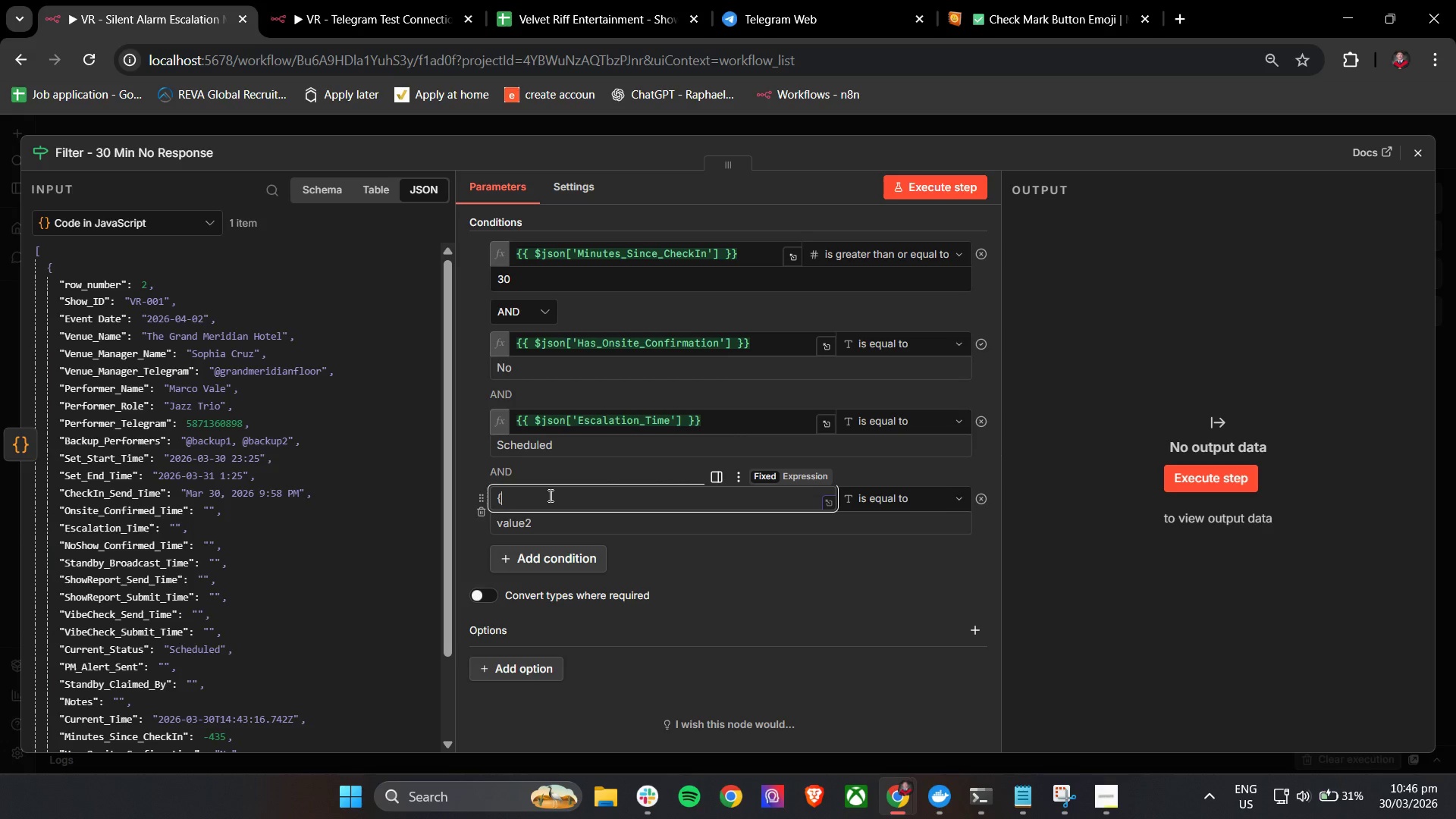 
key(Shift+BracketLeft)
 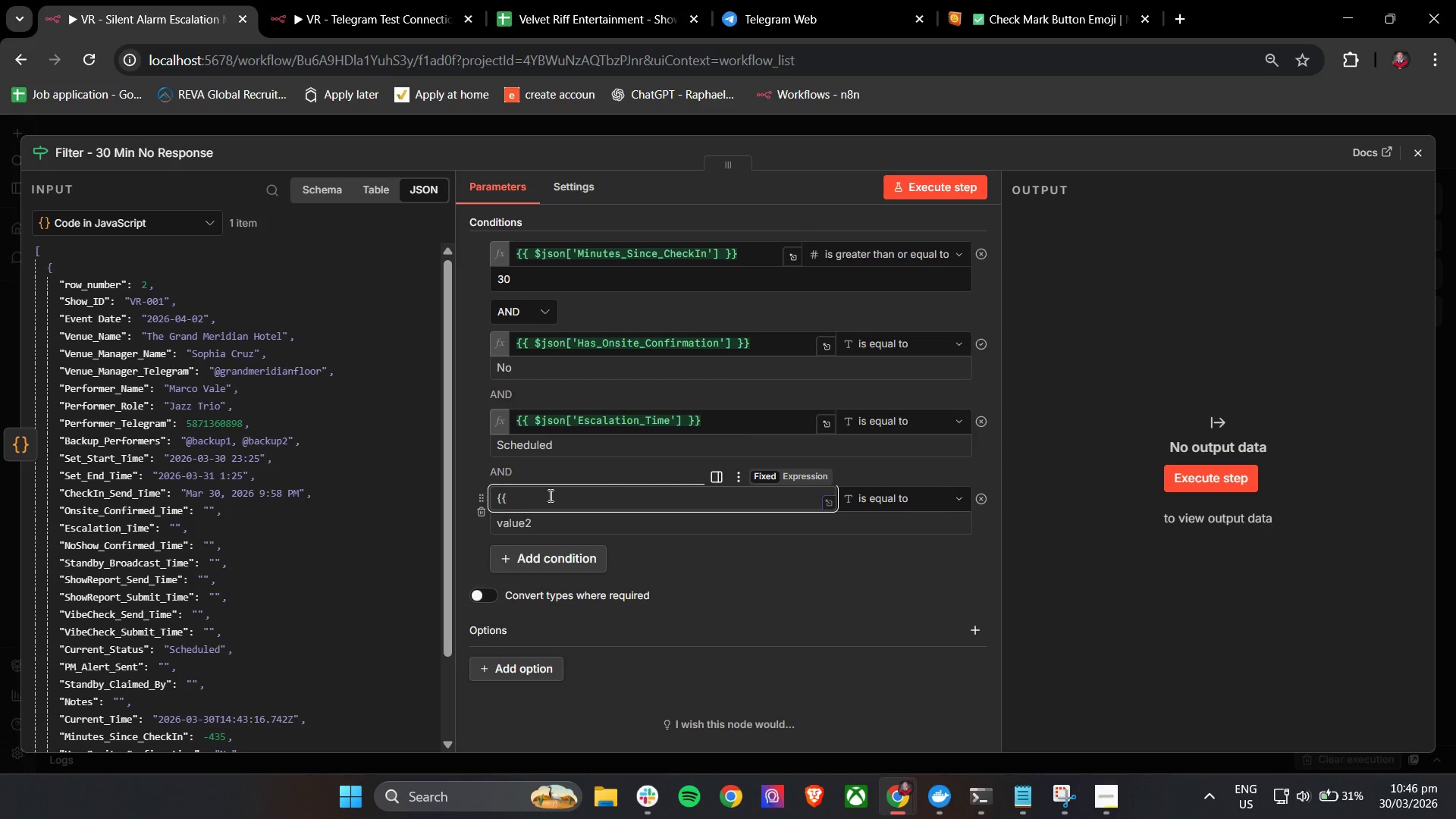 
key(Space)
 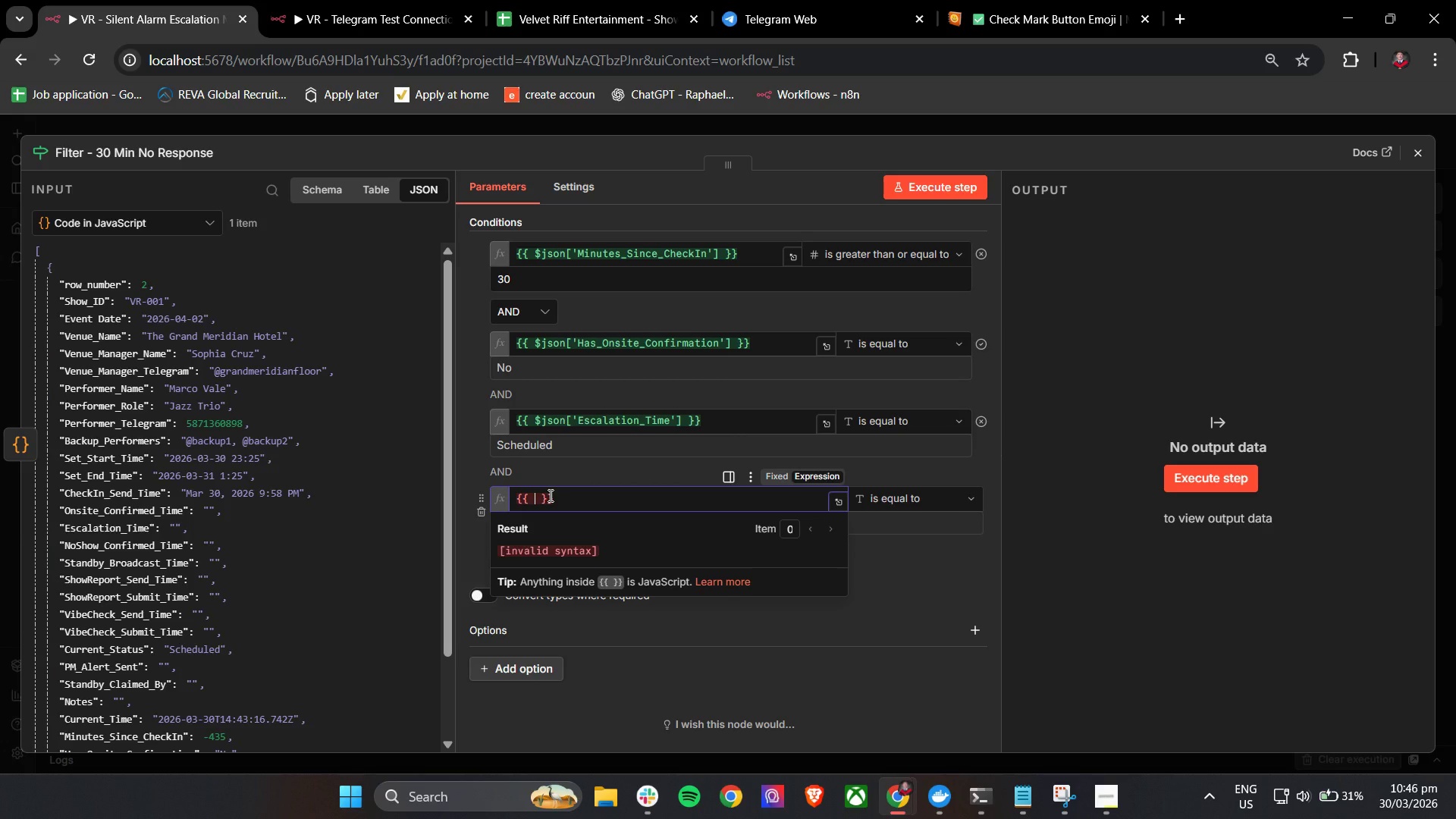 
key(Shift+4)
 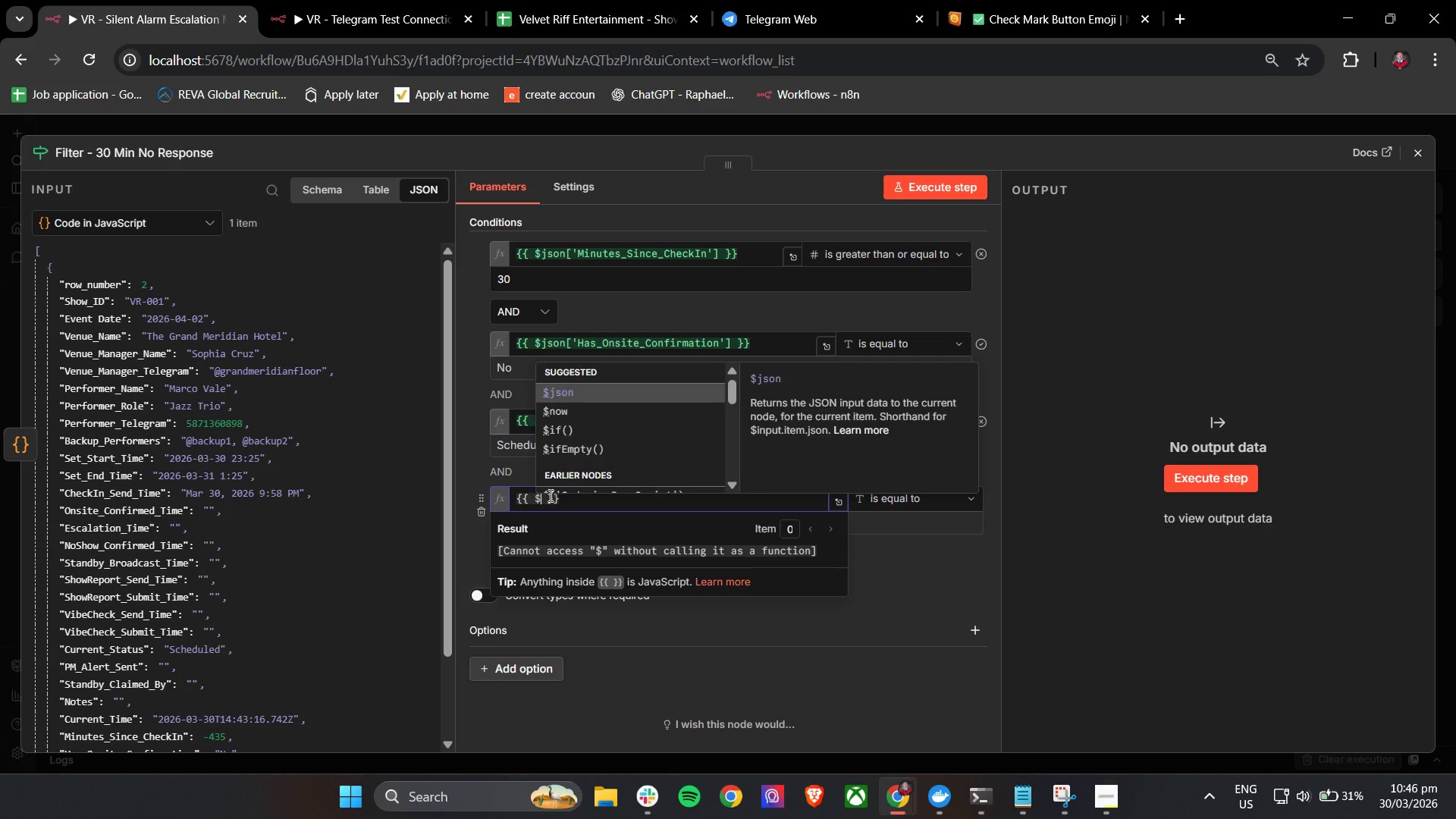 
key(Enter)
 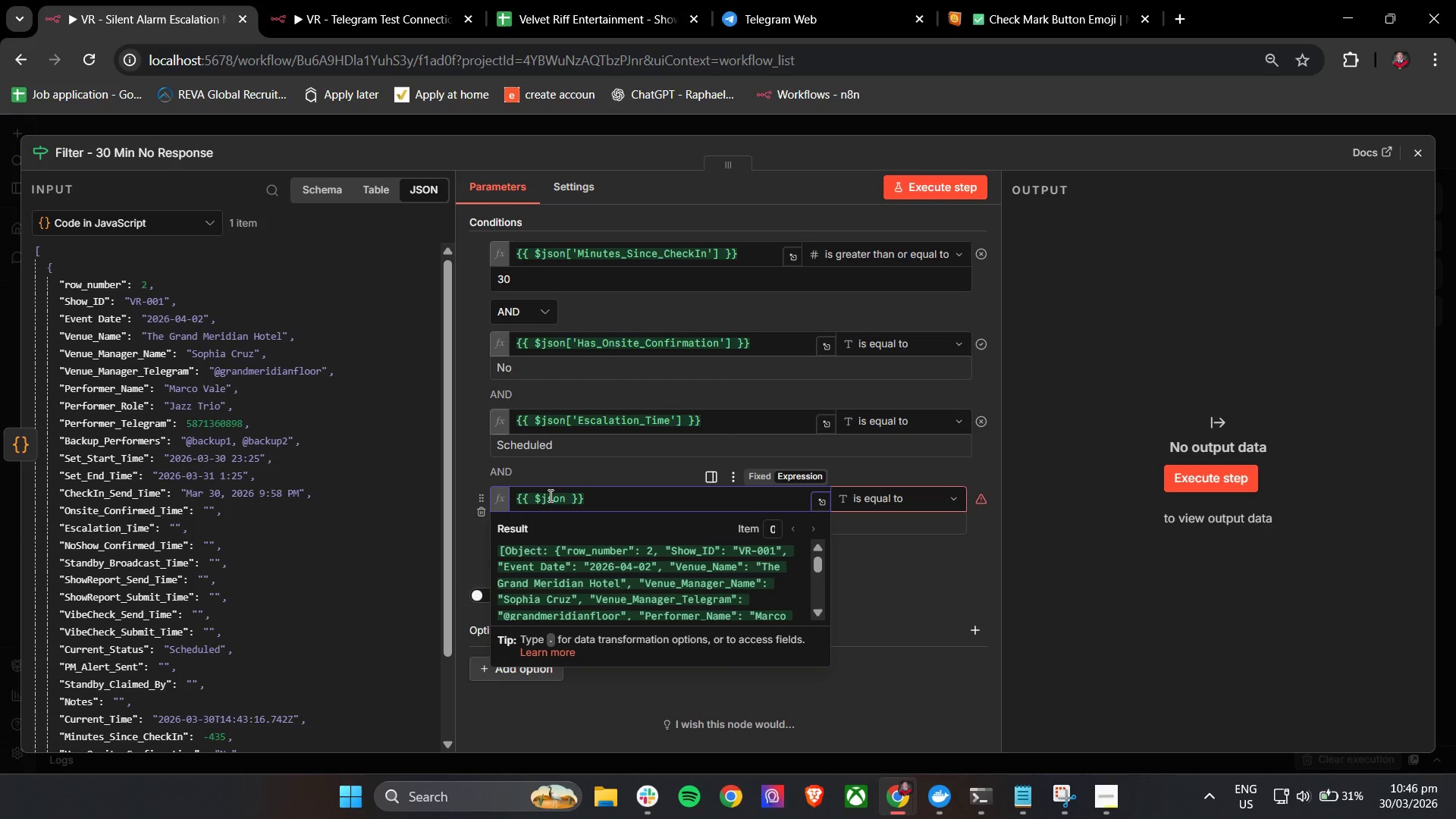 
key(BracketLeft)
 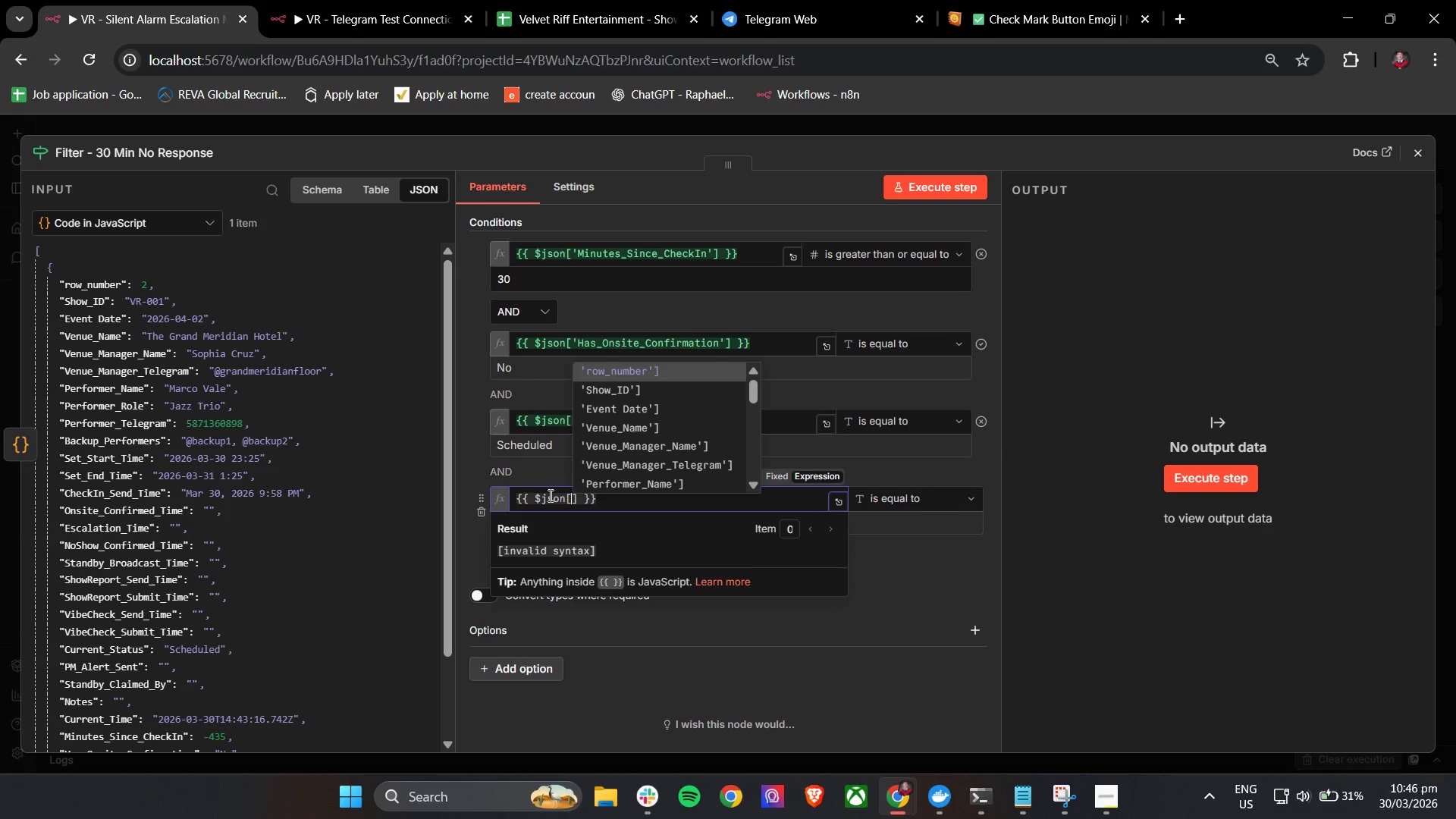 
key(ArrowDown)
 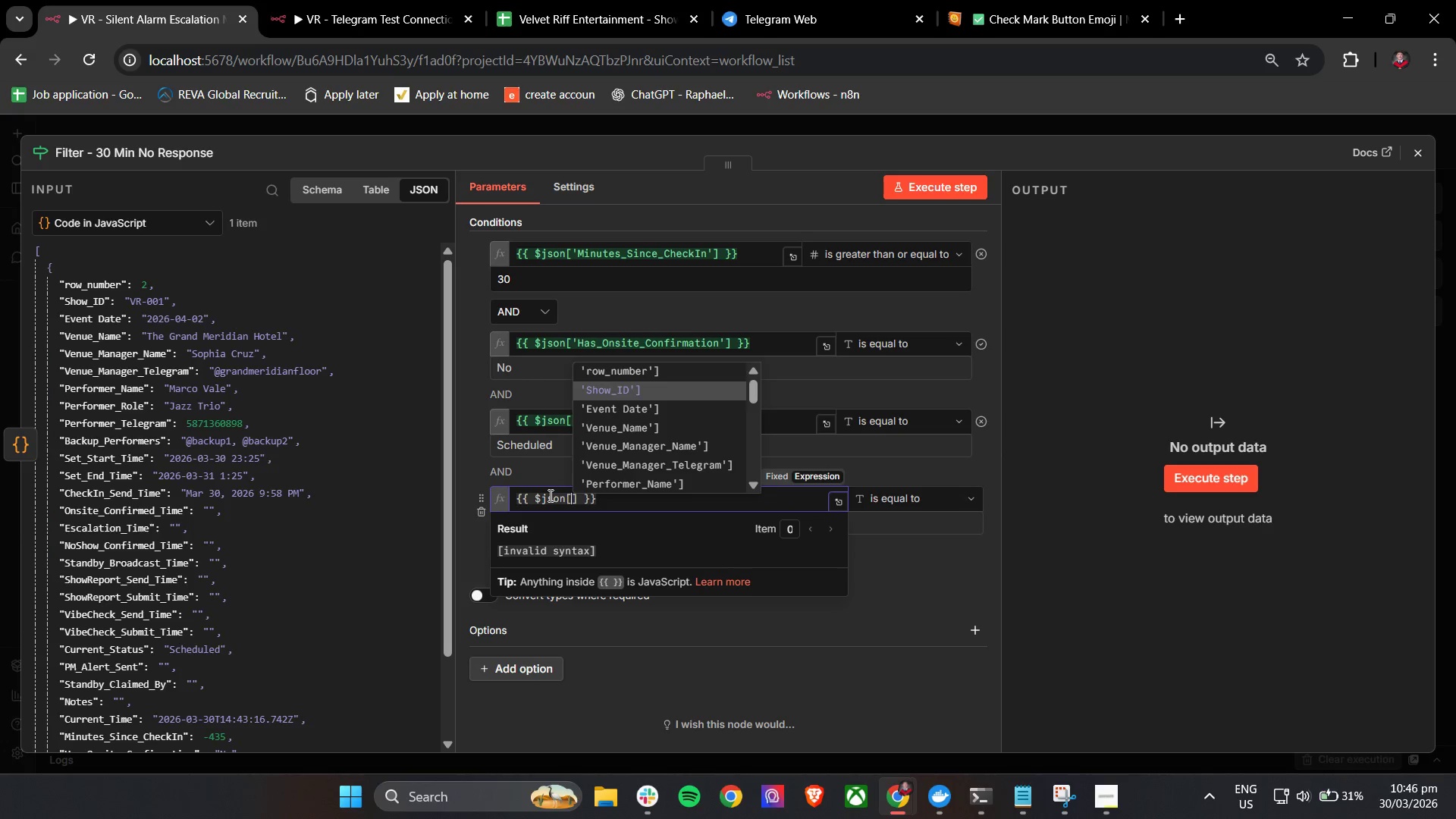 
key(ArrowDown)
 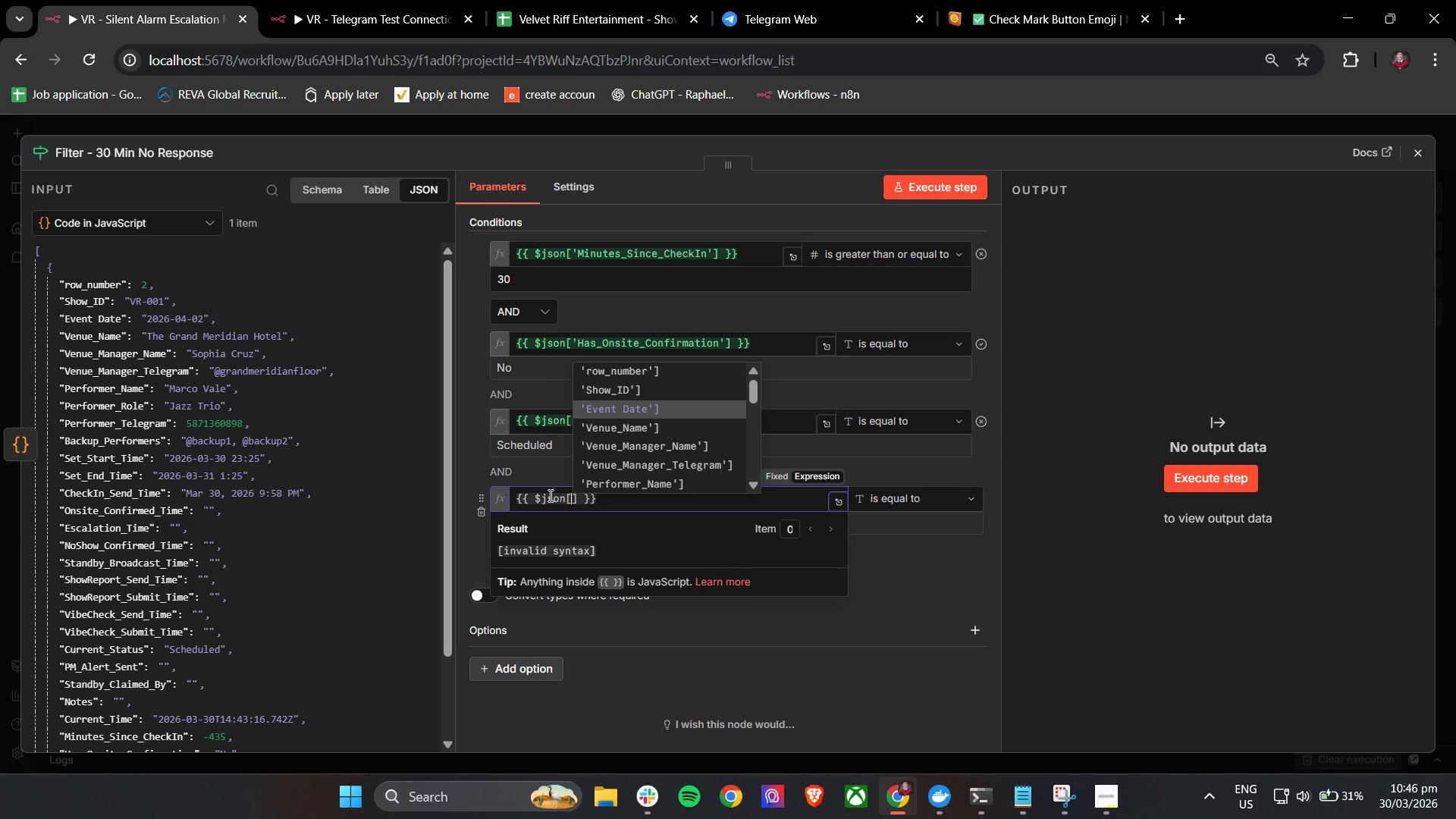 
key(ArrowDown)
 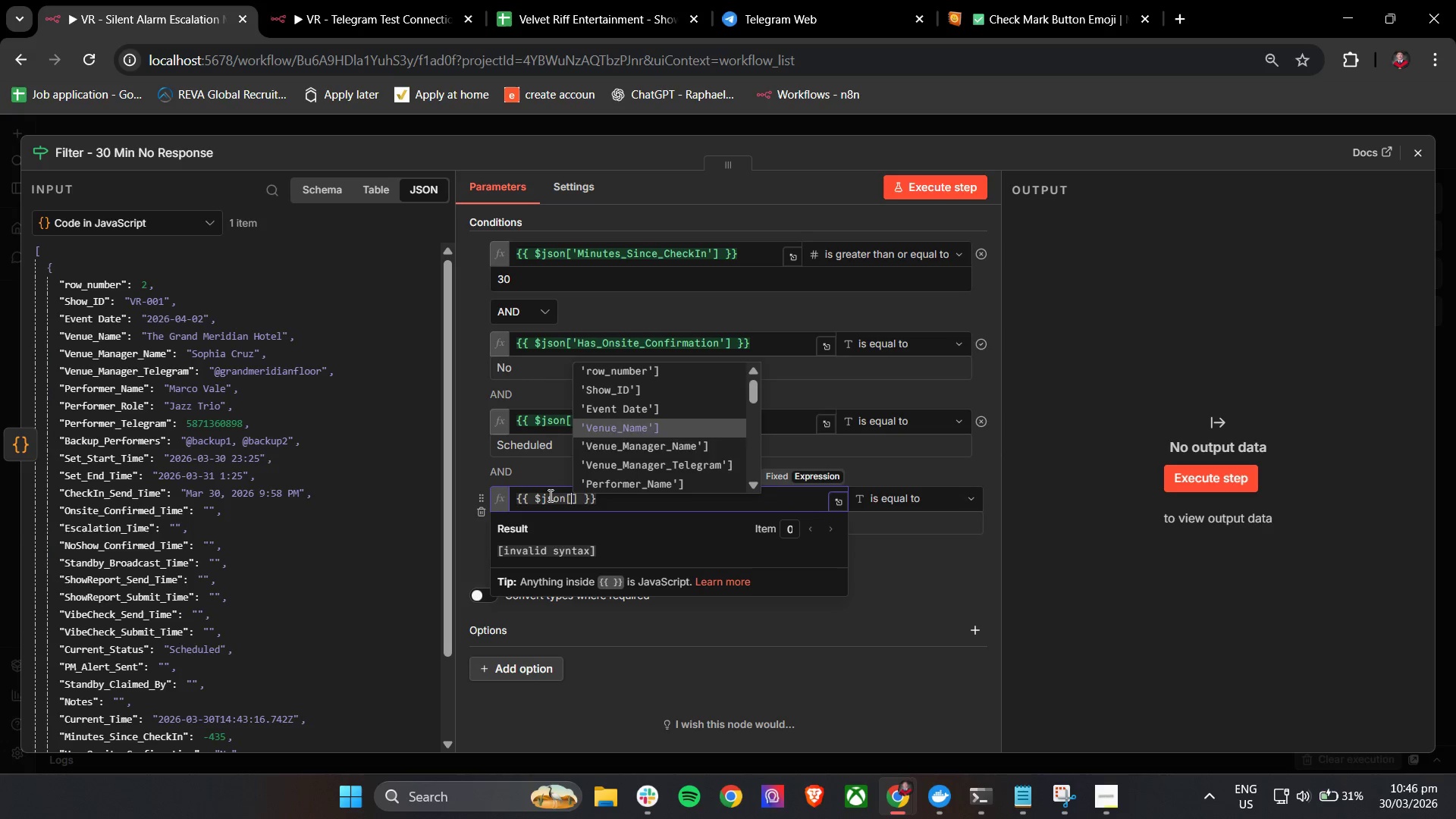 
key(ArrowDown)
 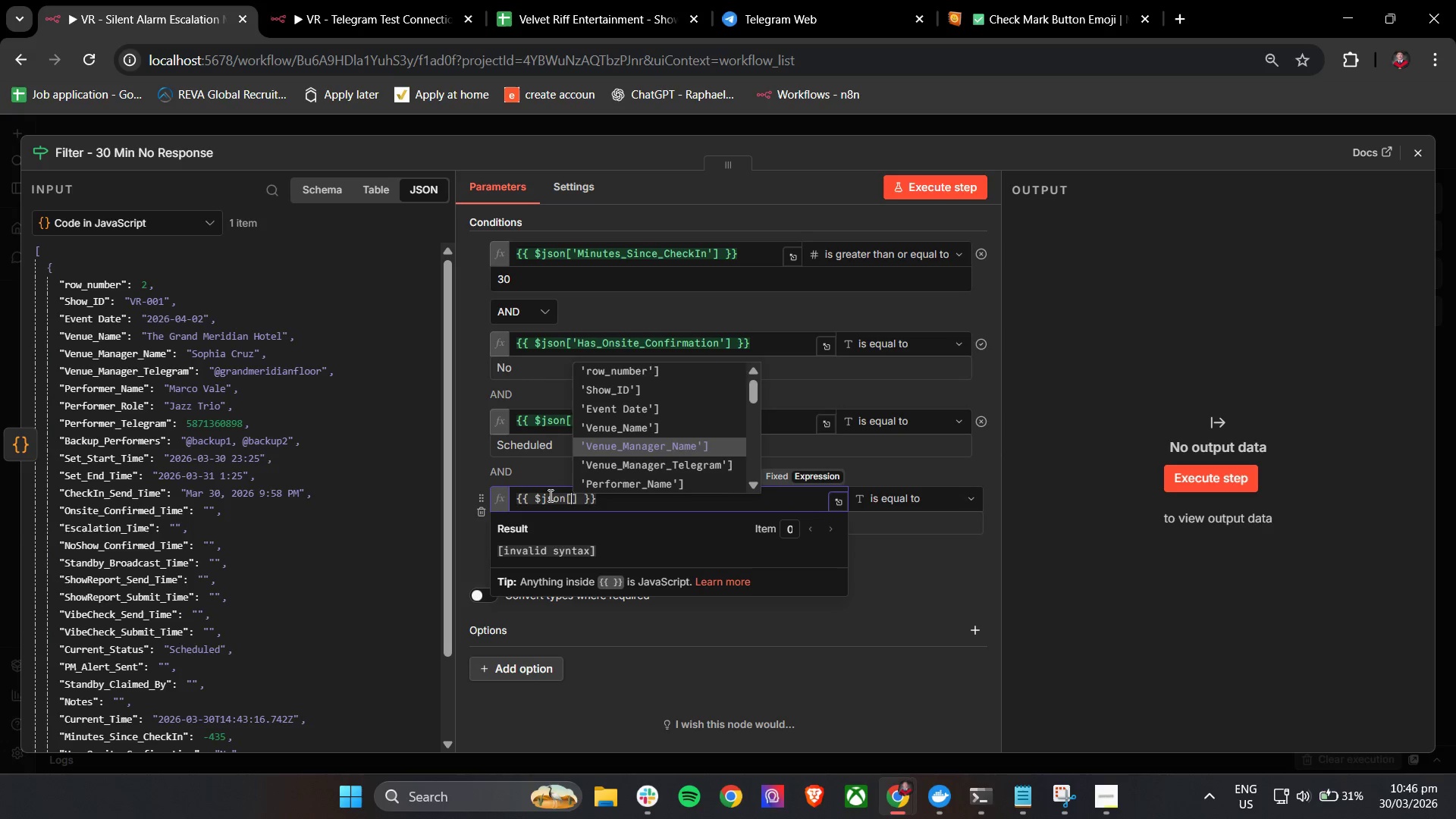 
key(ArrowDown)
 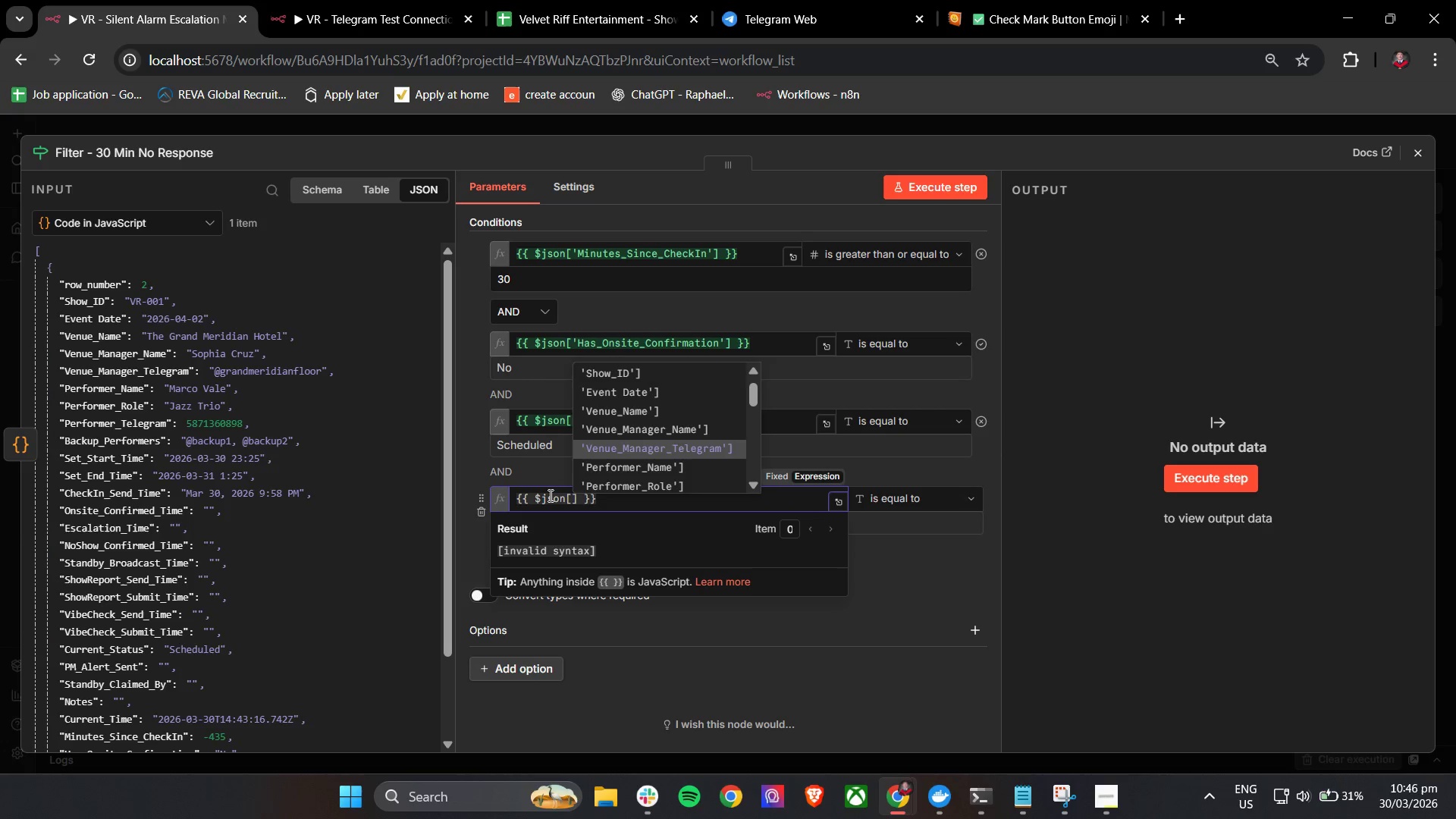 
key(ArrowDown)
 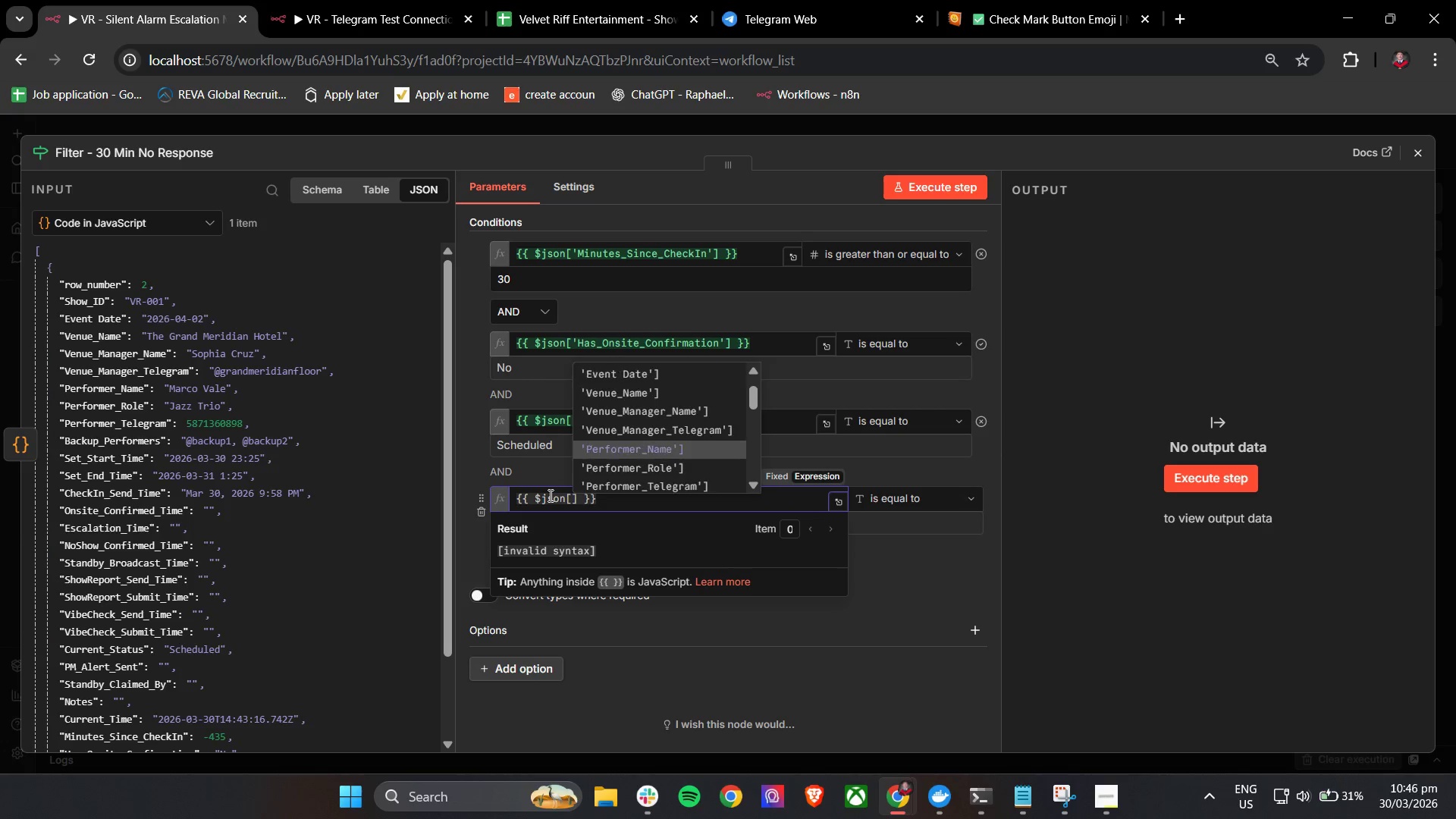 
key(ArrowDown)
 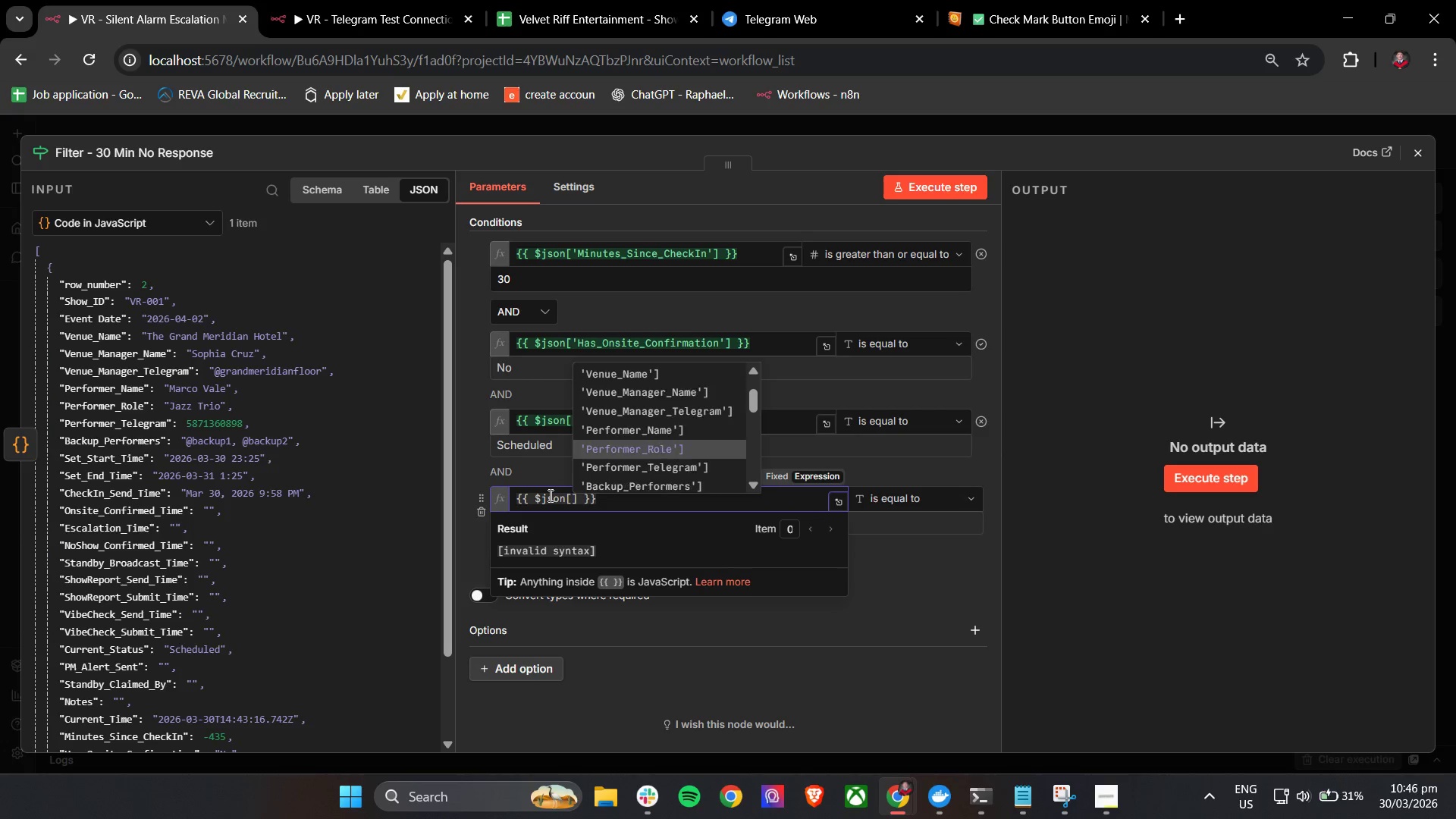 
key(ArrowDown)
 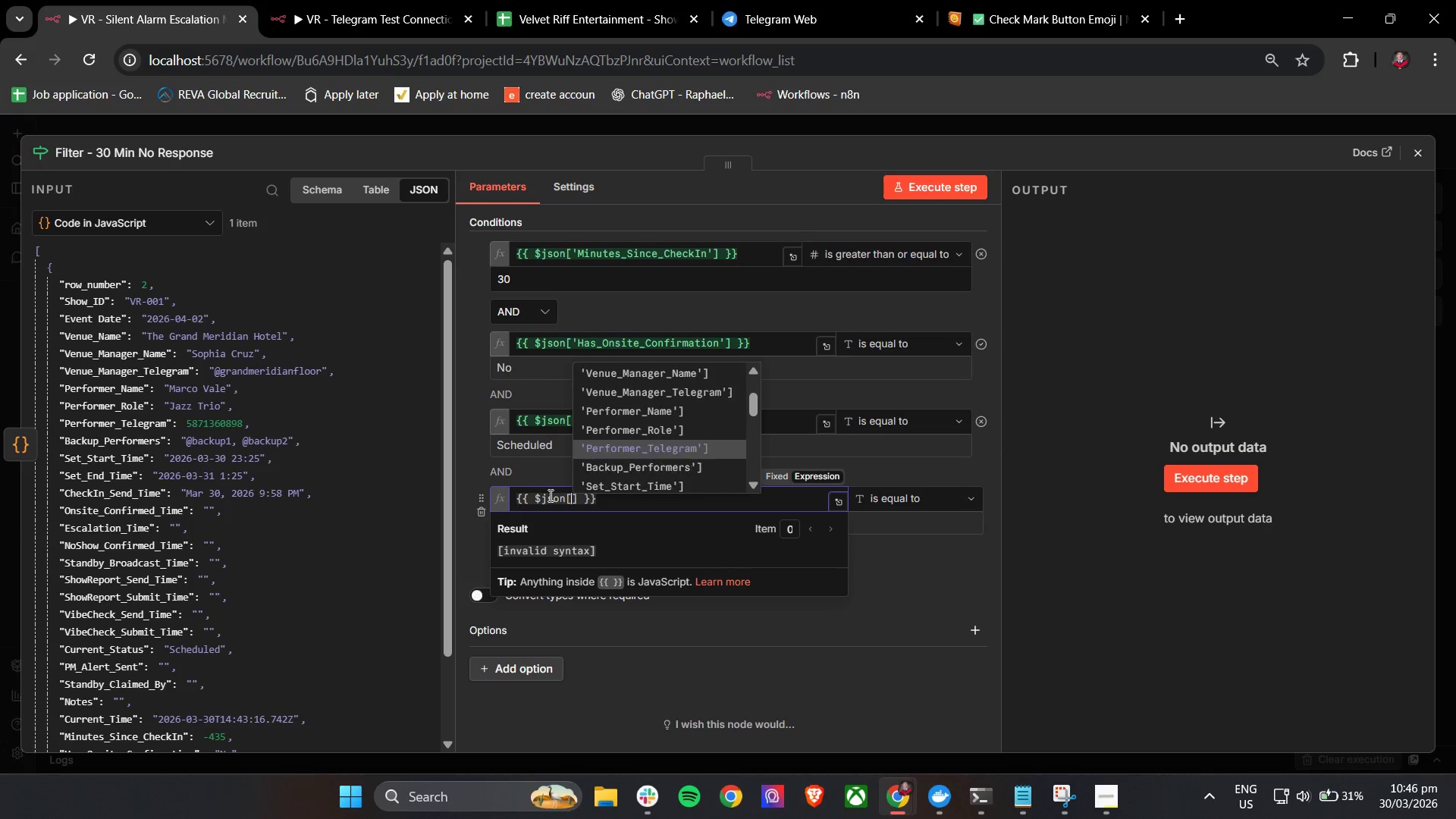 
key(ArrowDown)
 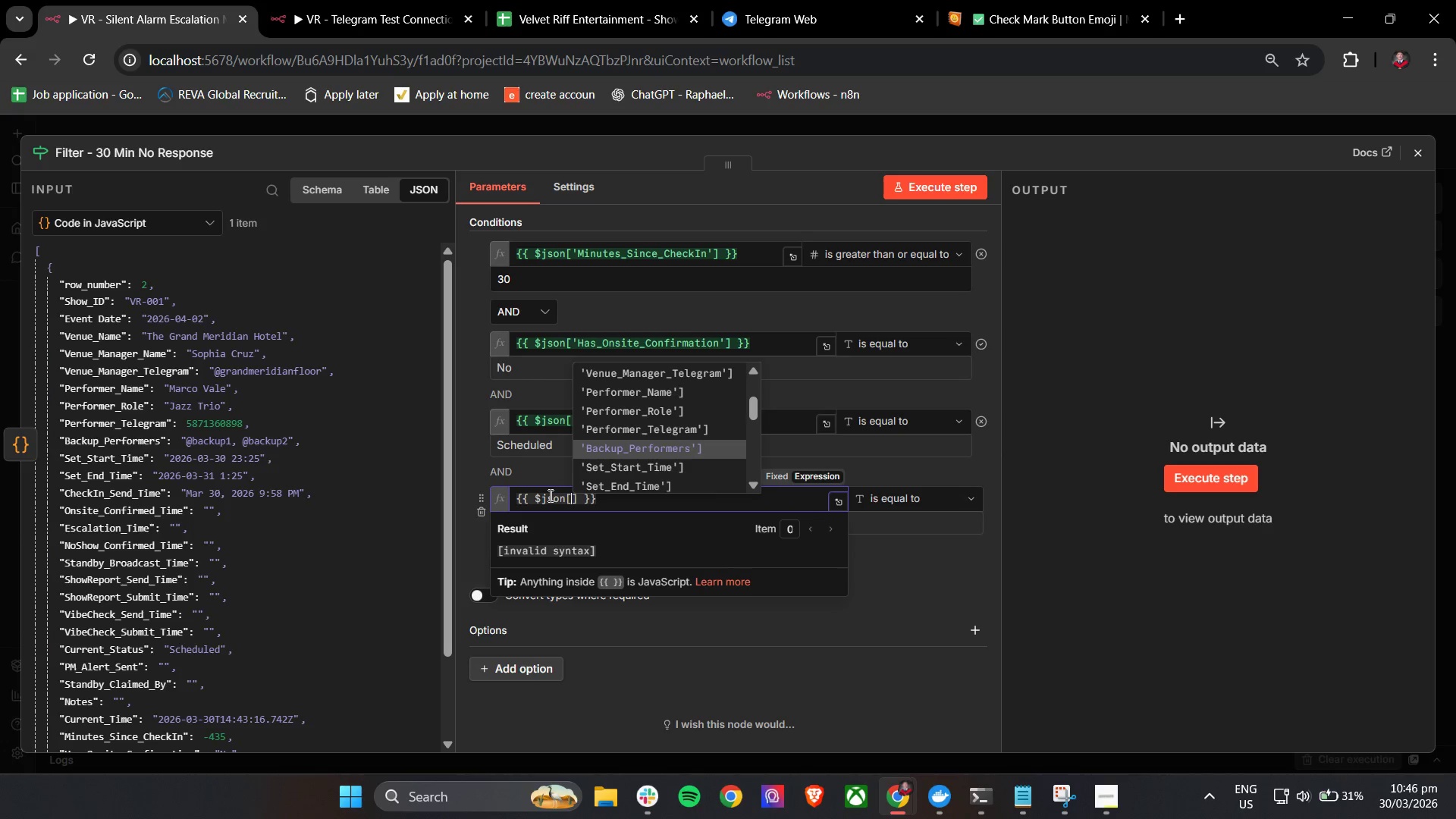 
key(ArrowDown)
 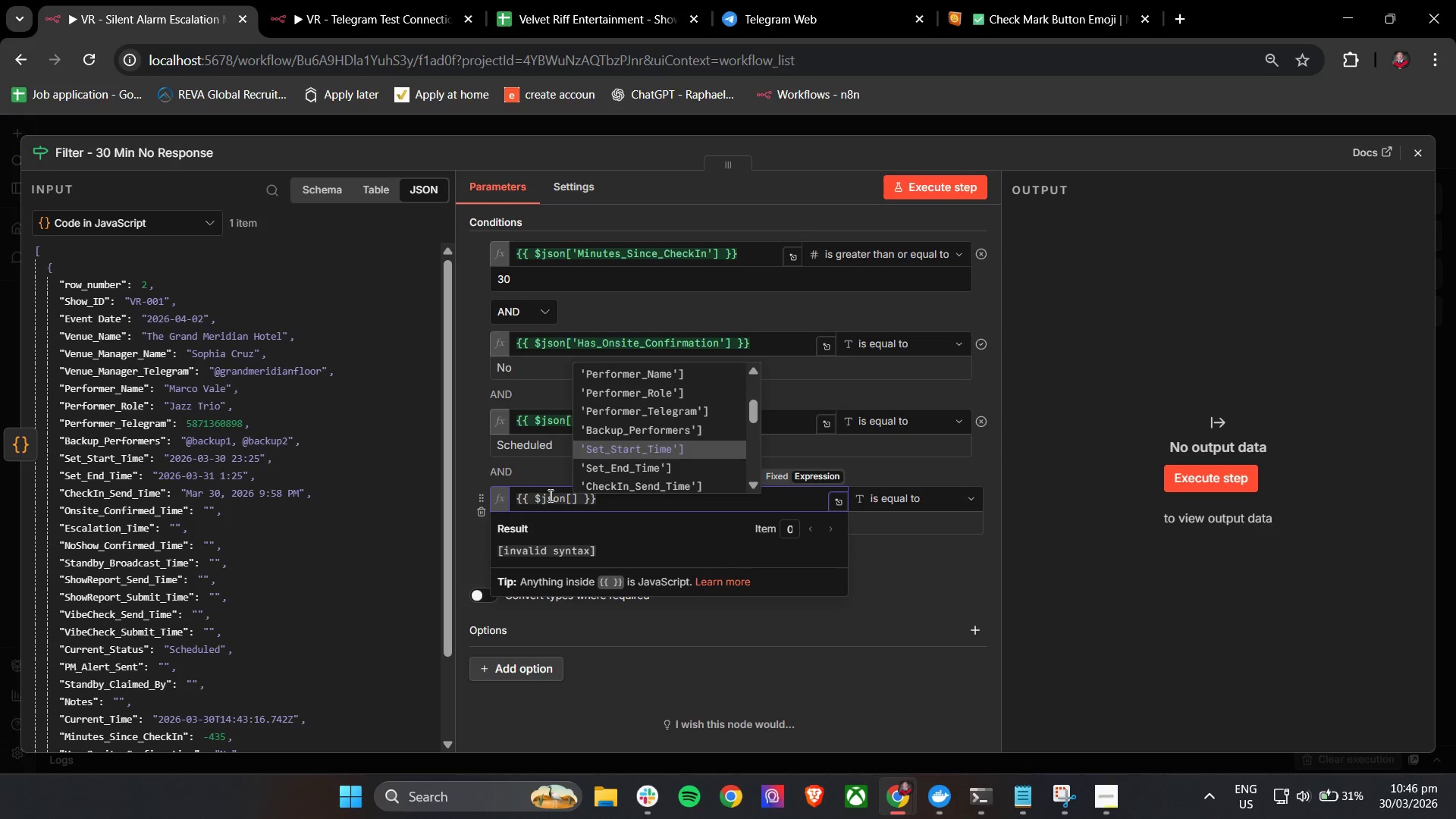 
key(ArrowDown)
 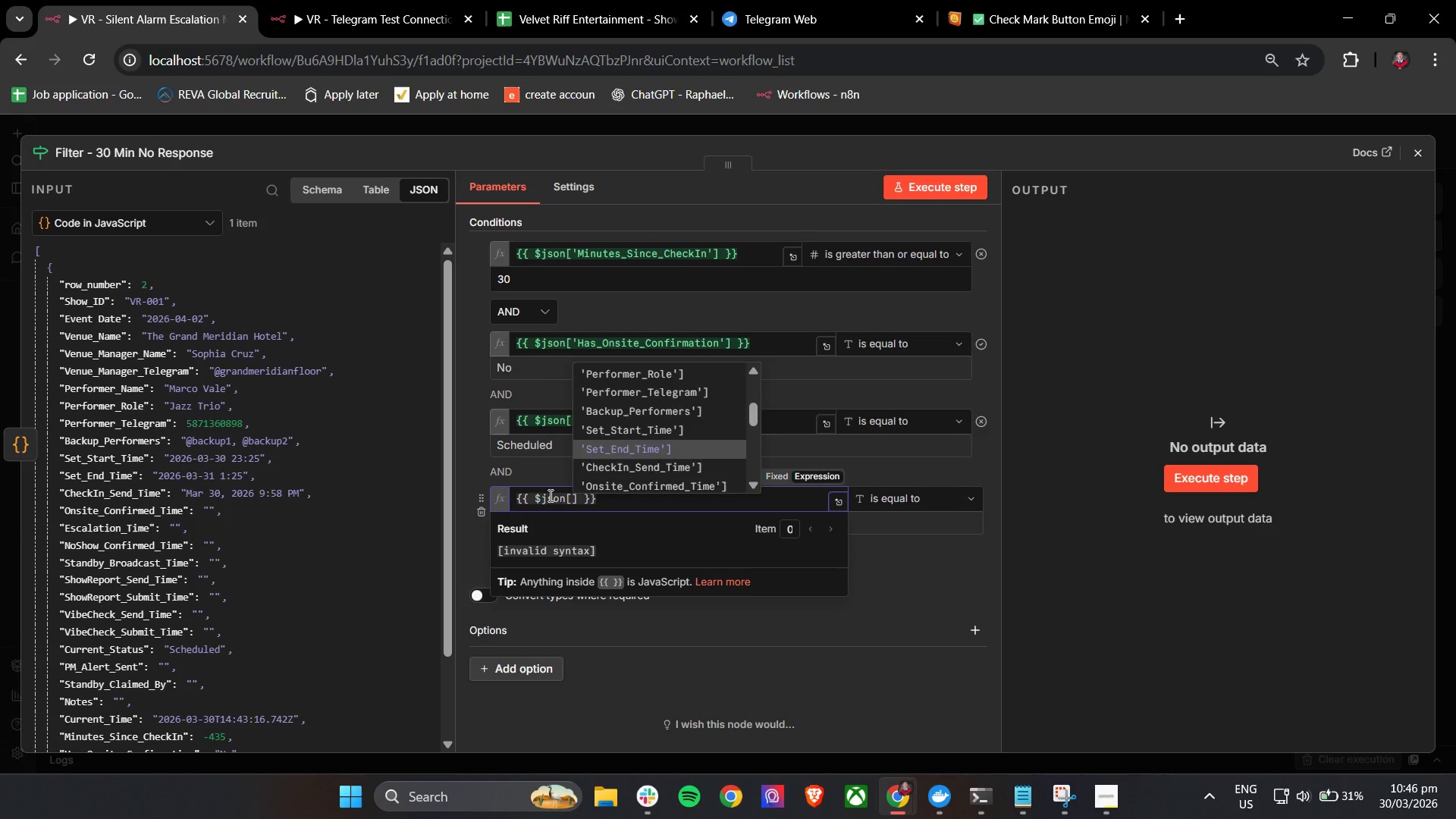 
key(ArrowDown)
 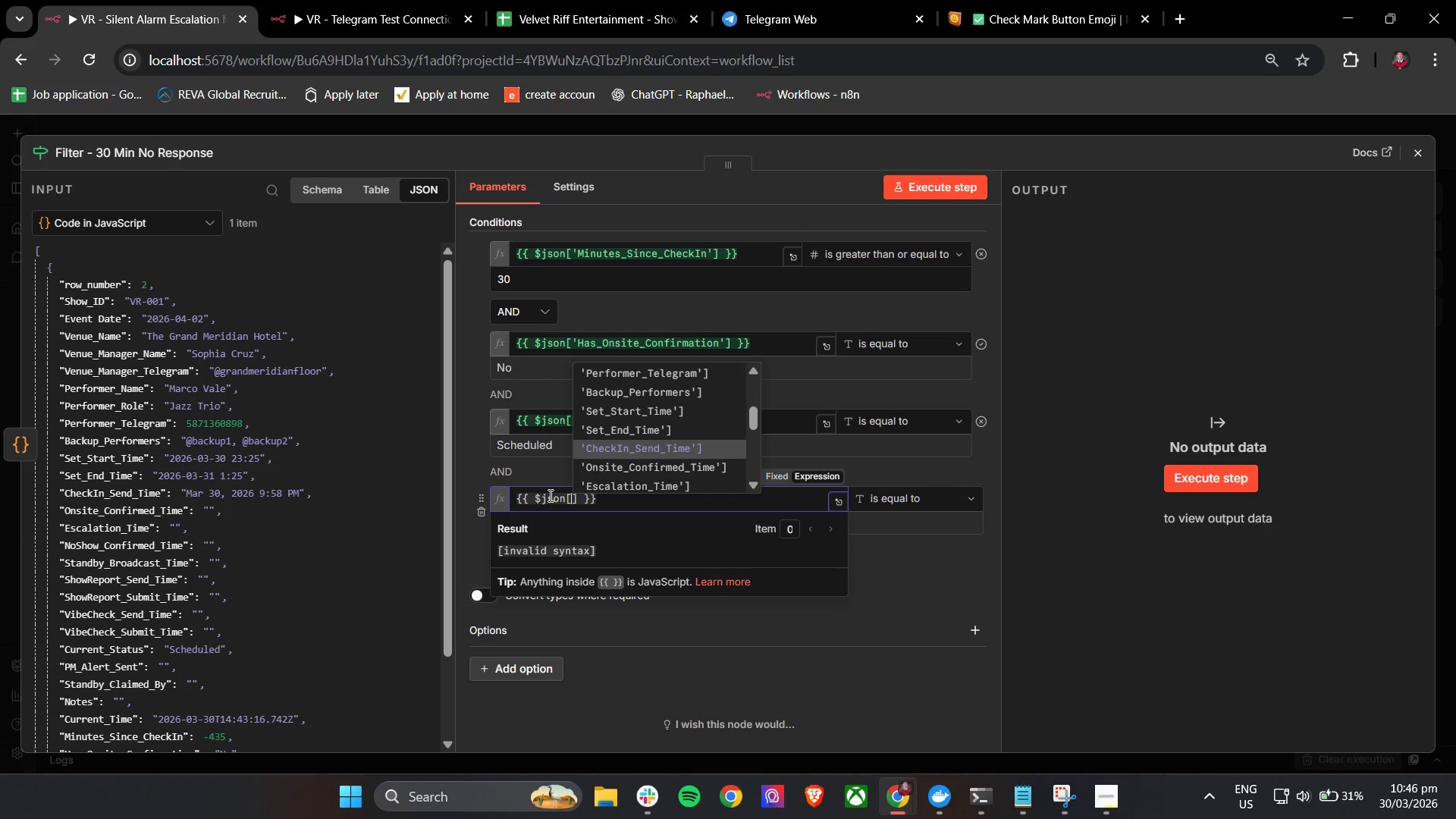 
key(ArrowDown)
 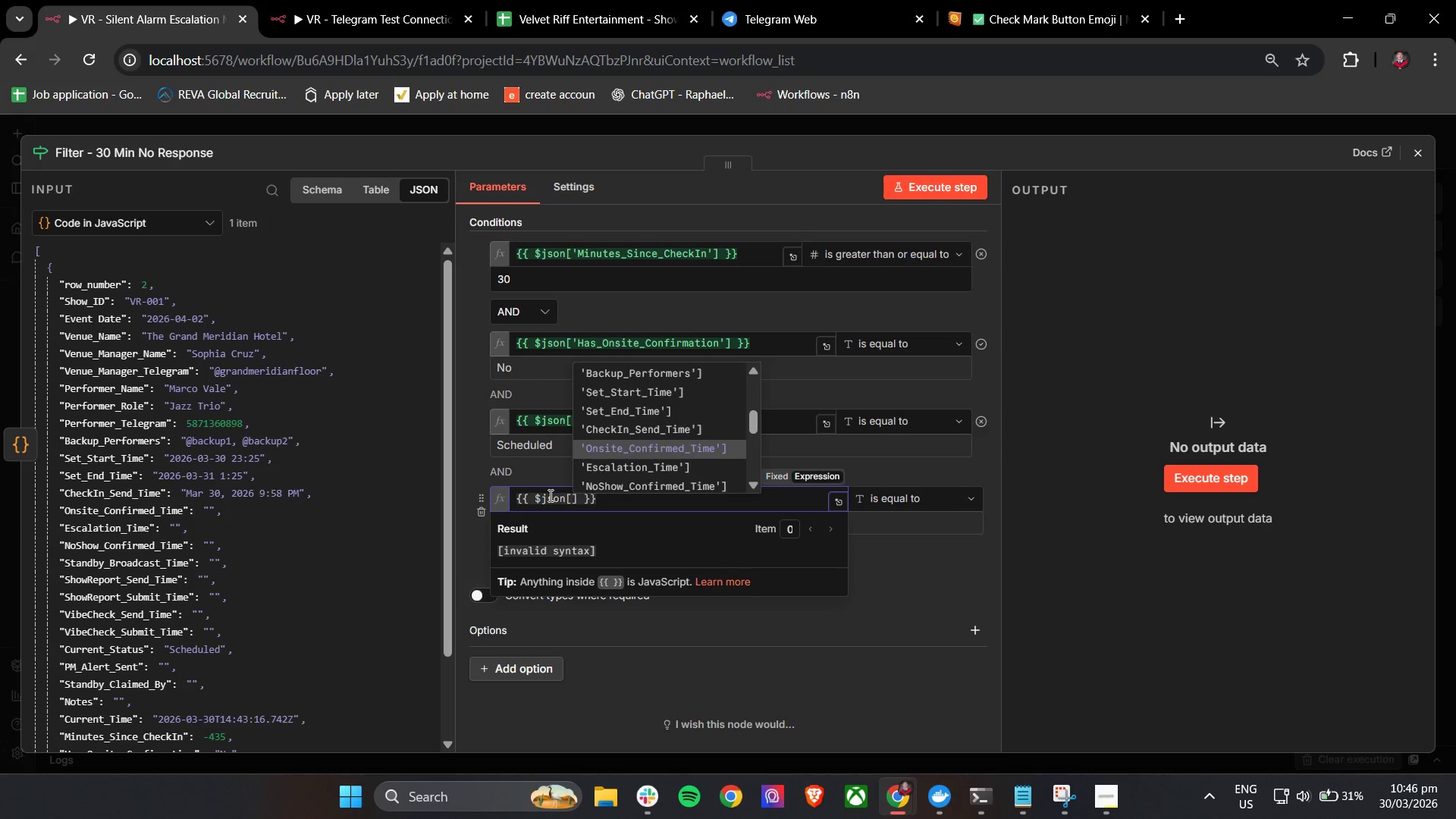 
key(ArrowDown)
 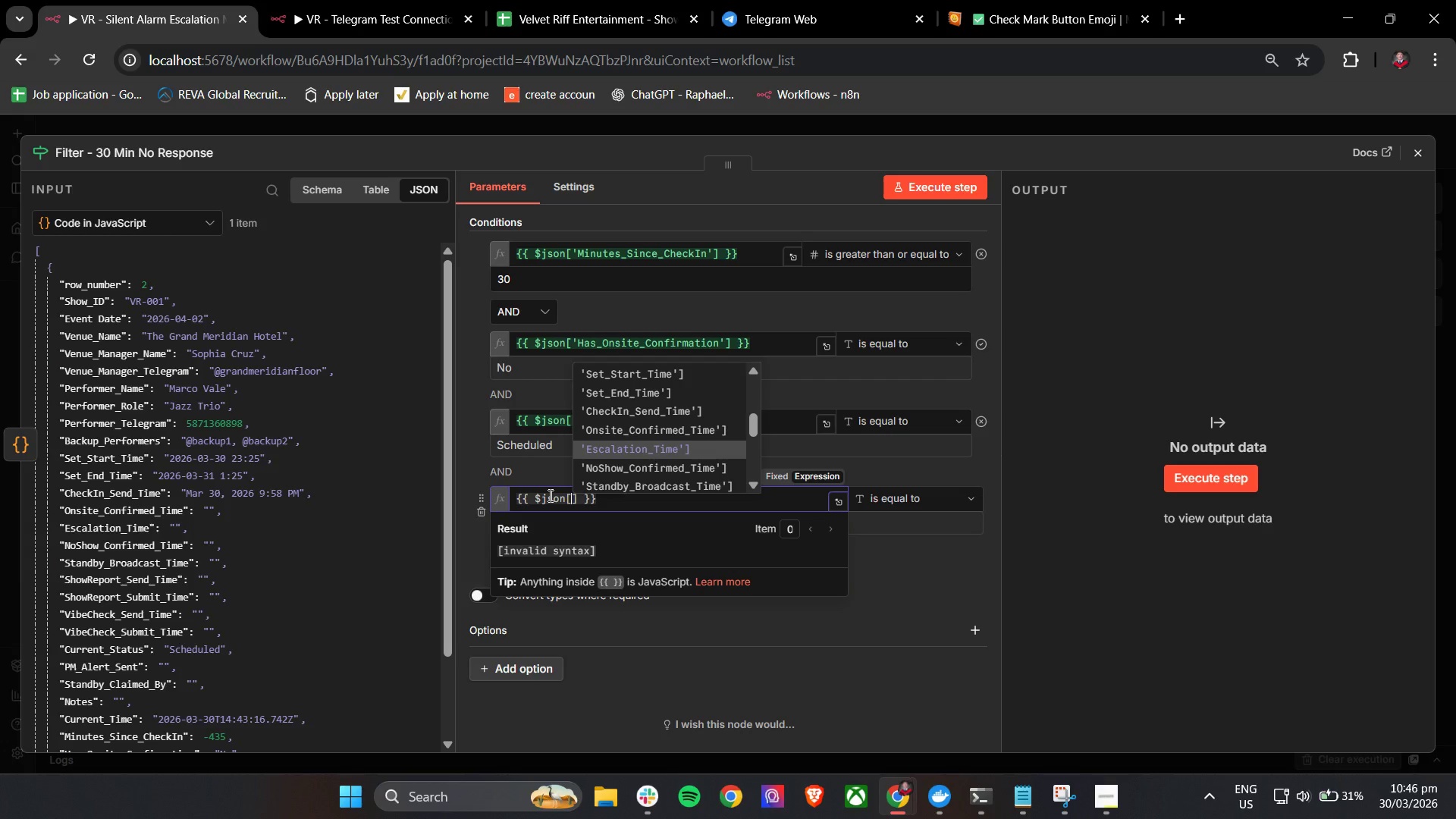 
key(Enter)
 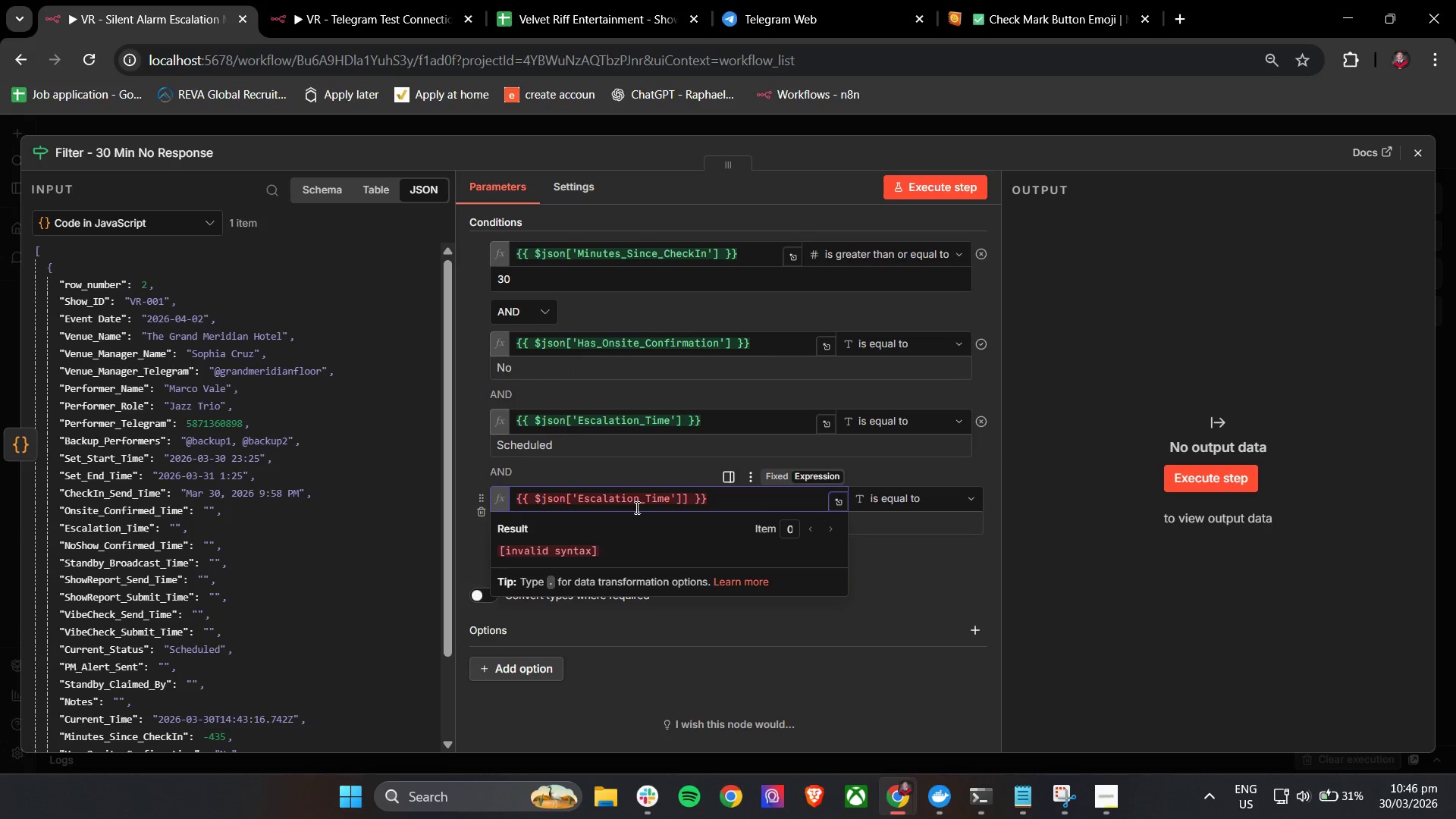 
key(Backspace)
 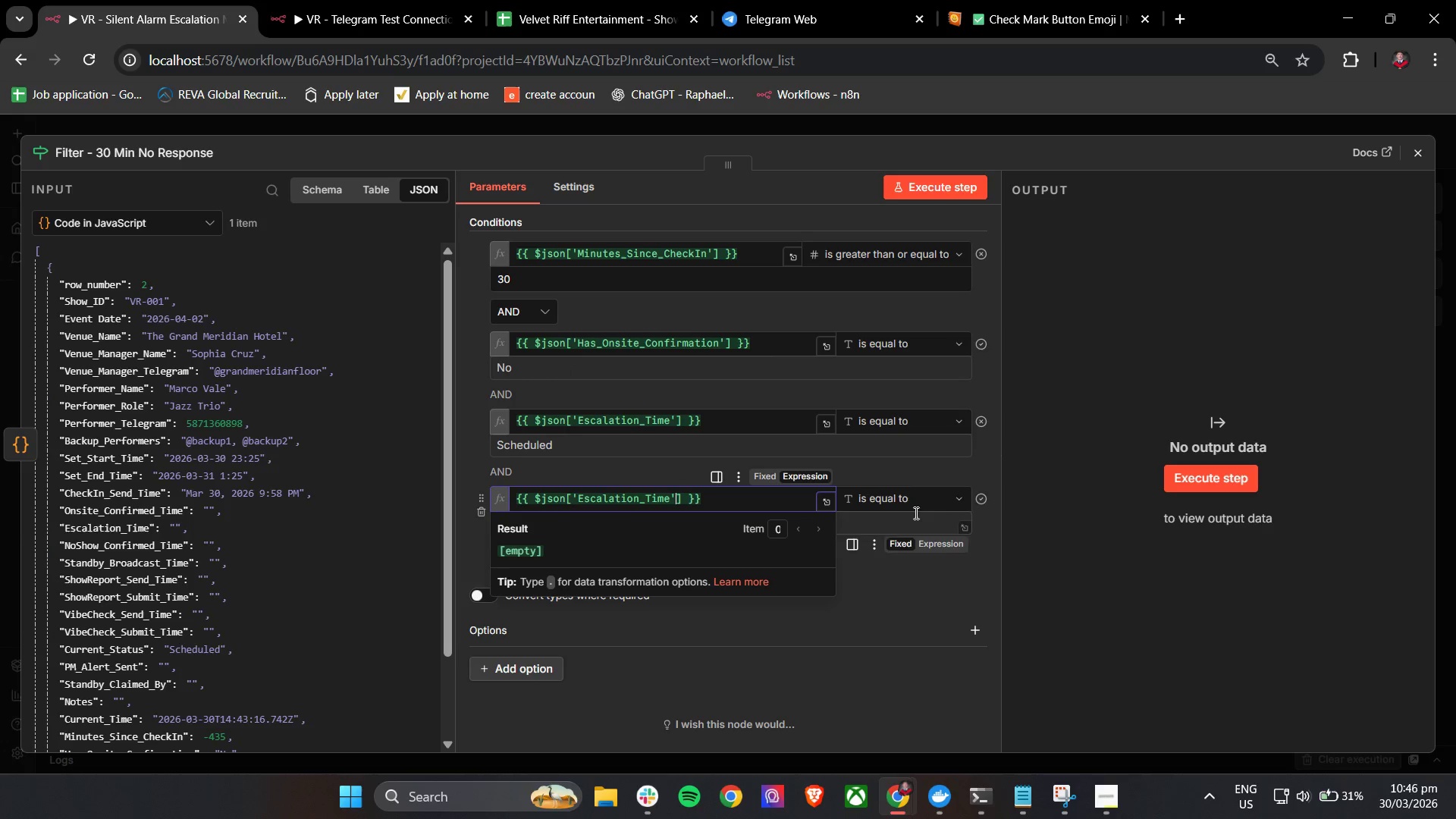 
left_click([910, 504])
 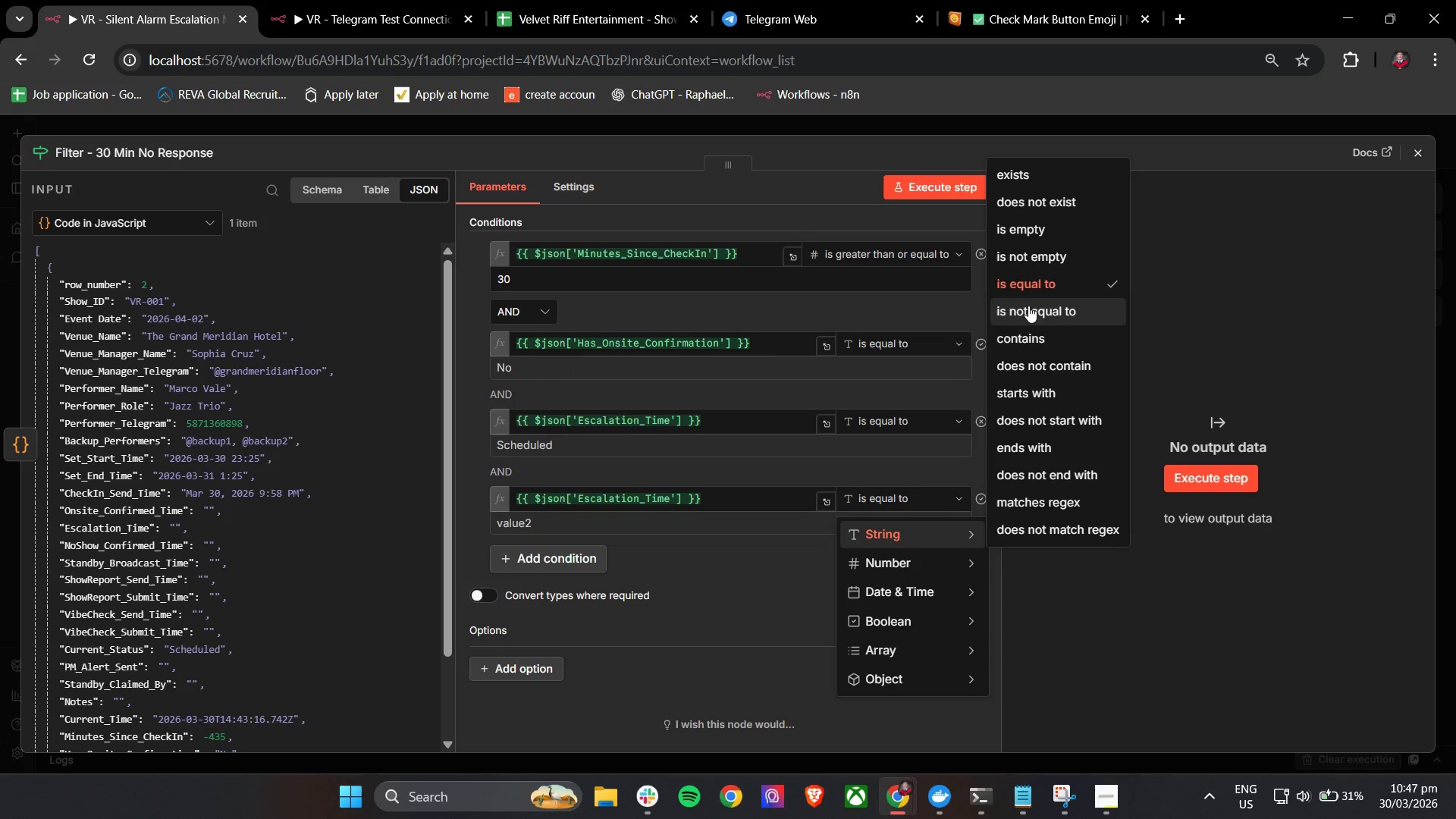 
left_click([1031, 237])
 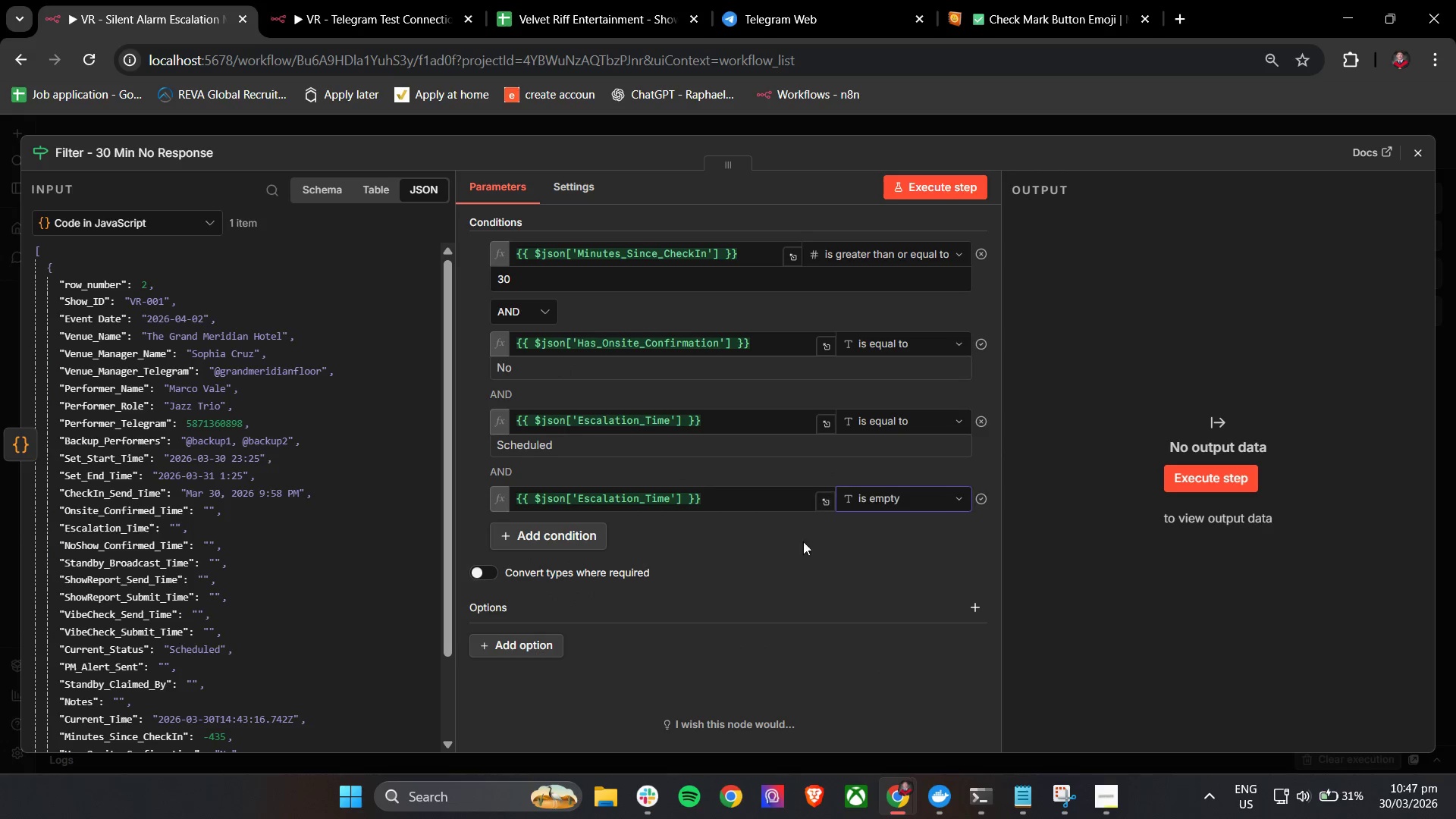 
left_click([761, 560])
 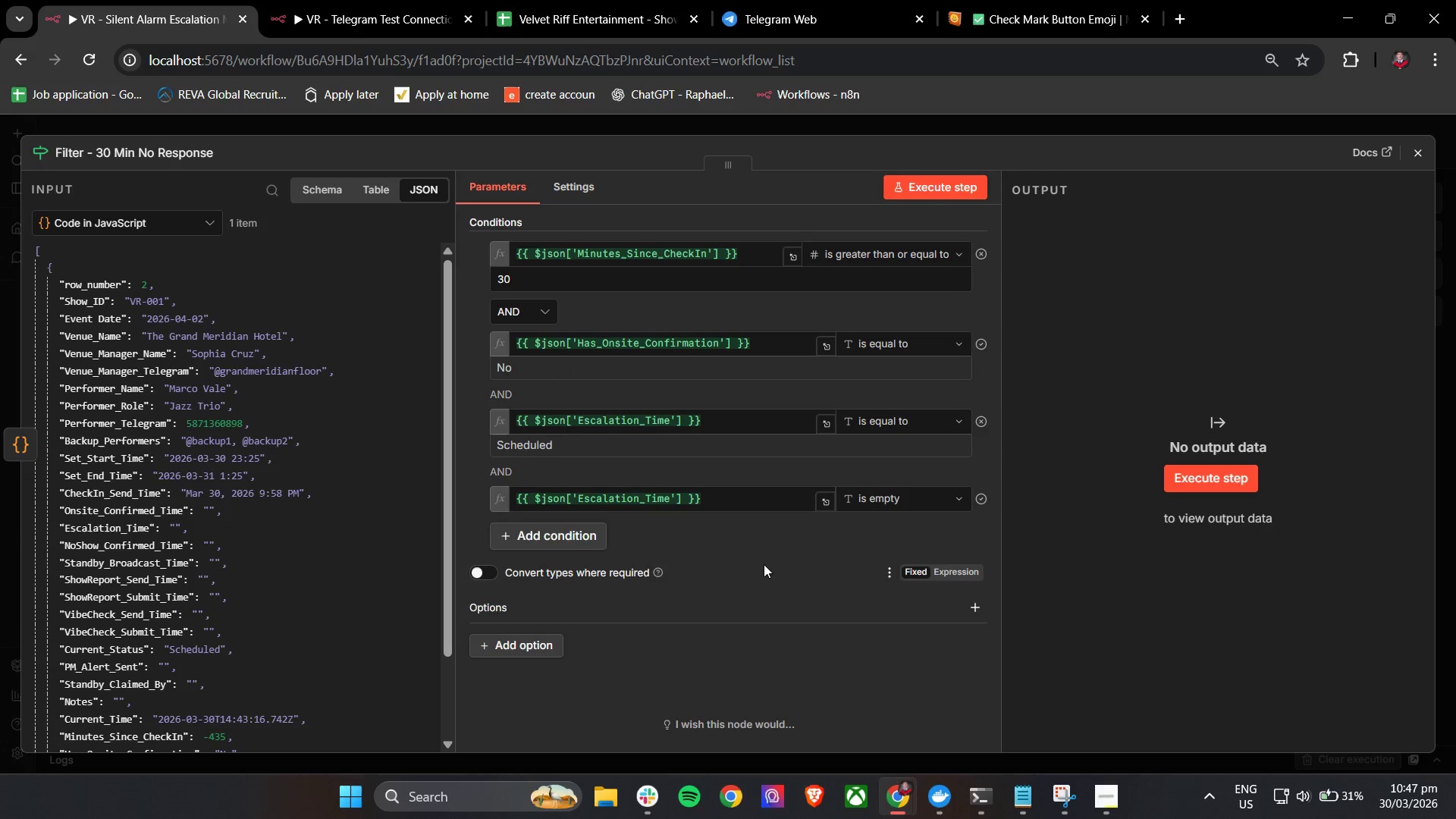 
scroll: coordinate [764, 564], scroll_direction: up, amount: 2.0
 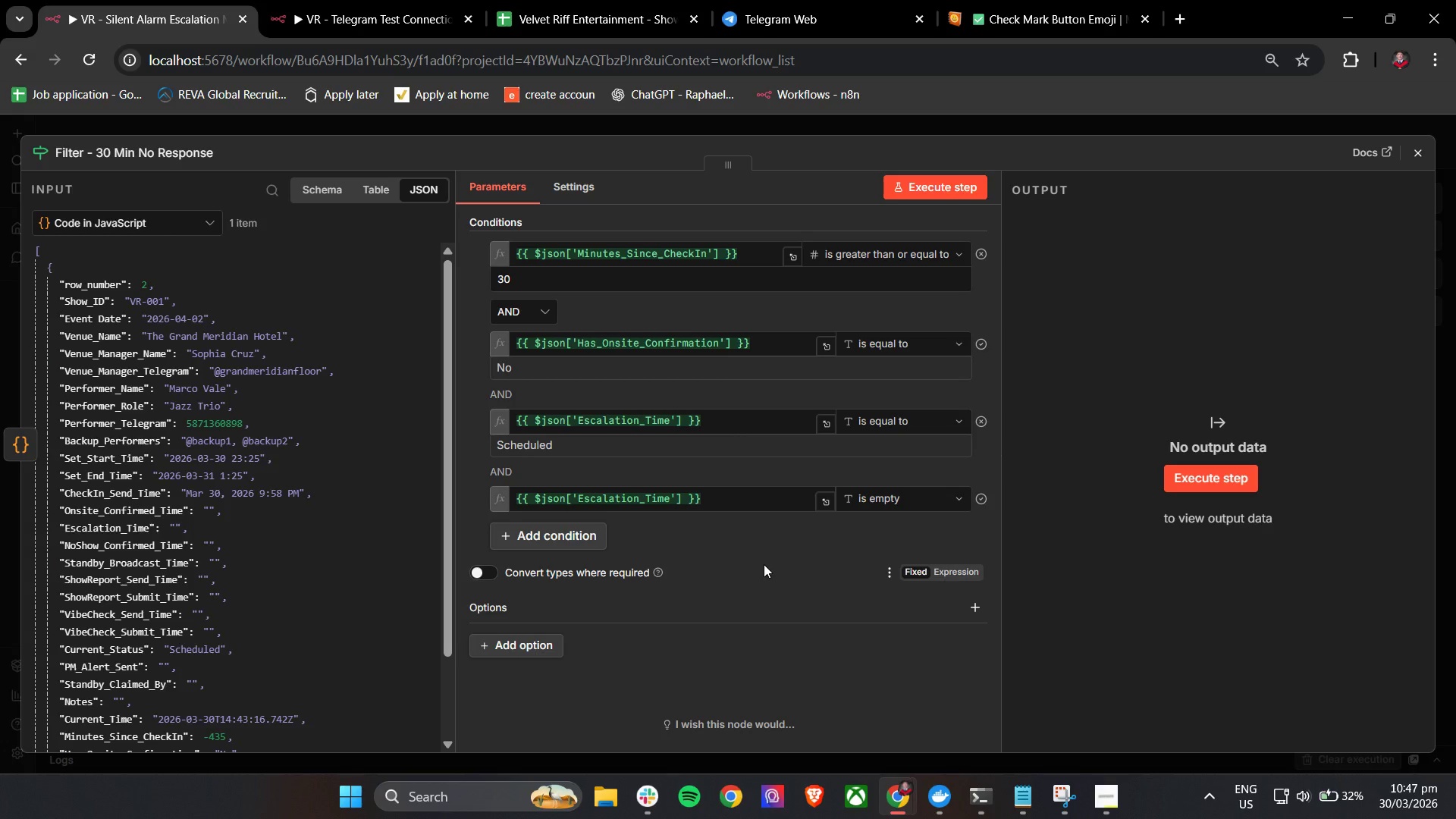 
wait(12.18)
 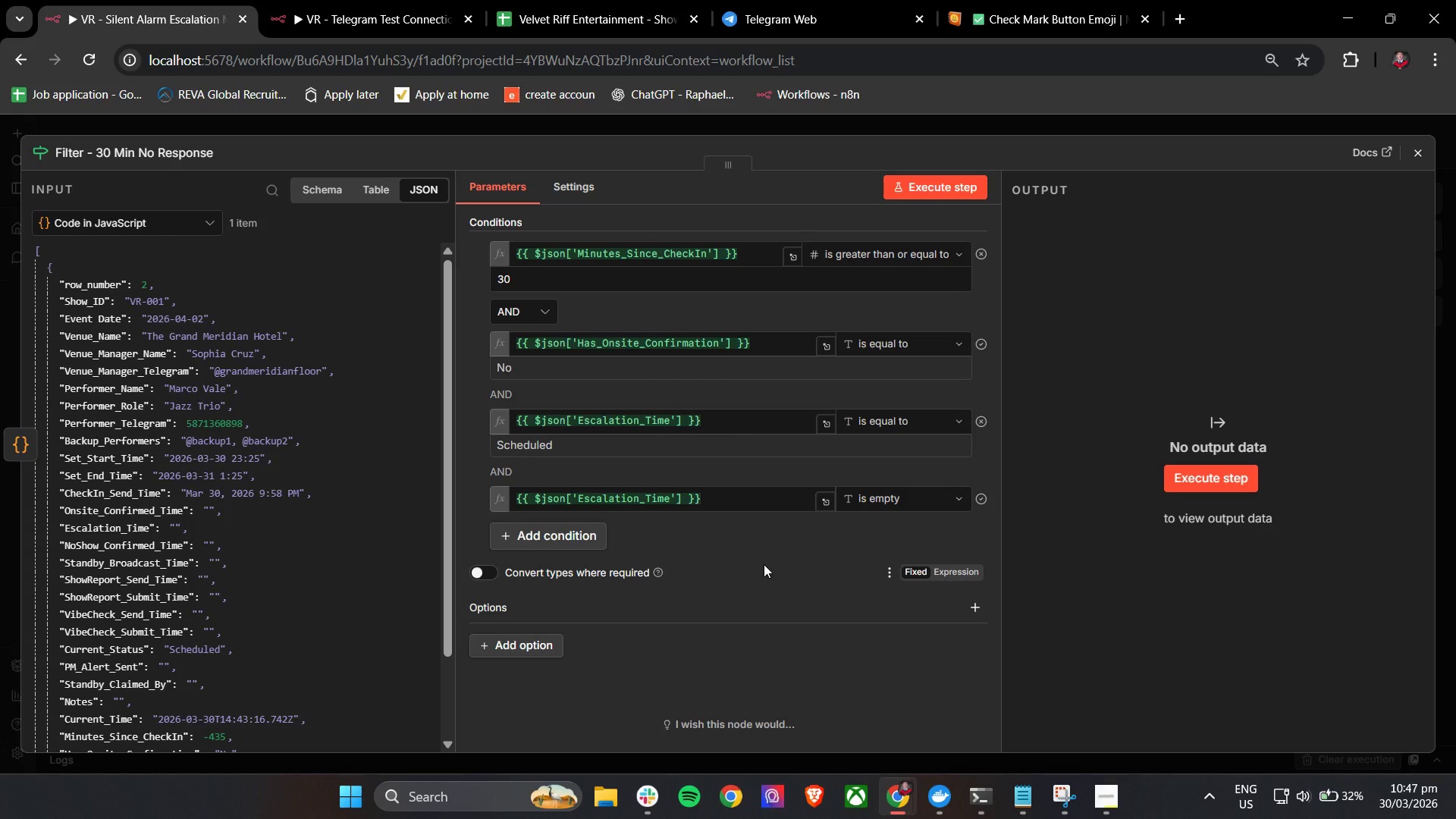 
left_click_drag(start_coordinate=[448, 369], to_coordinate=[447, 388])
 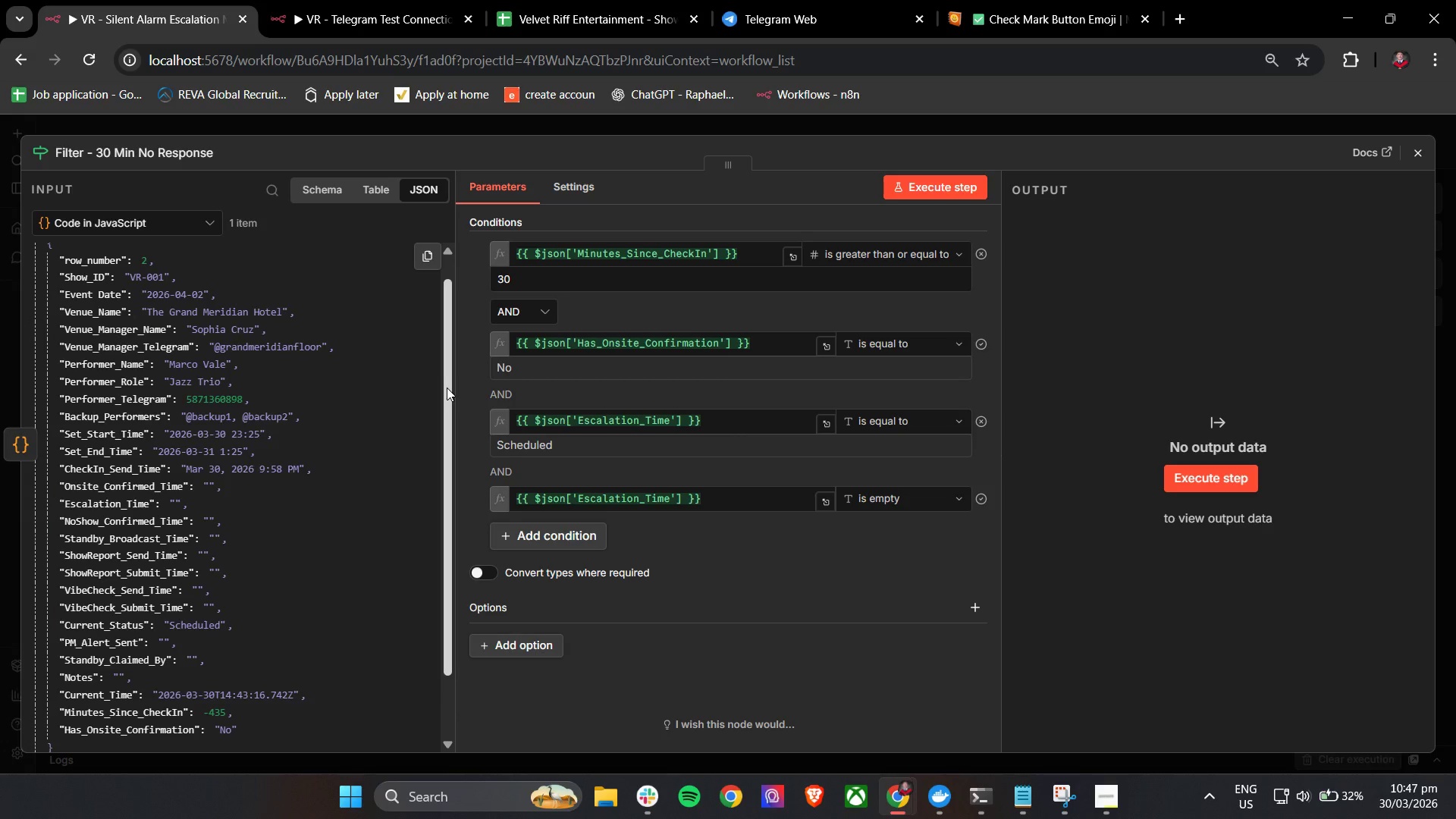 
left_click([965, 190])
 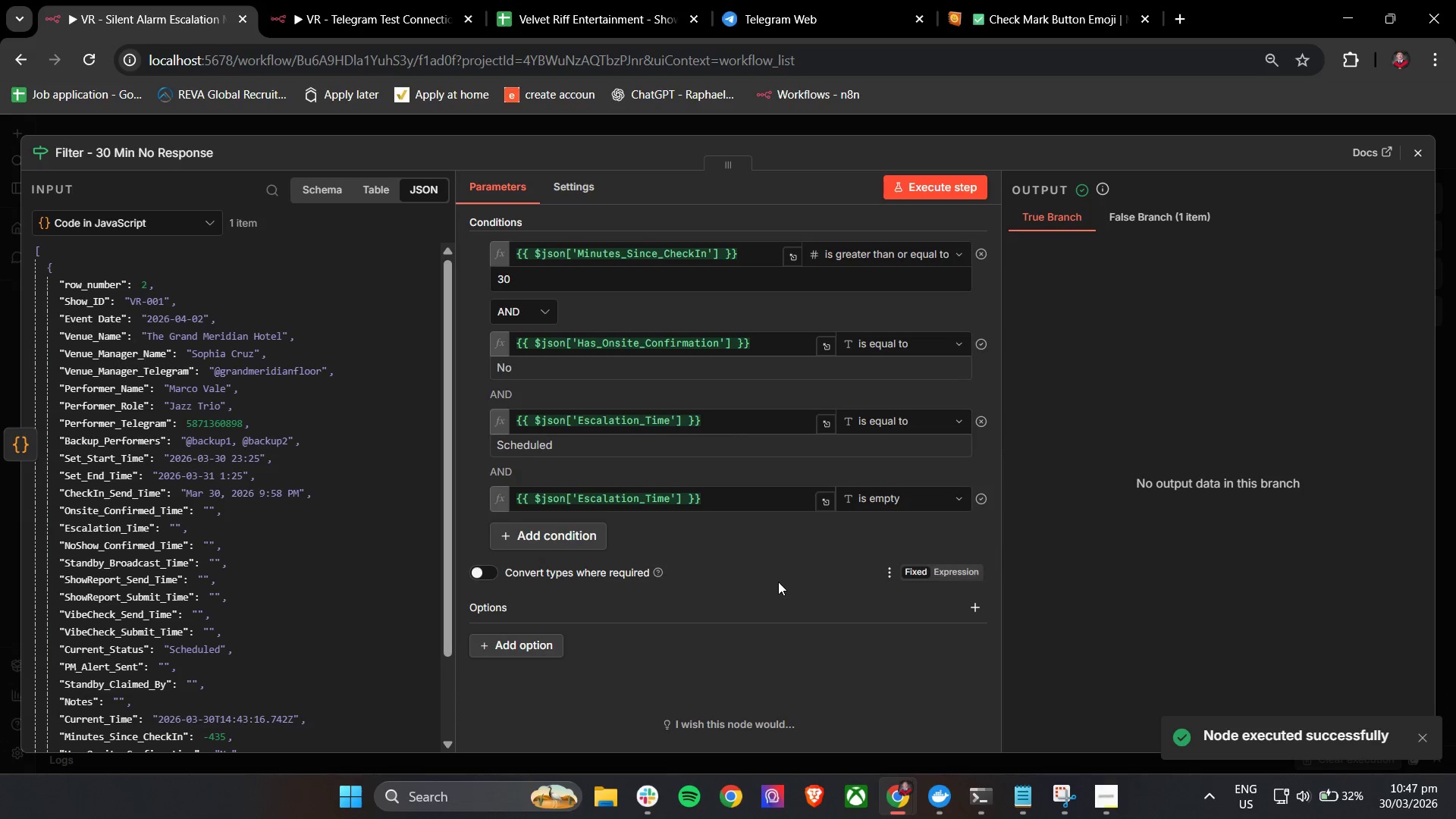 
left_click([765, 576])
 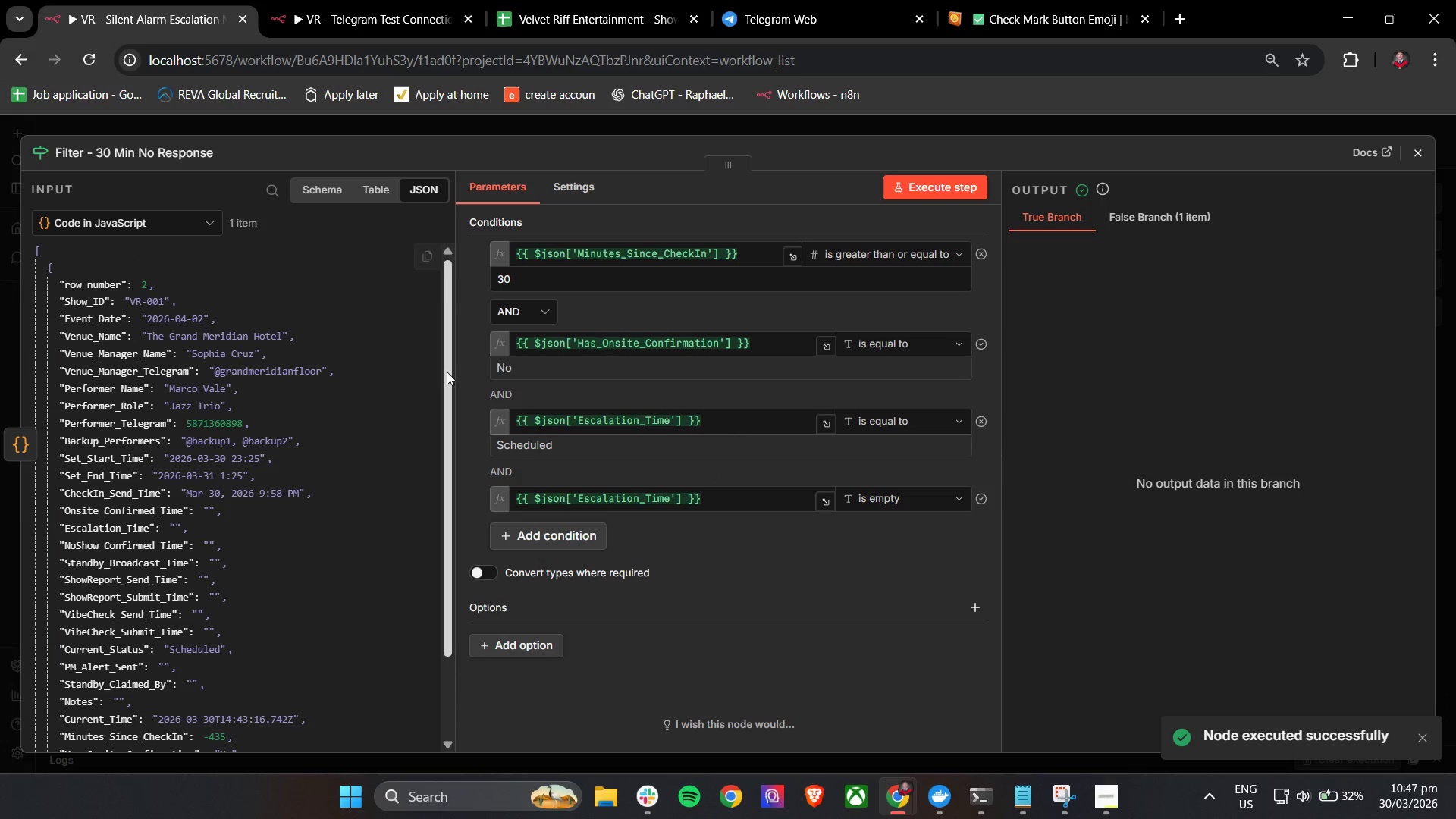 
left_click_drag(start_coordinate=[446, 369], to_coordinate=[451, 393])
 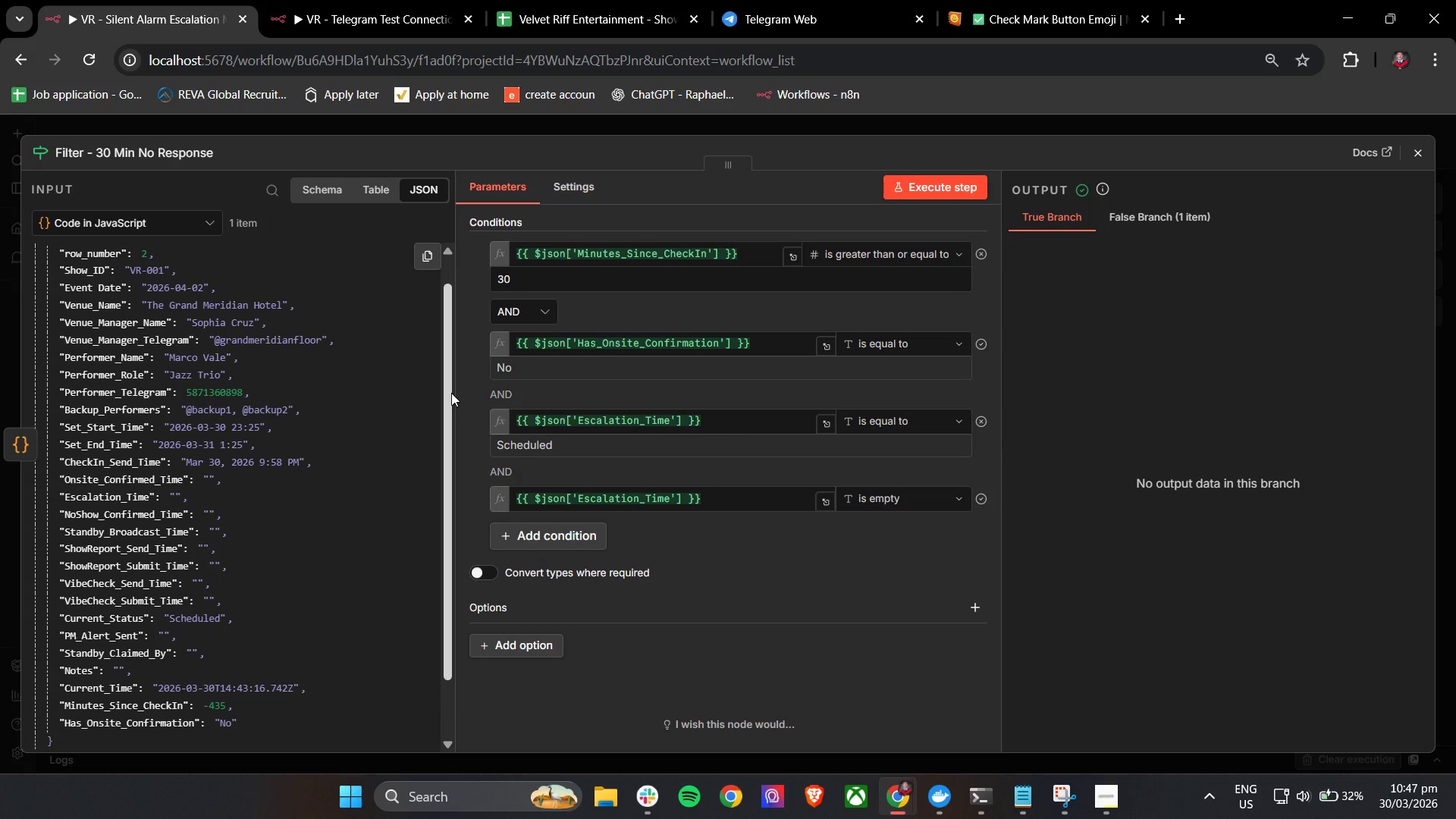 
wait(13.3)
 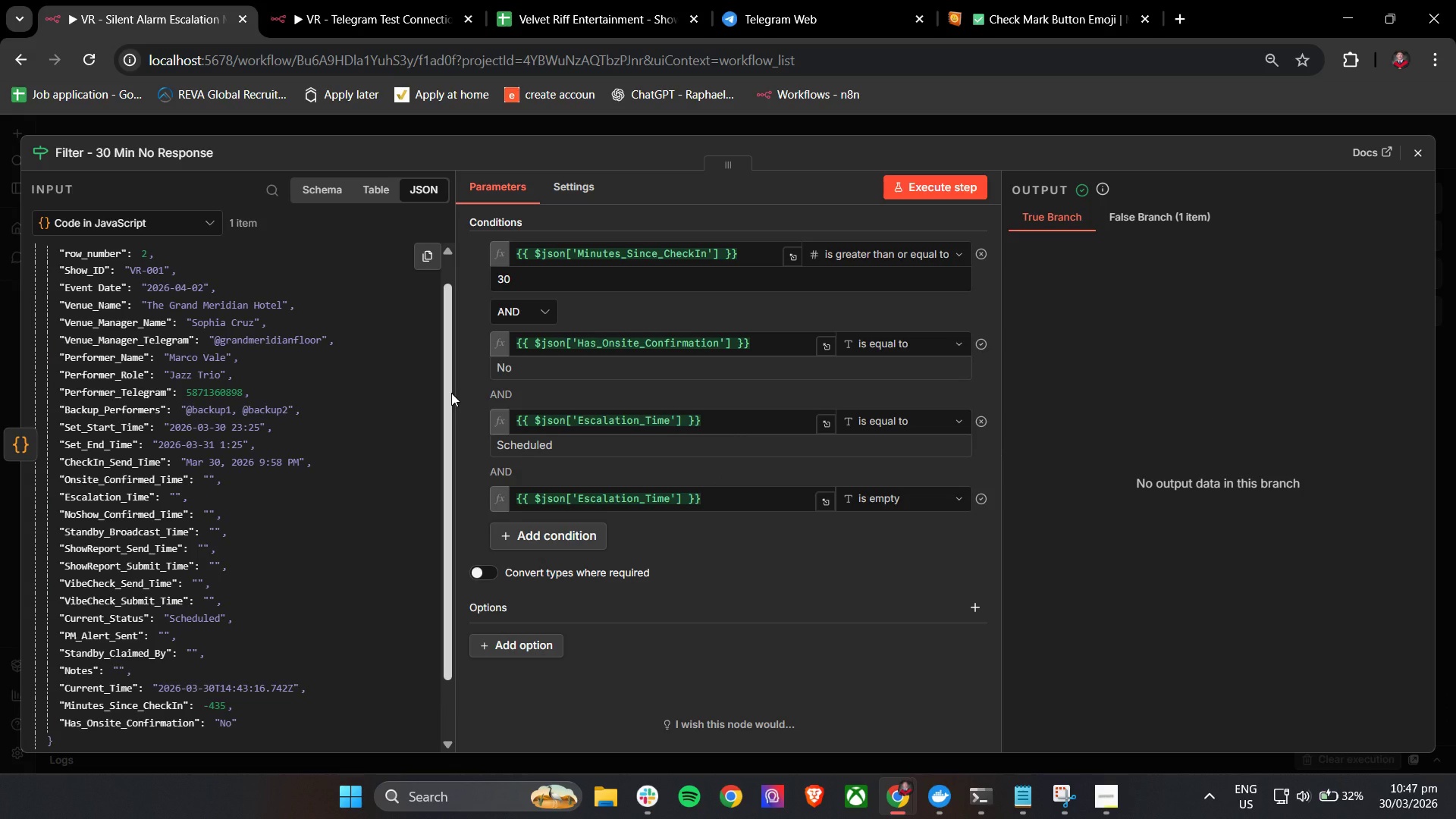 
left_click([1203, 215])
 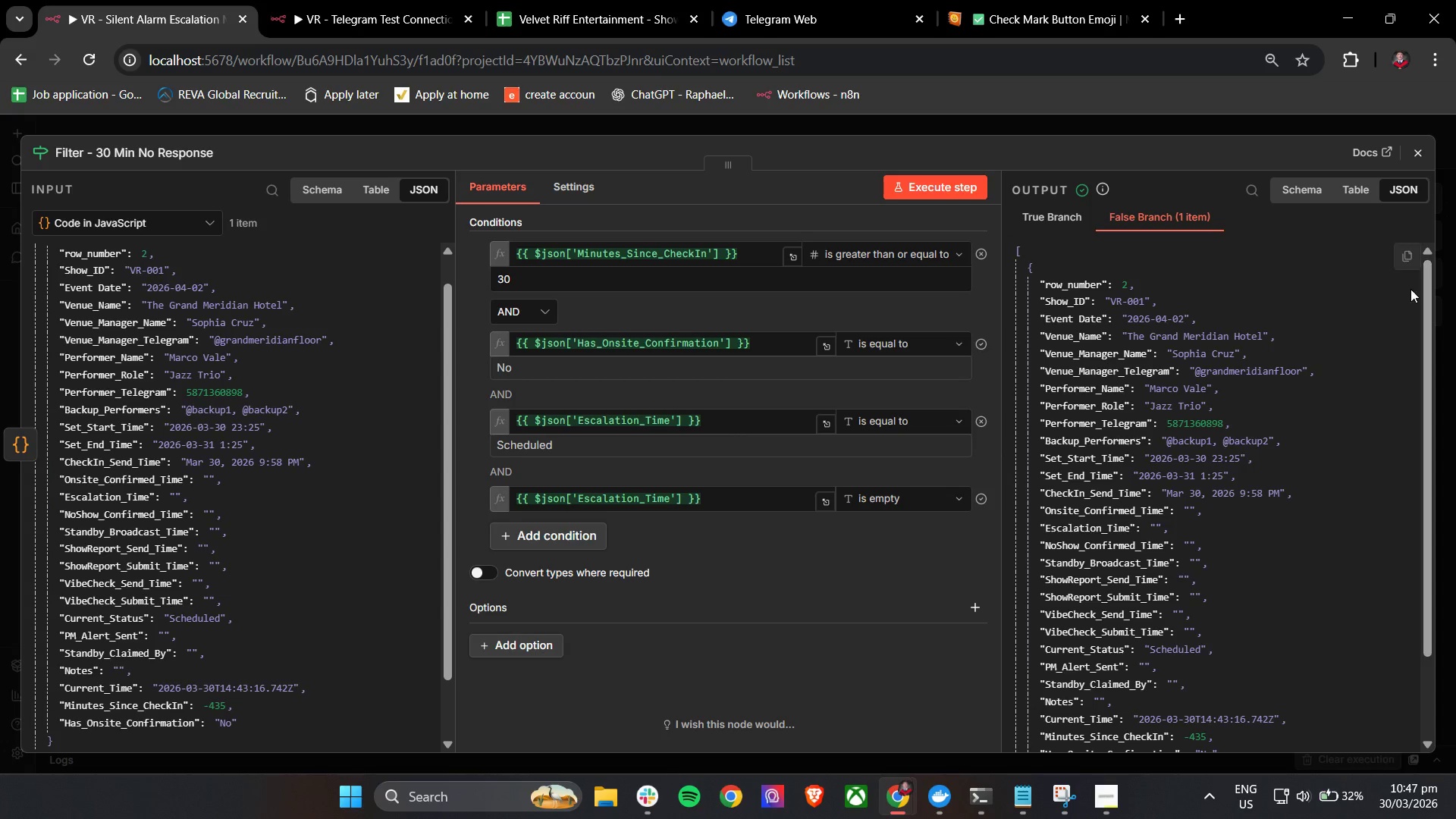 
left_click_drag(start_coordinate=[1428, 290], to_coordinate=[1427, 306])
 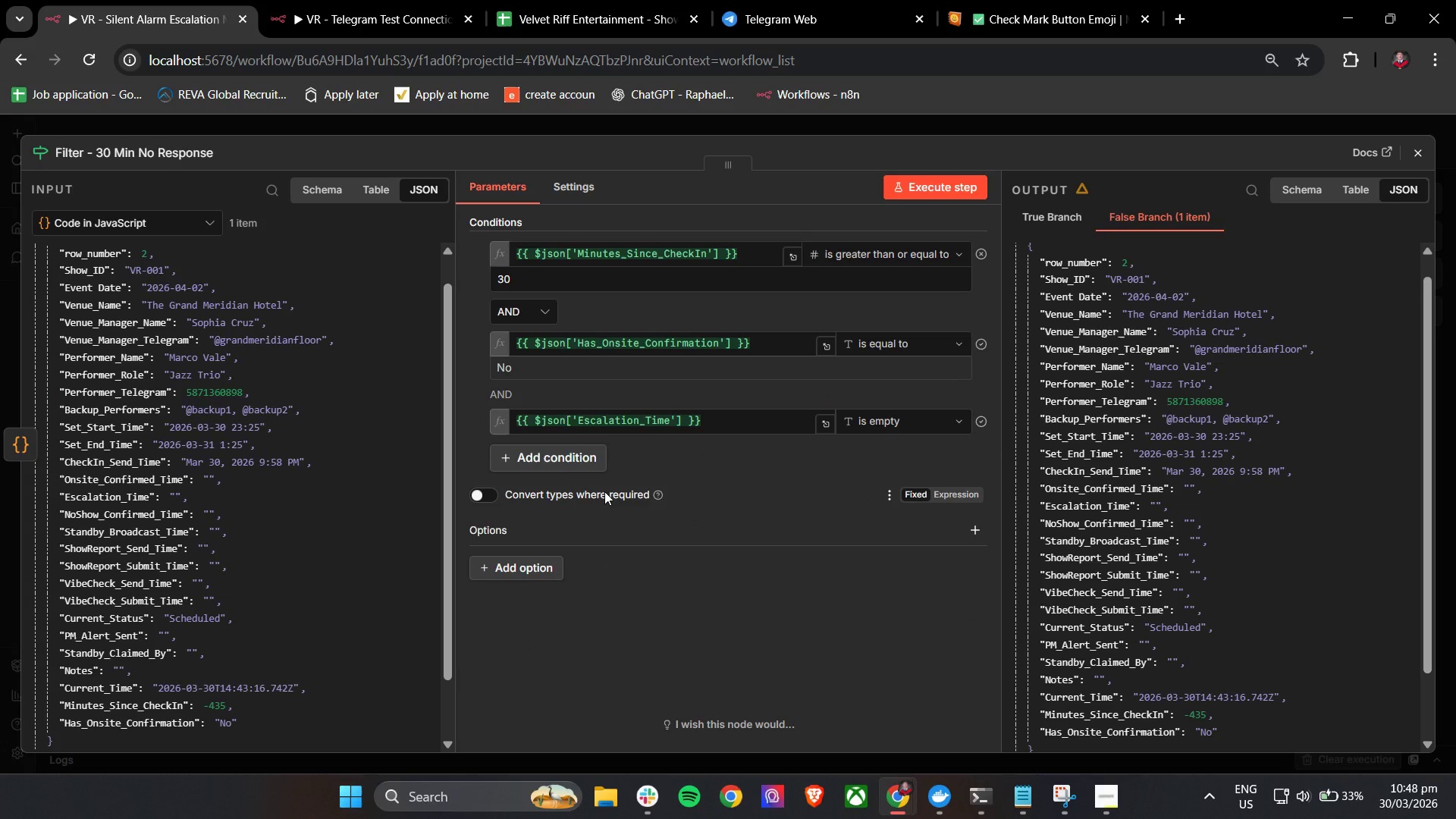 
wait(48.56)
 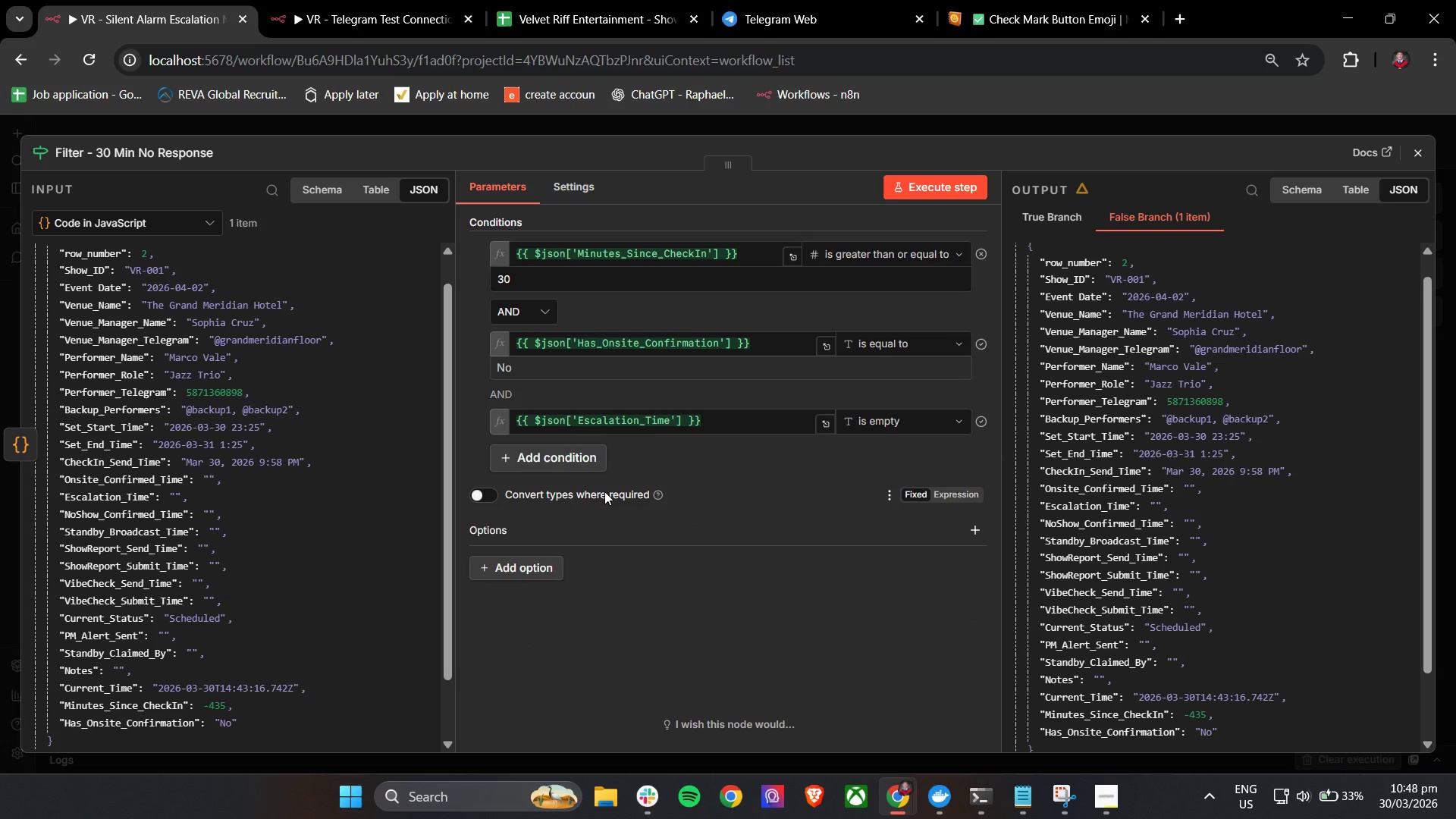 
mouse_move([633, 387])
 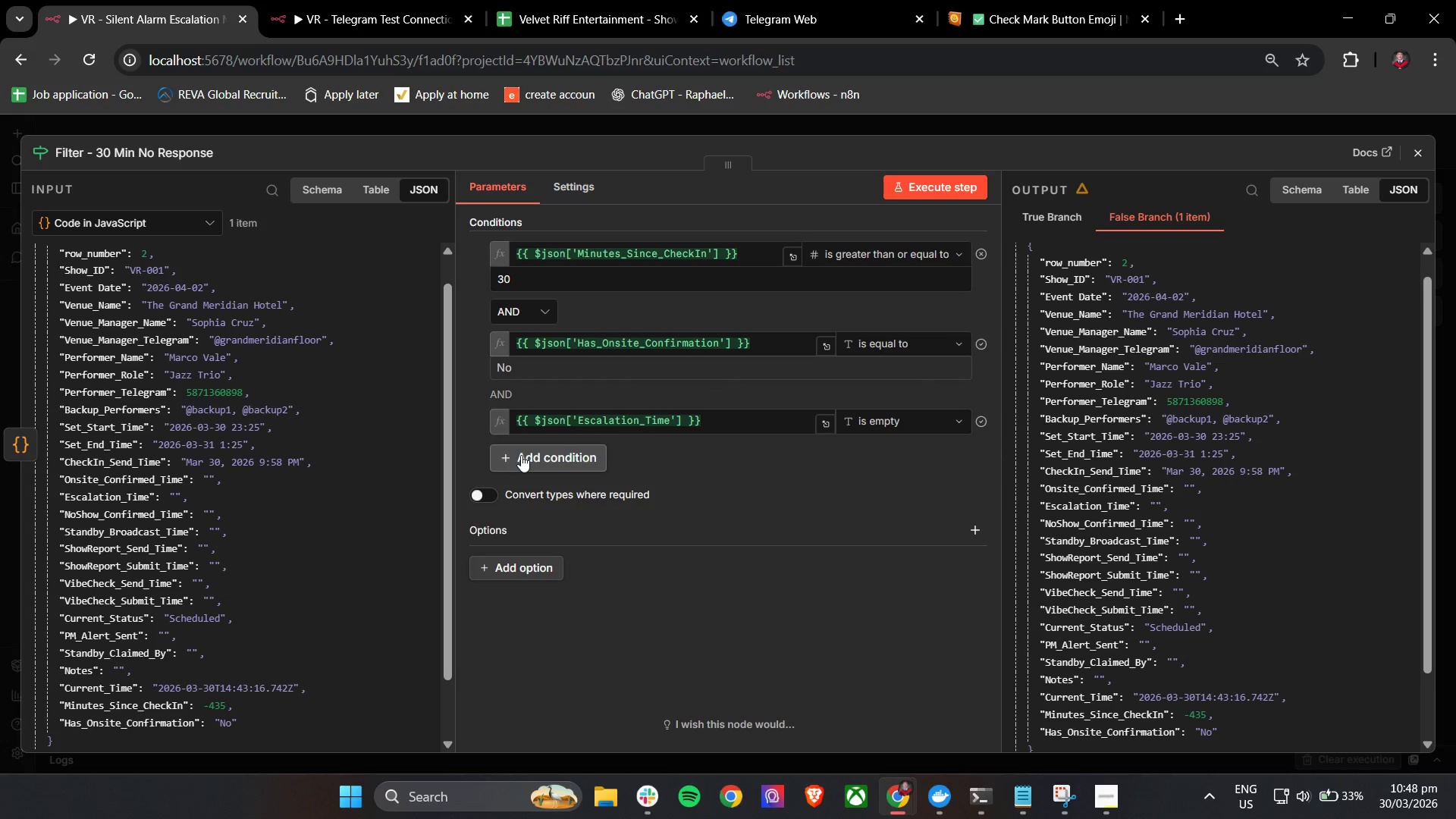 
left_click([521, 455])
 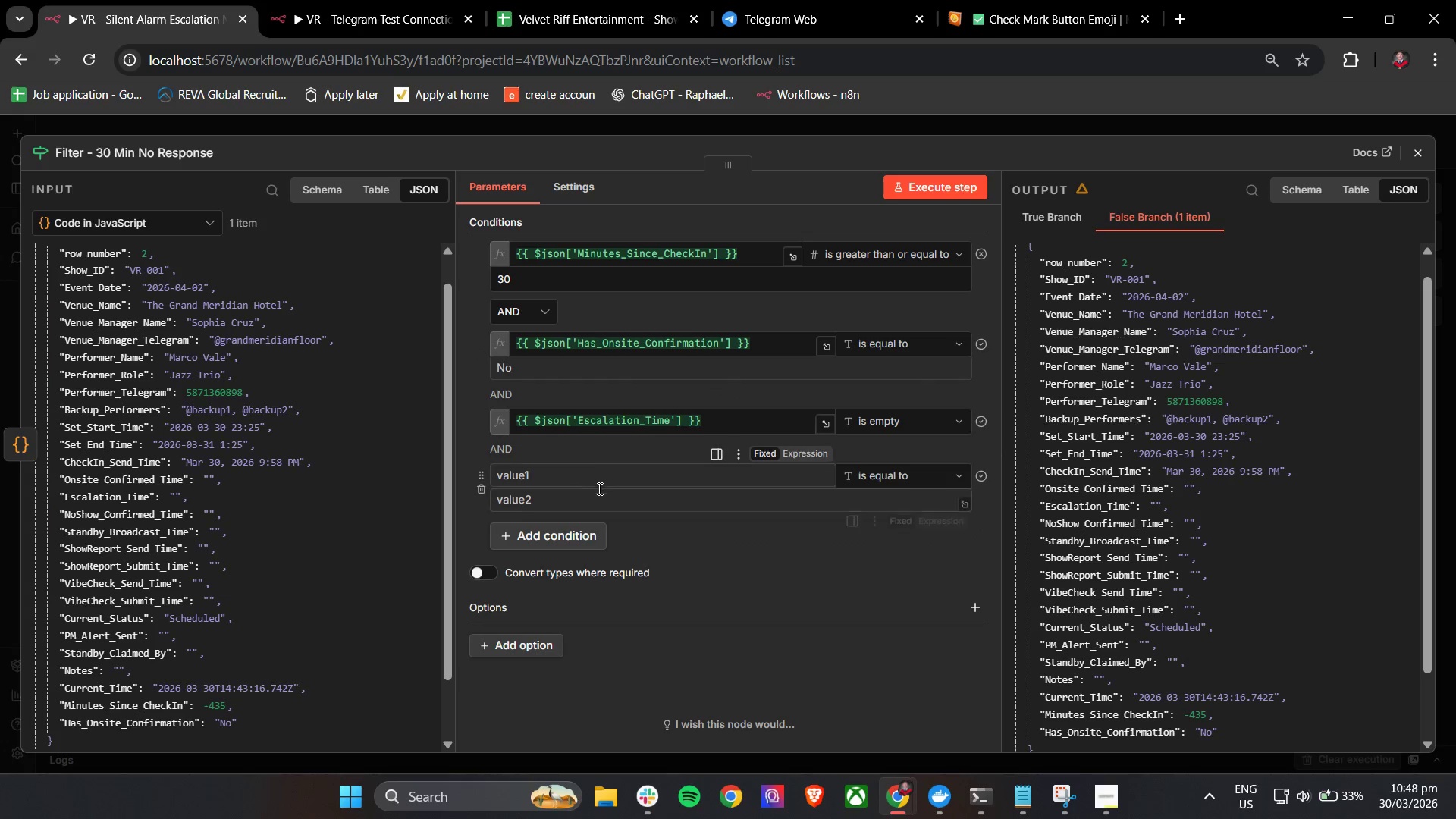 
left_click([577, 478])
 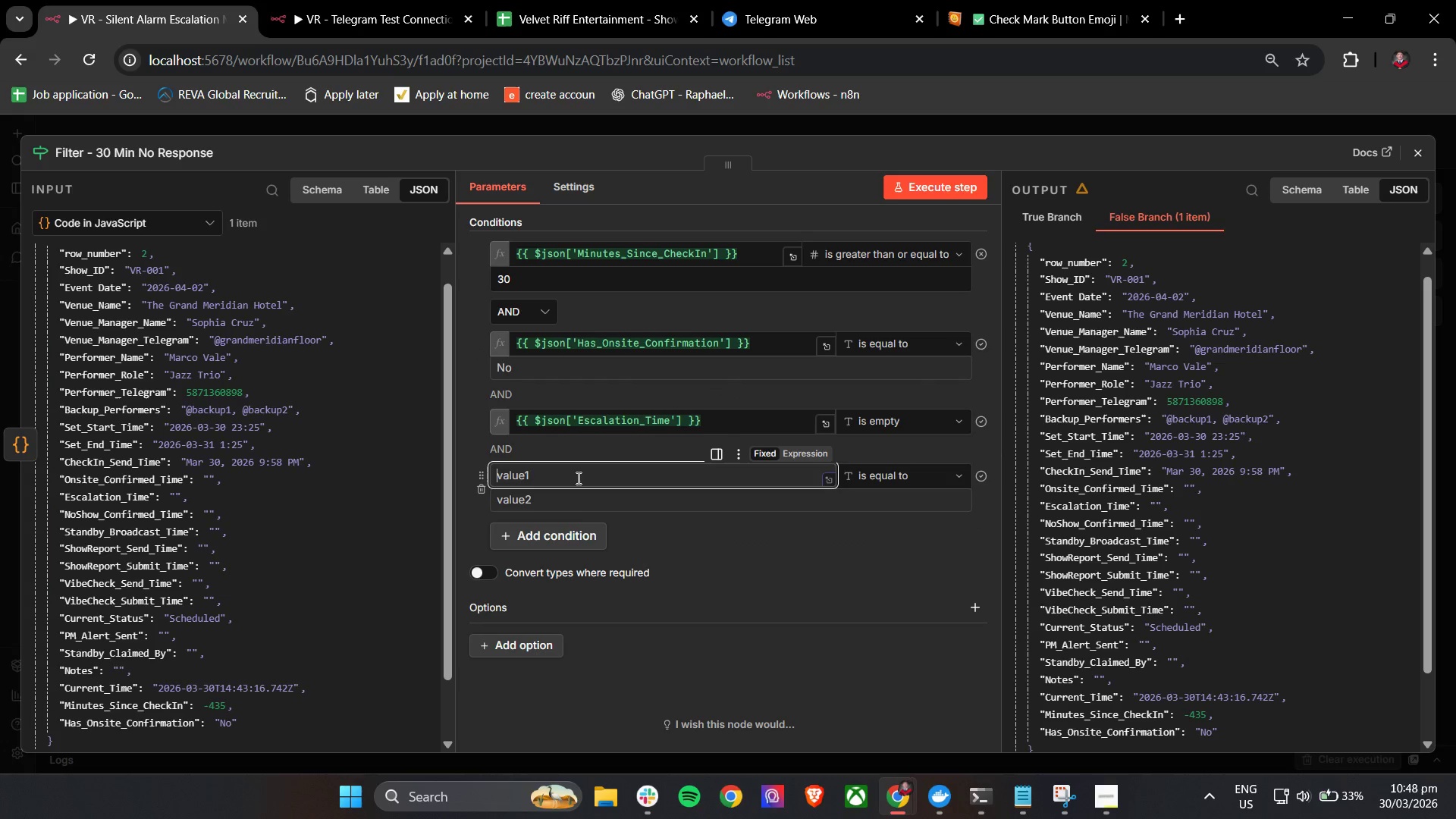 
key(Shift+BracketLeft)
 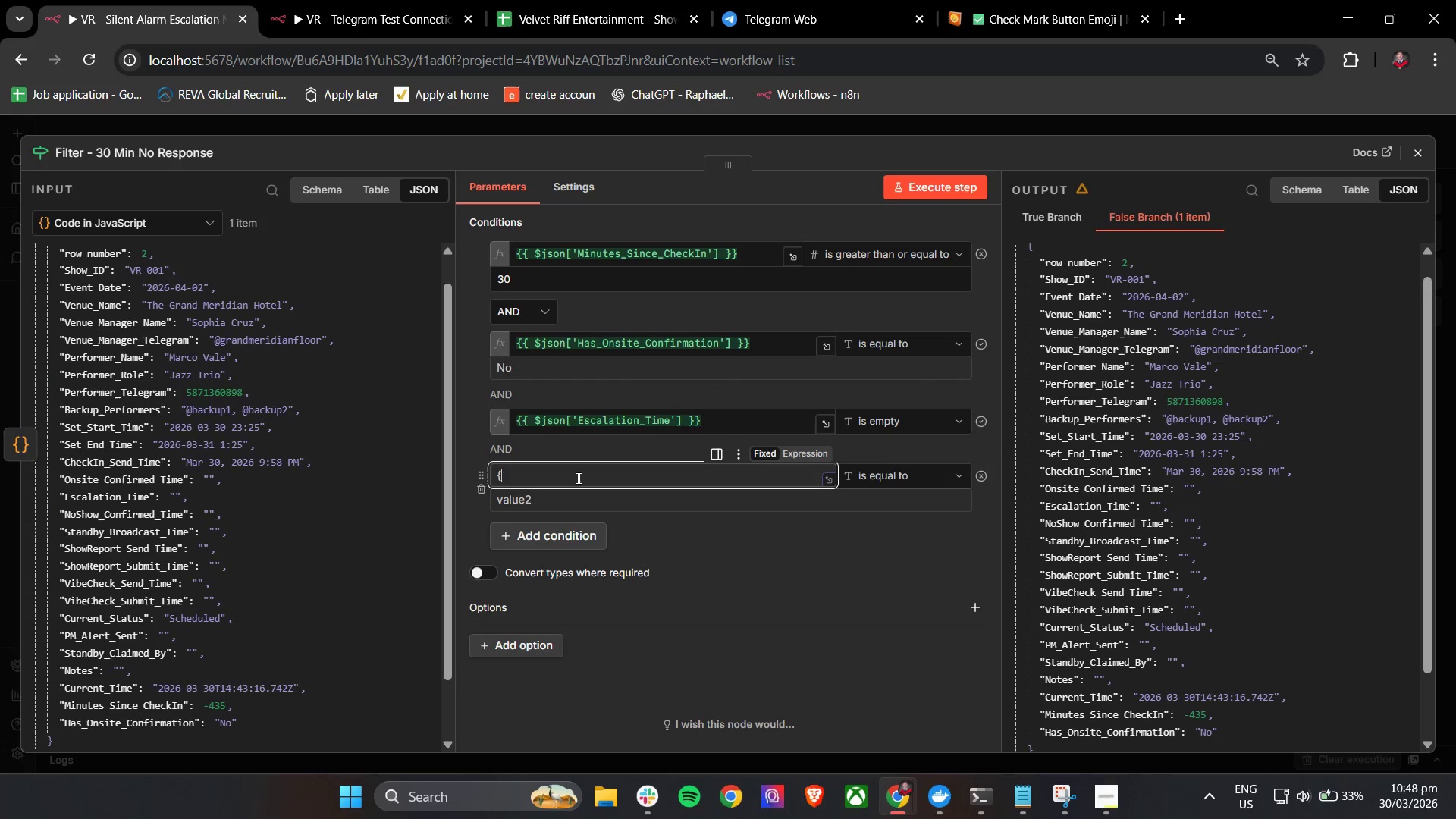 
key(Shift+BracketLeft)
 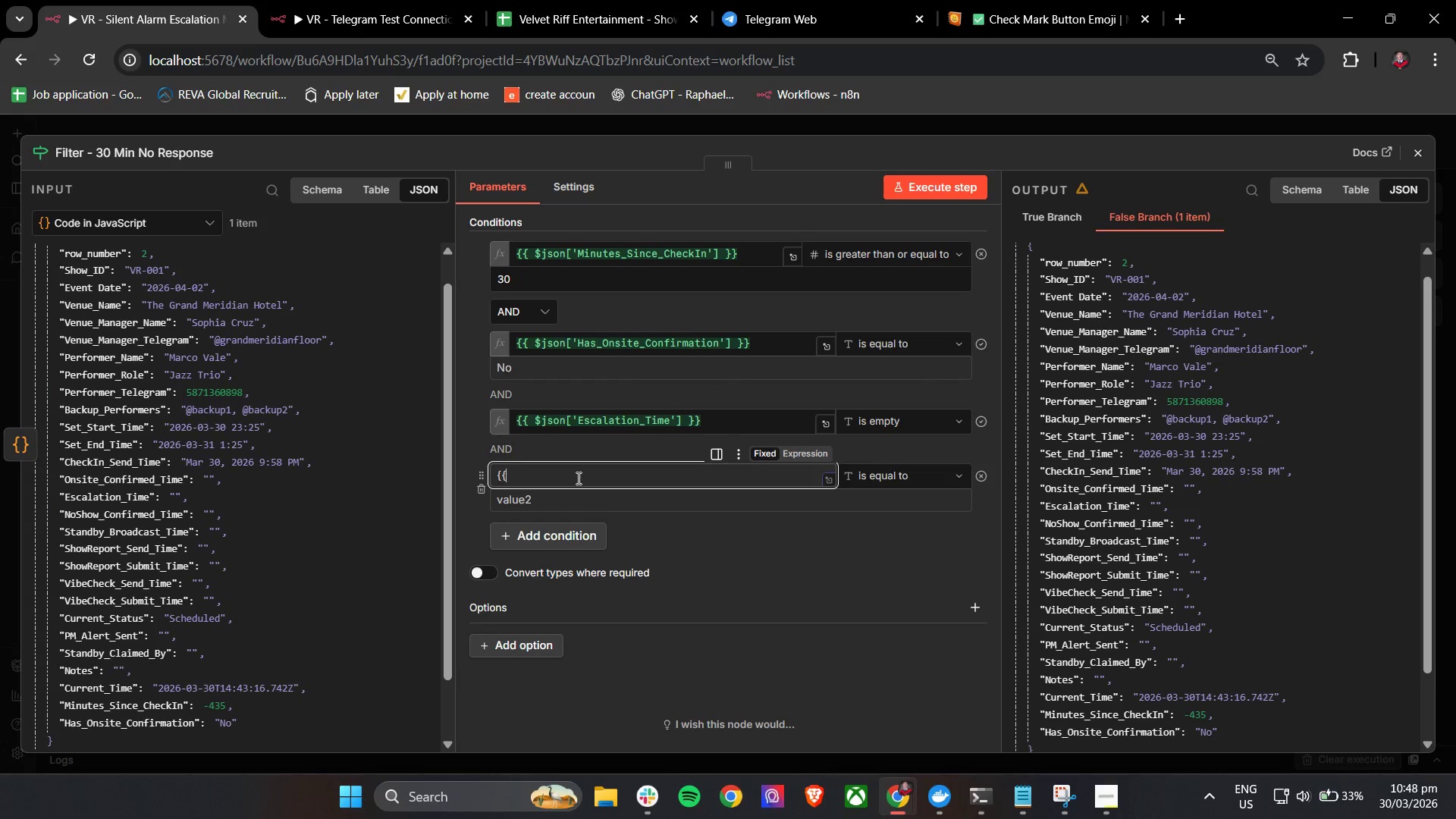 
key(Space)
 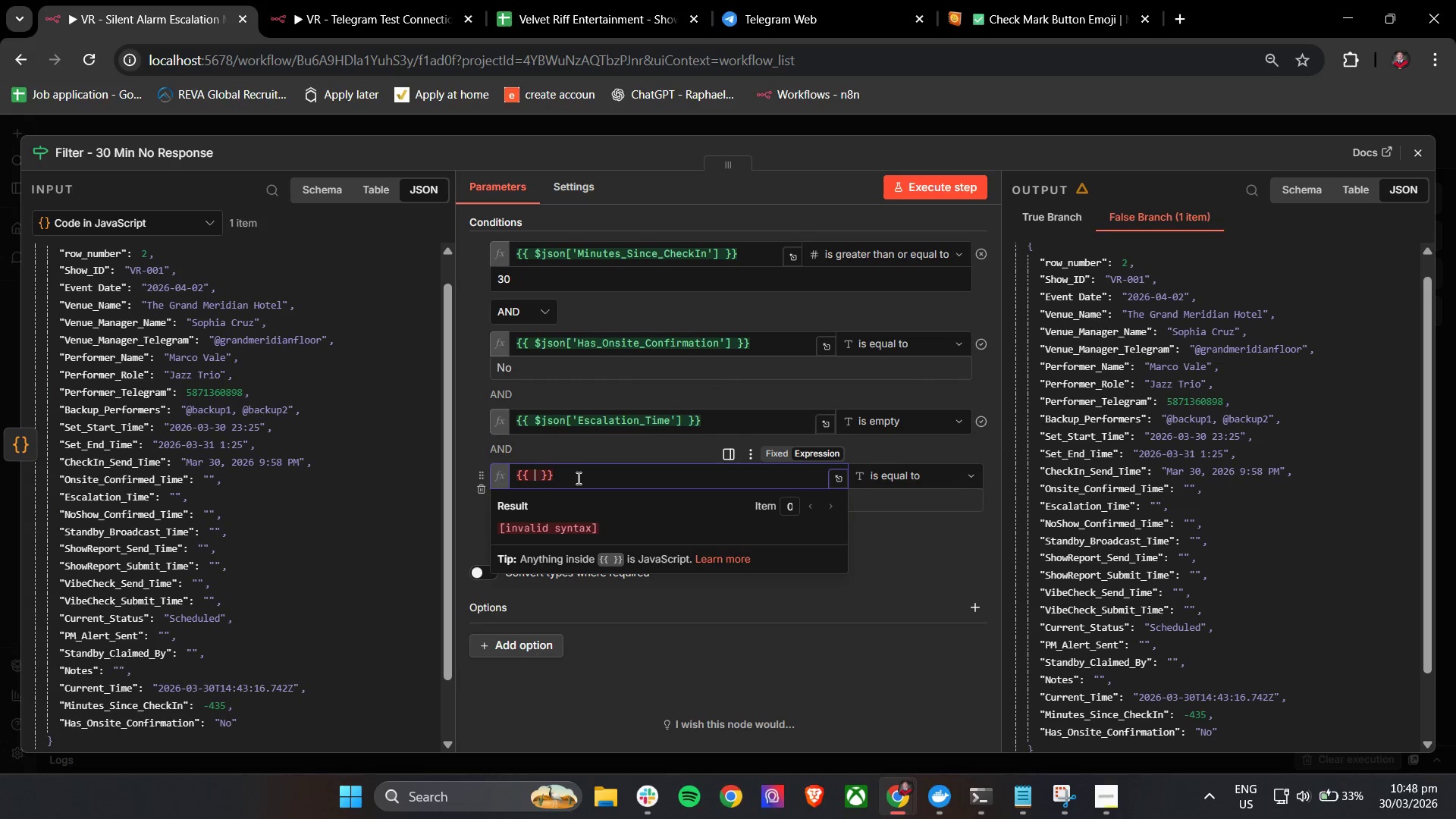 
hold_key(key=ShiftLeft, duration=0.61)
 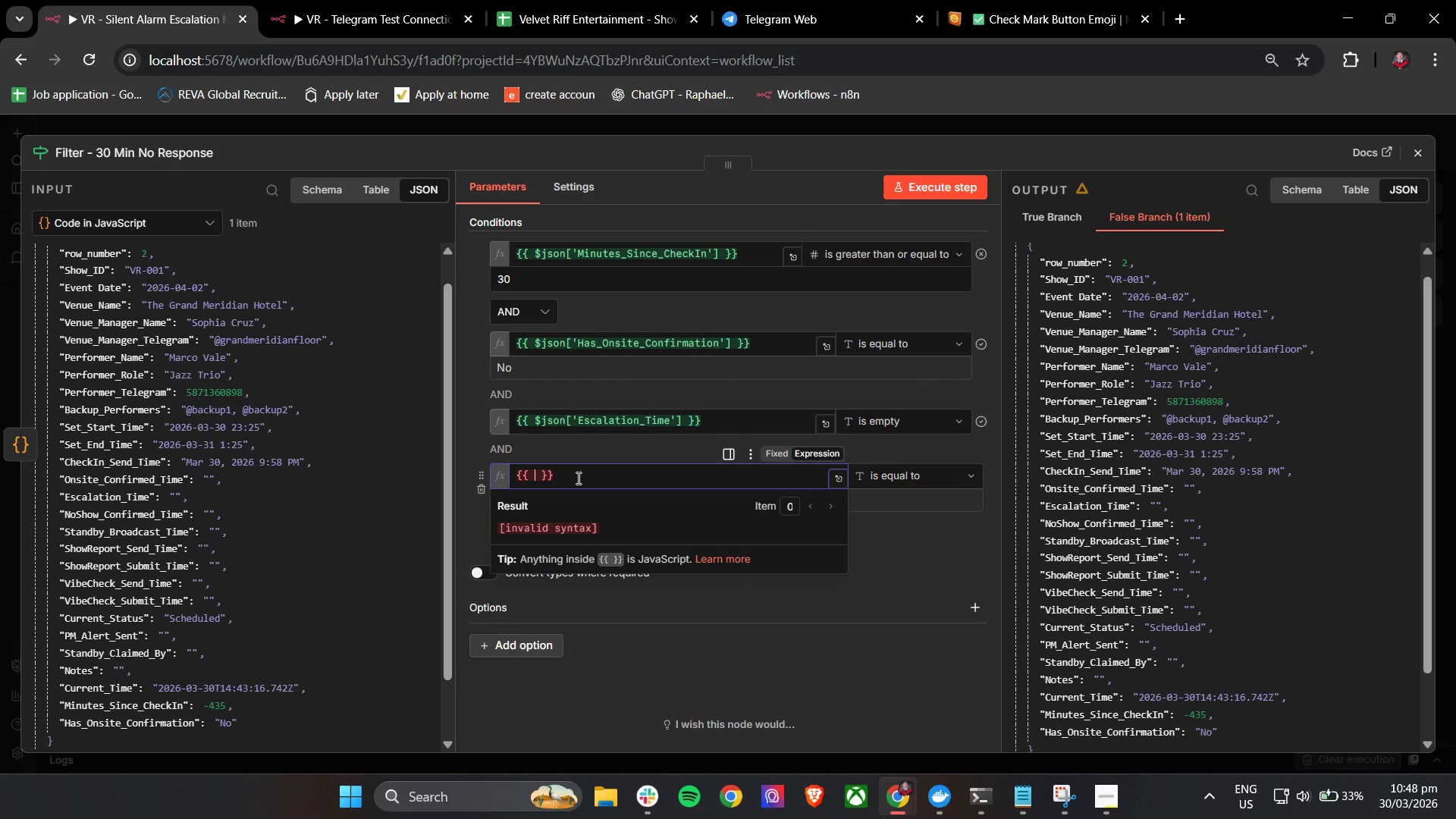 
key(Shift+4)
 